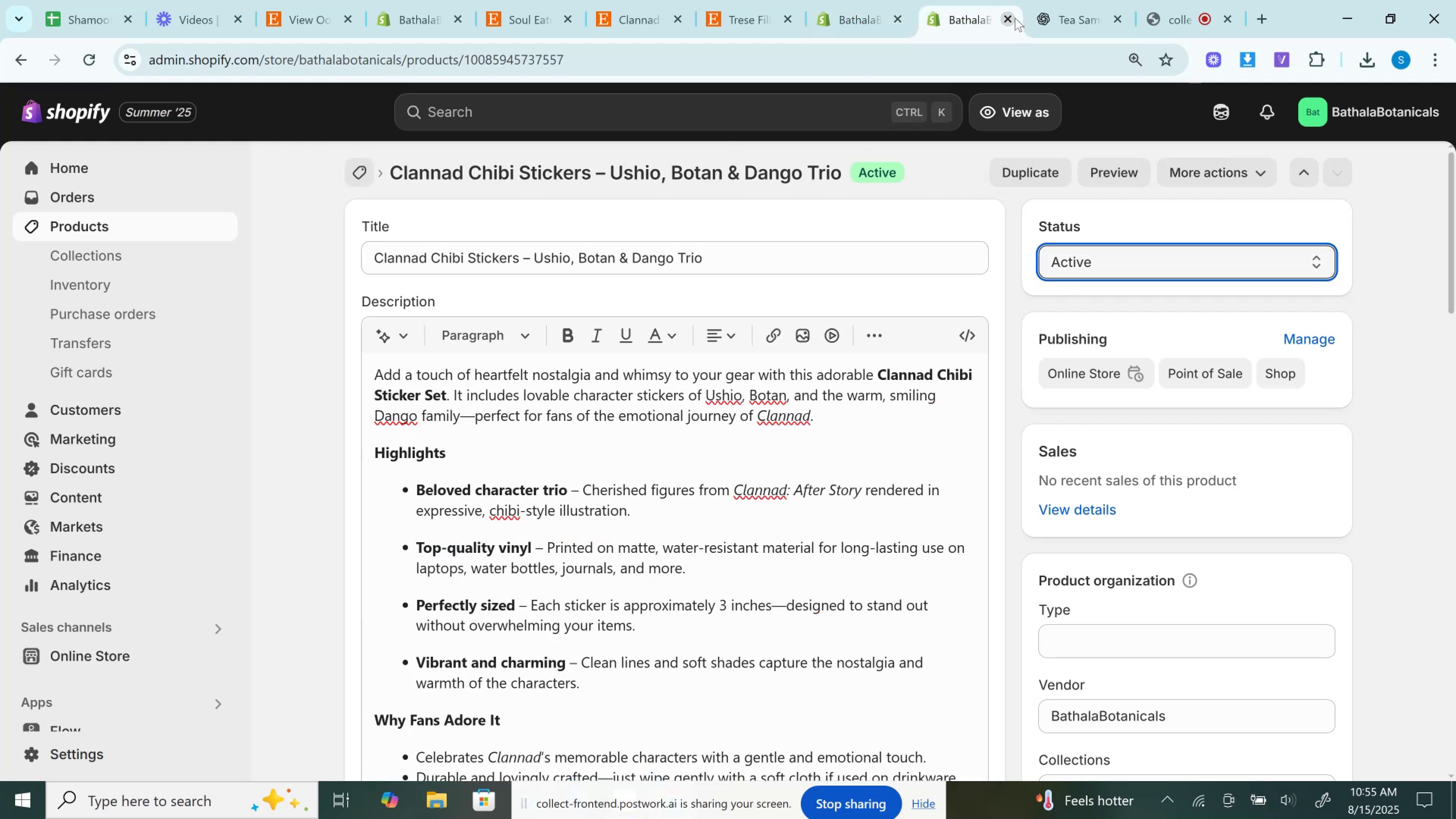 
left_click([1015, 18])
 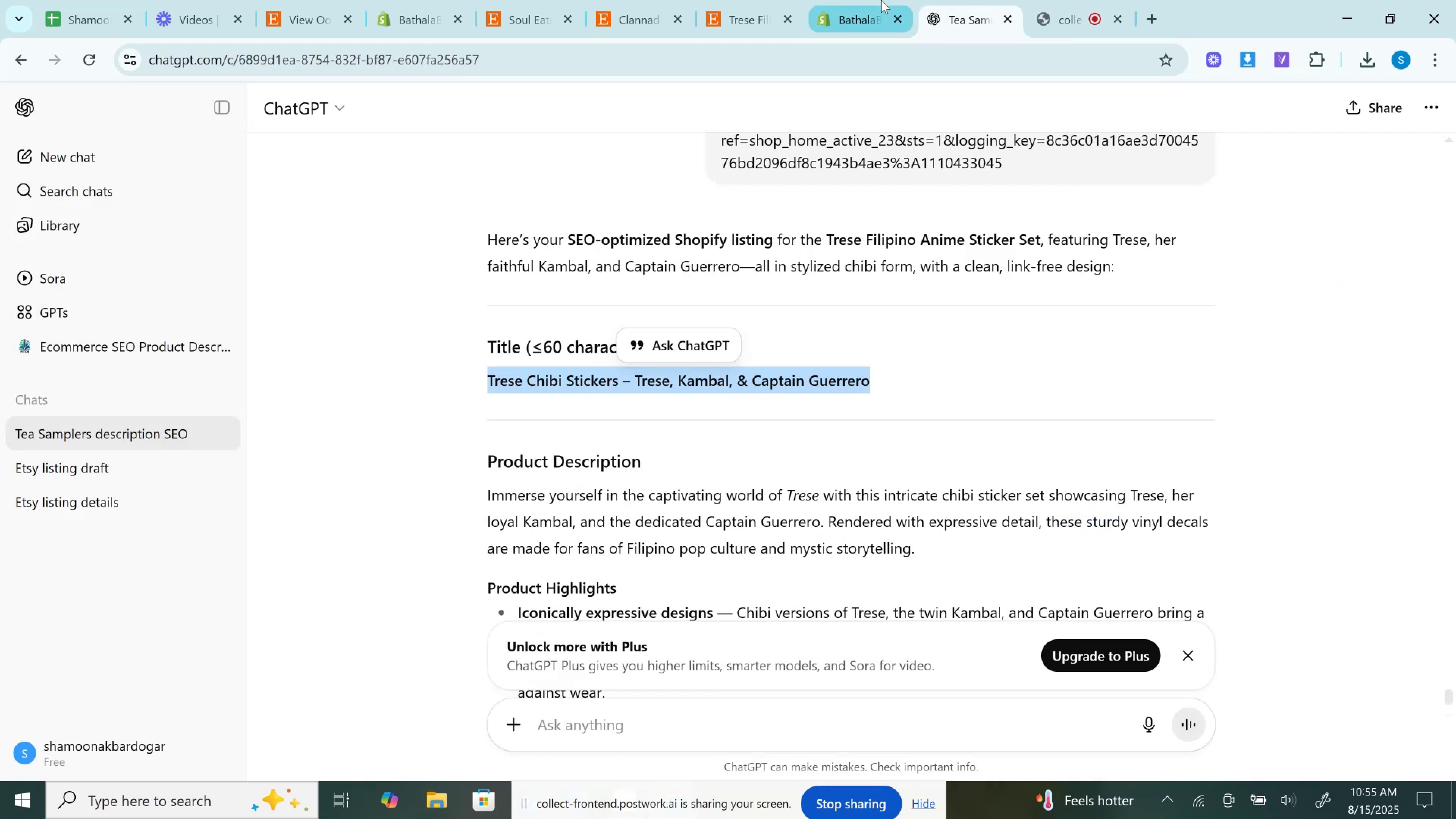 
left_click([881, 0])
 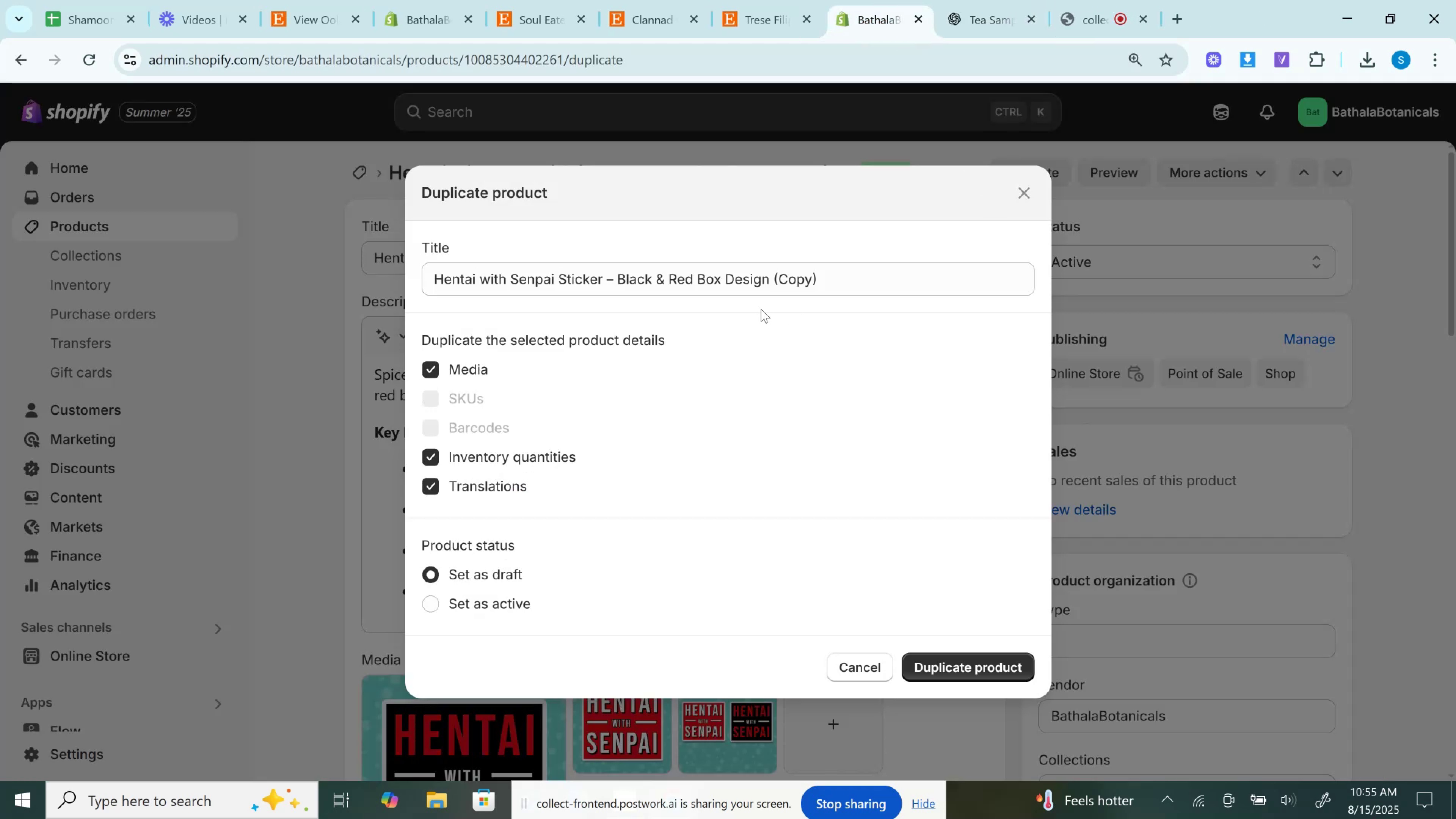 
left_click([757, 281])
 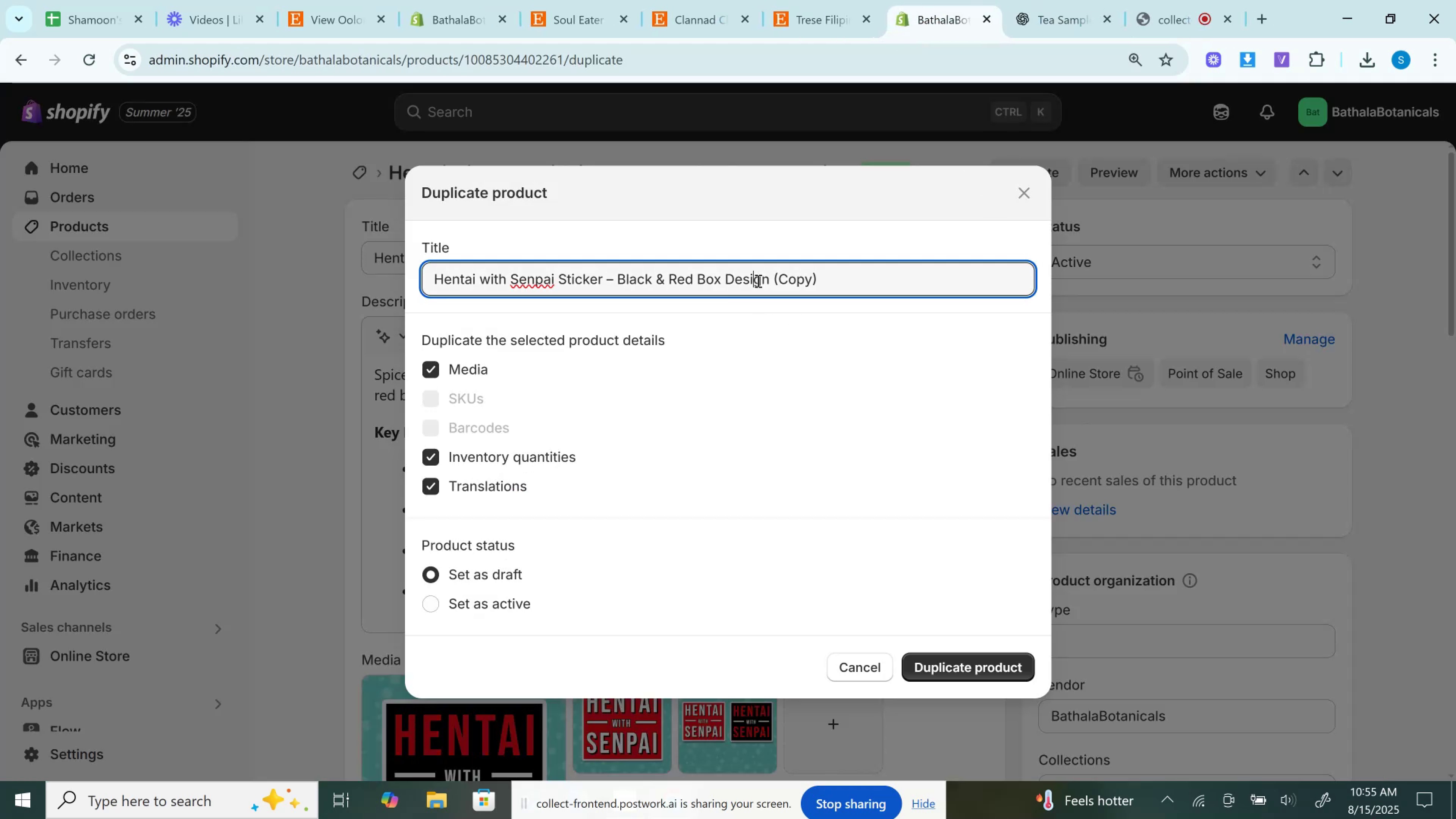 
key(Control+A)
 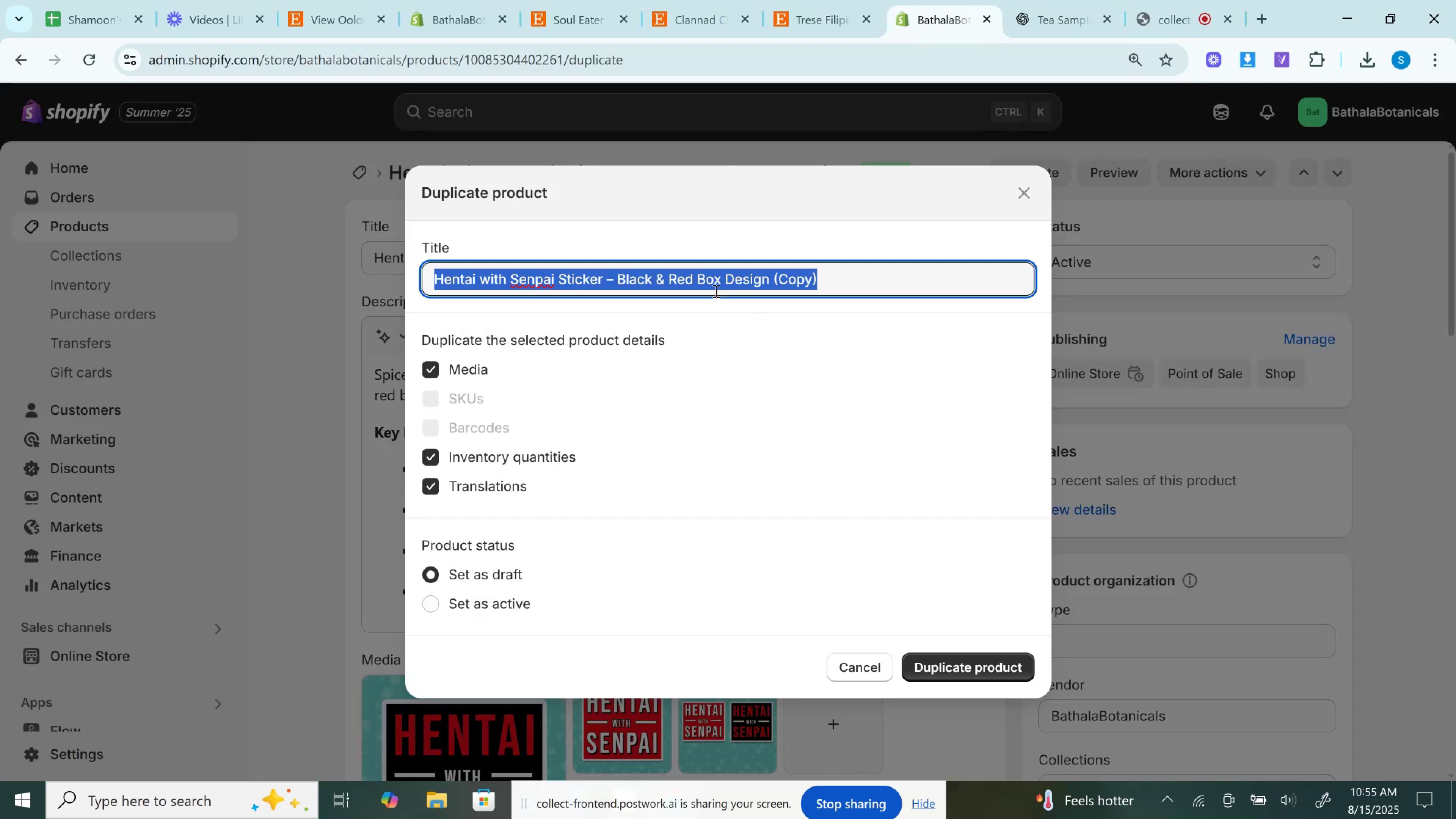 
key(Control+V)
 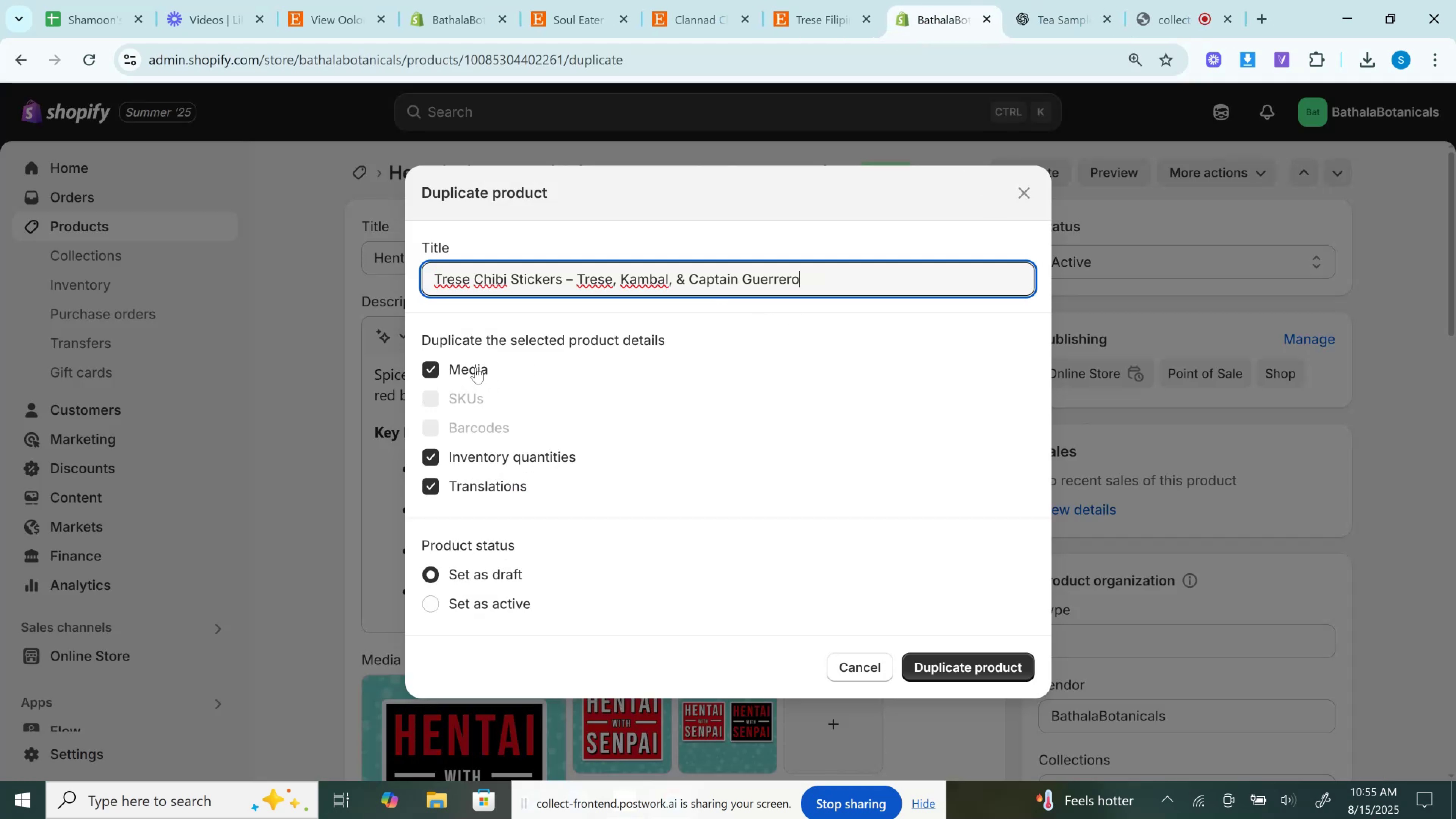 
left_click([475, 367])
 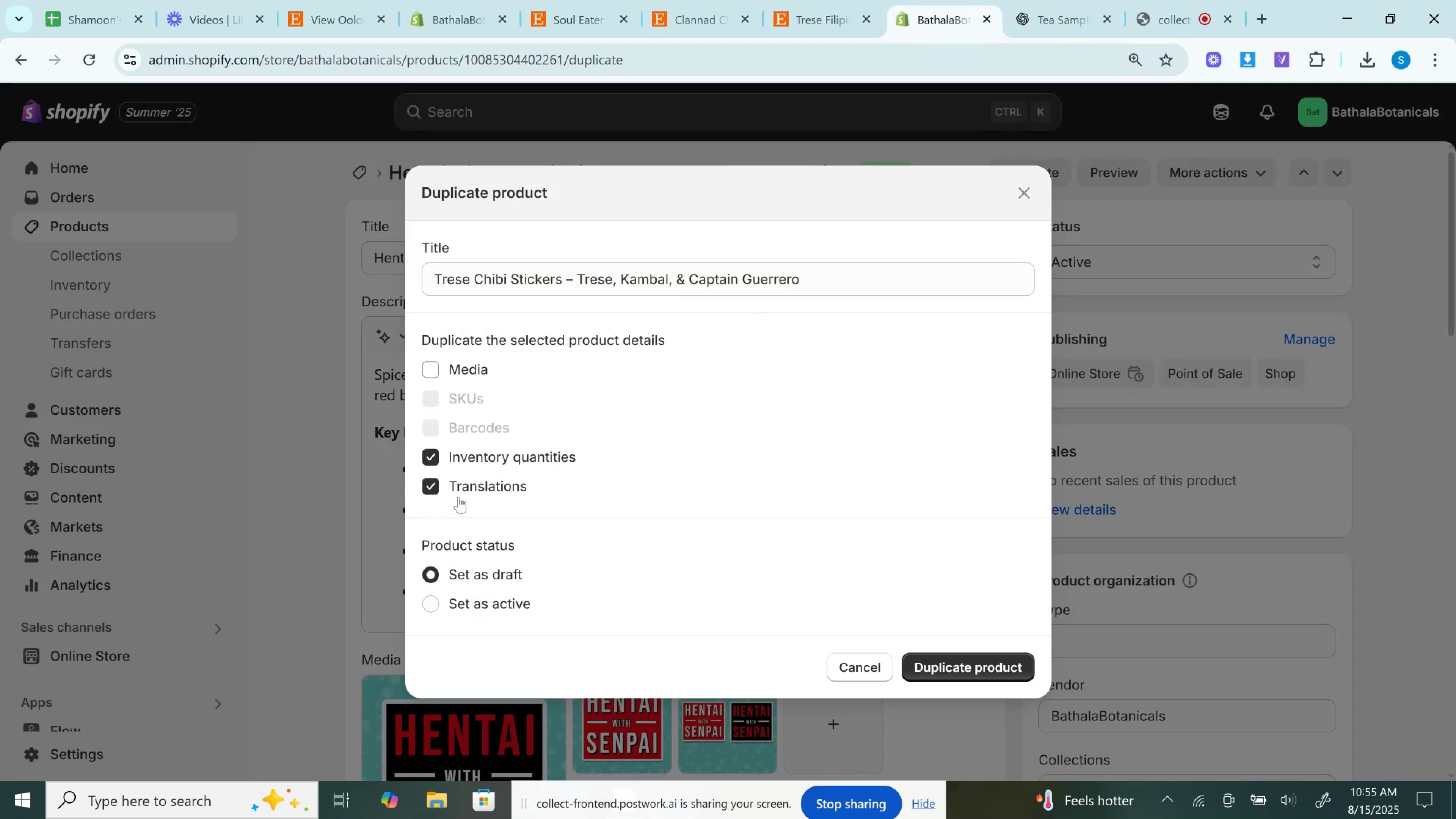 
left_click([458, 497])
 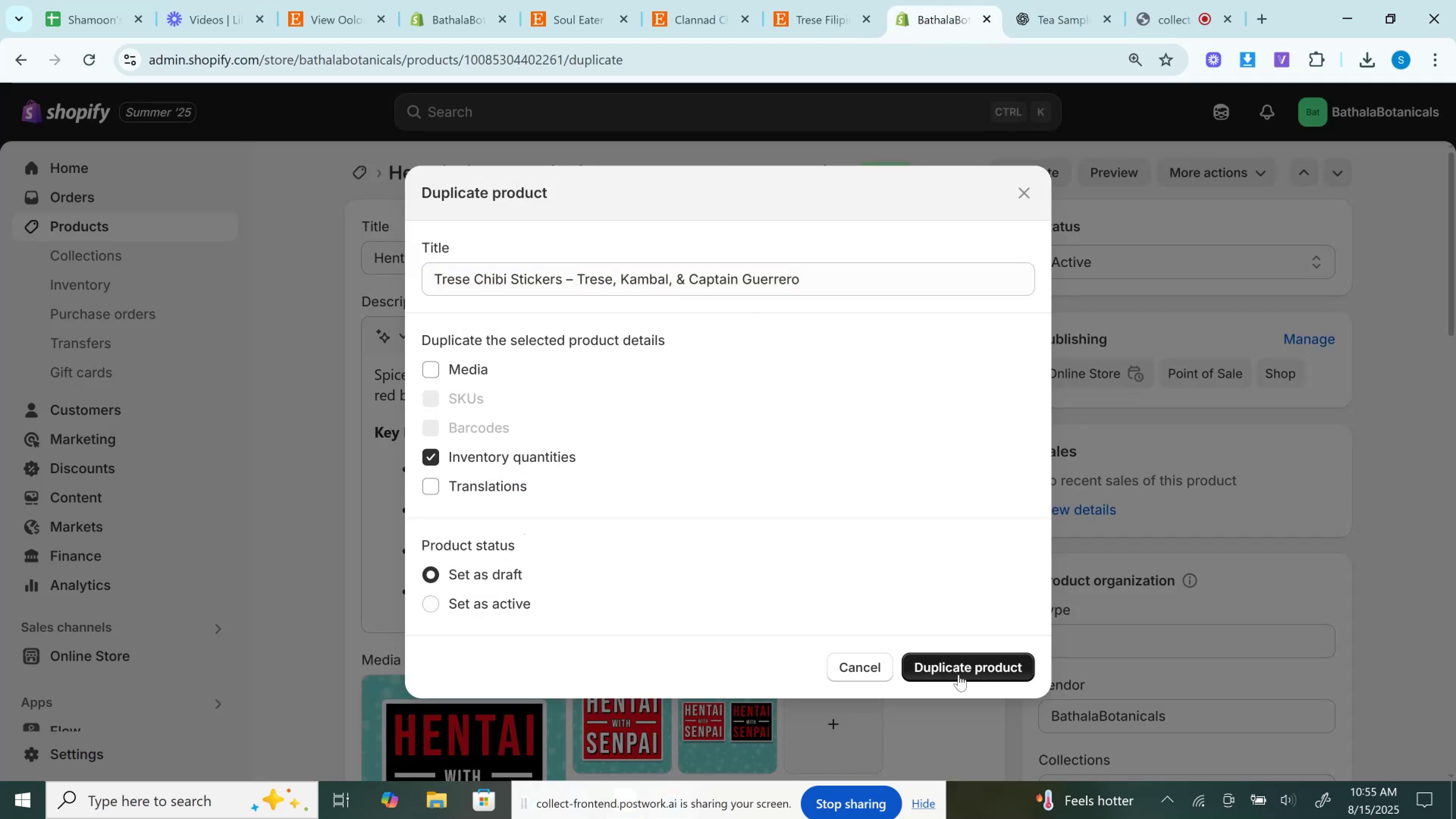 
left_click([959, 675])
 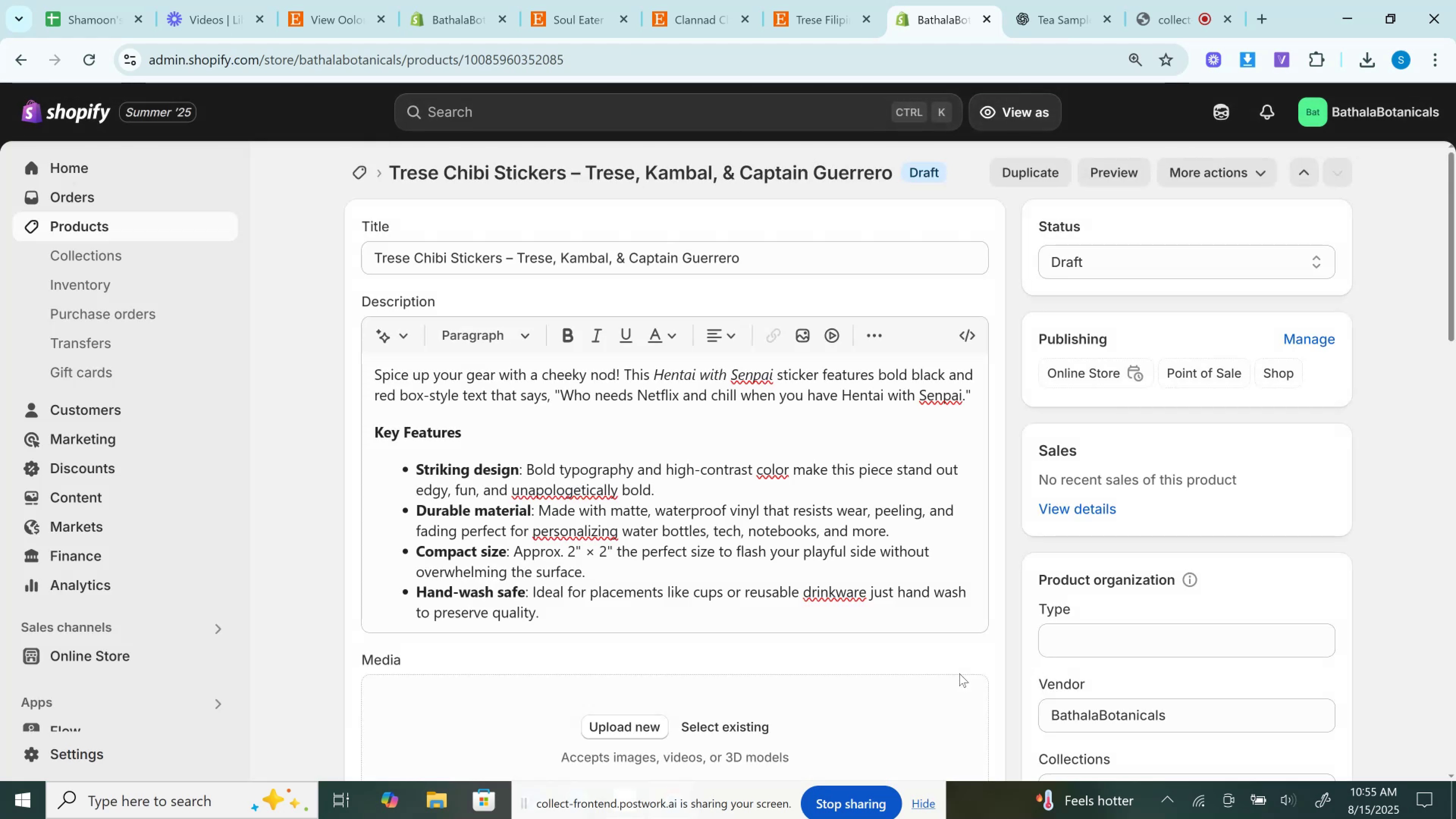 
wait(6.73)
 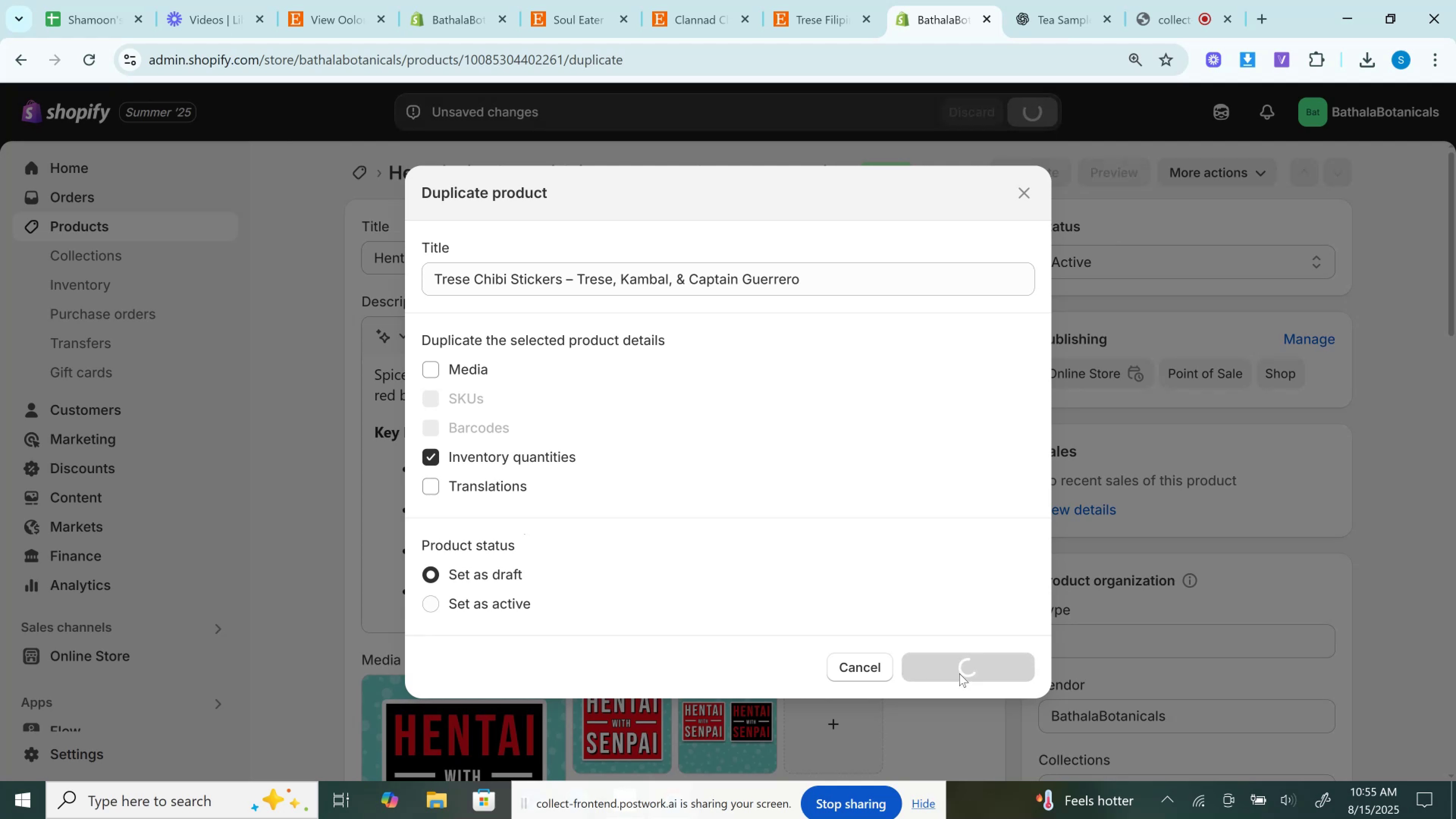 
mouse_move([706, 316])
 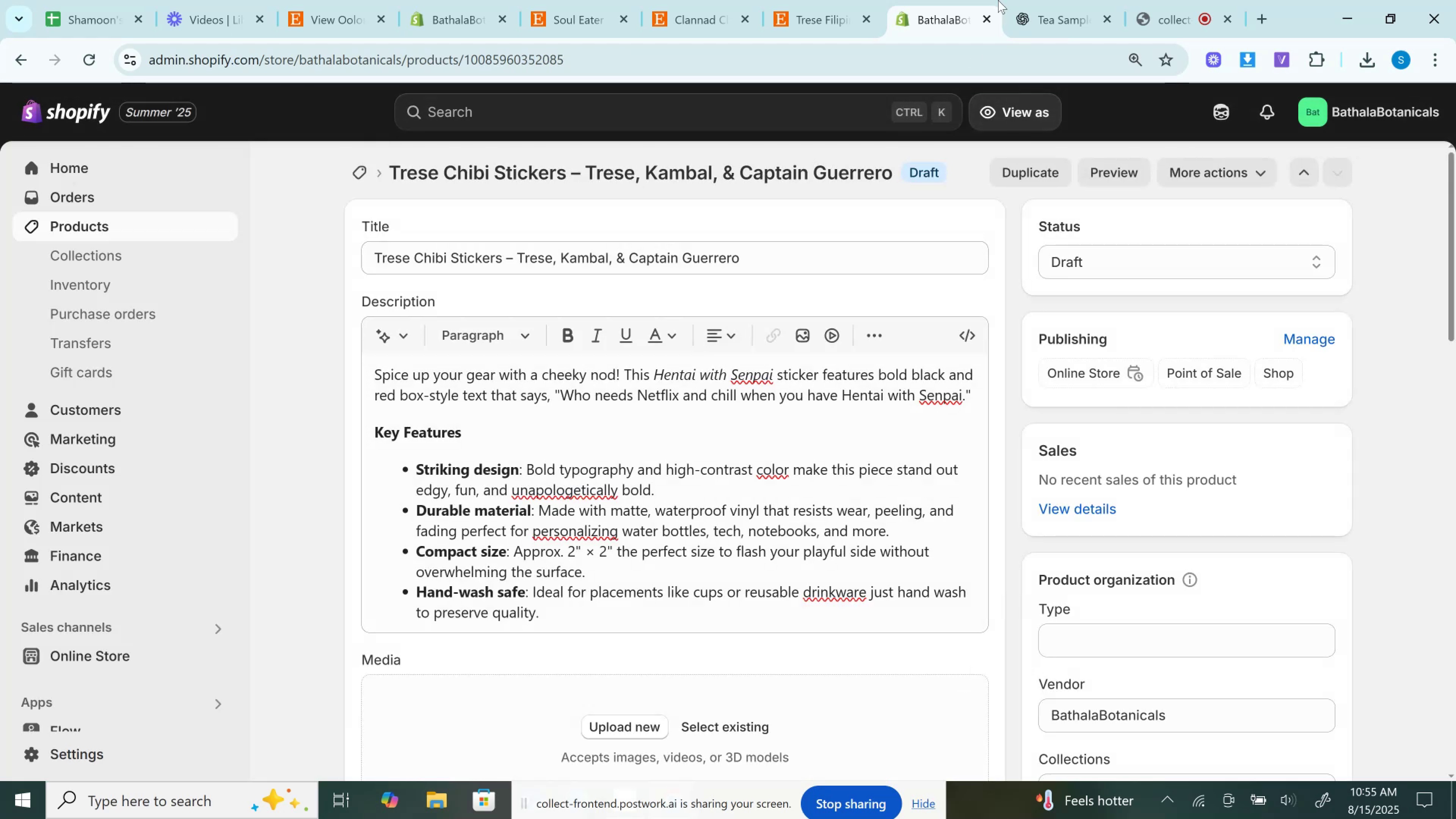 
left_click([1005, 0])
 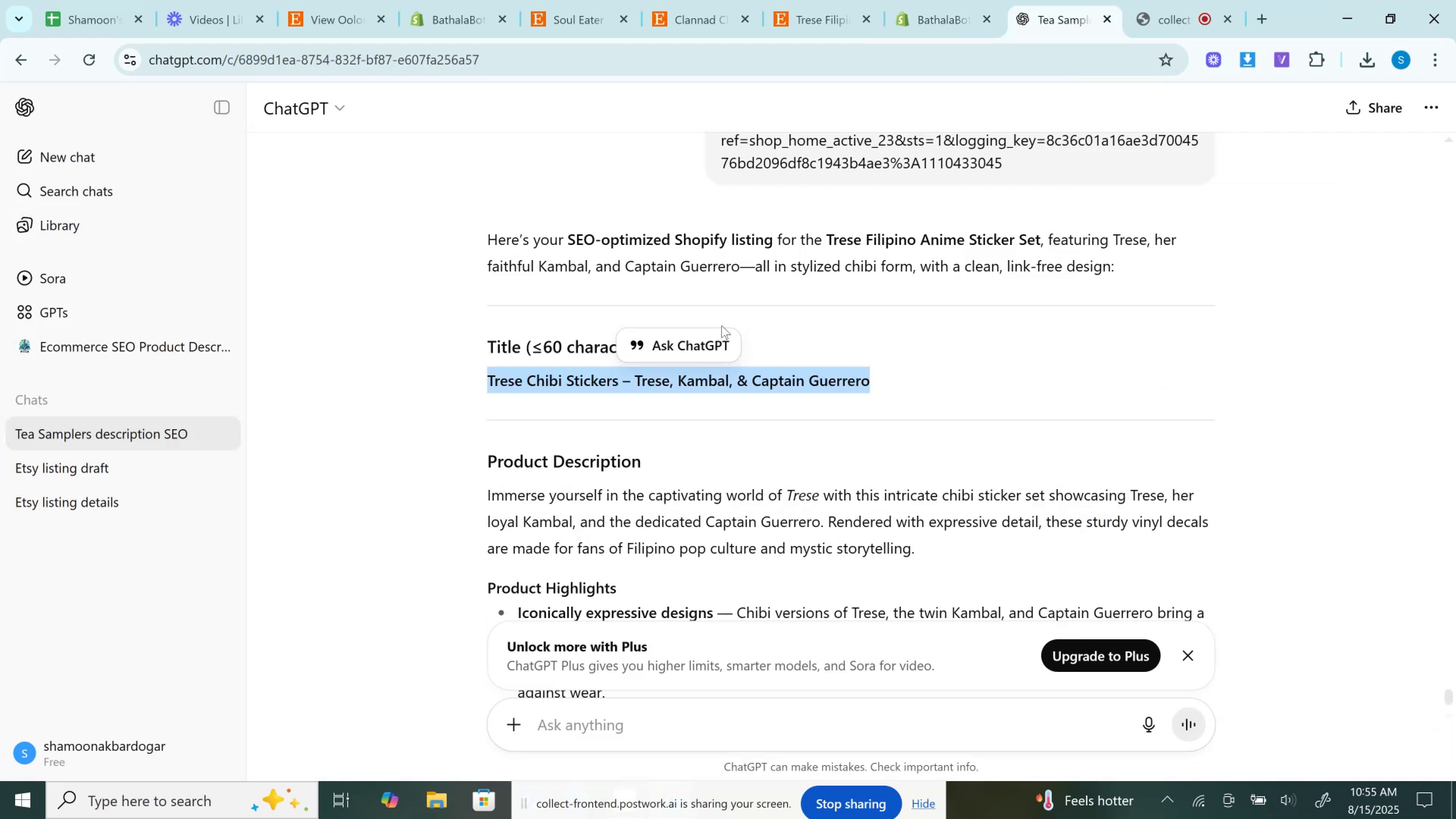 
scroll: coordinate [694, 337], scroll_direction: down, amount: 2.0
 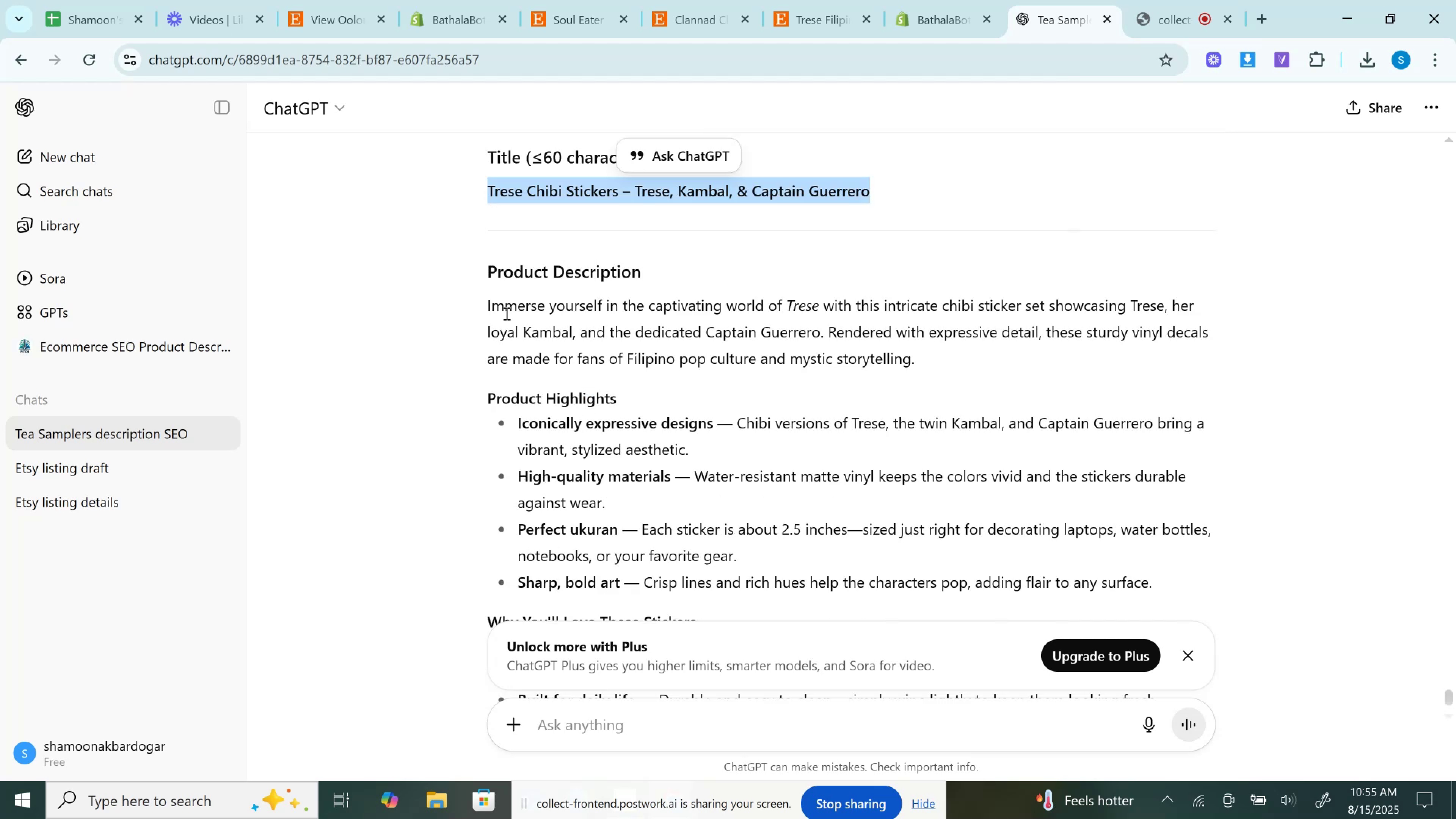 
left_click_drag(start_coordinate=[482, 306], to_coordinate=[775, 386])
 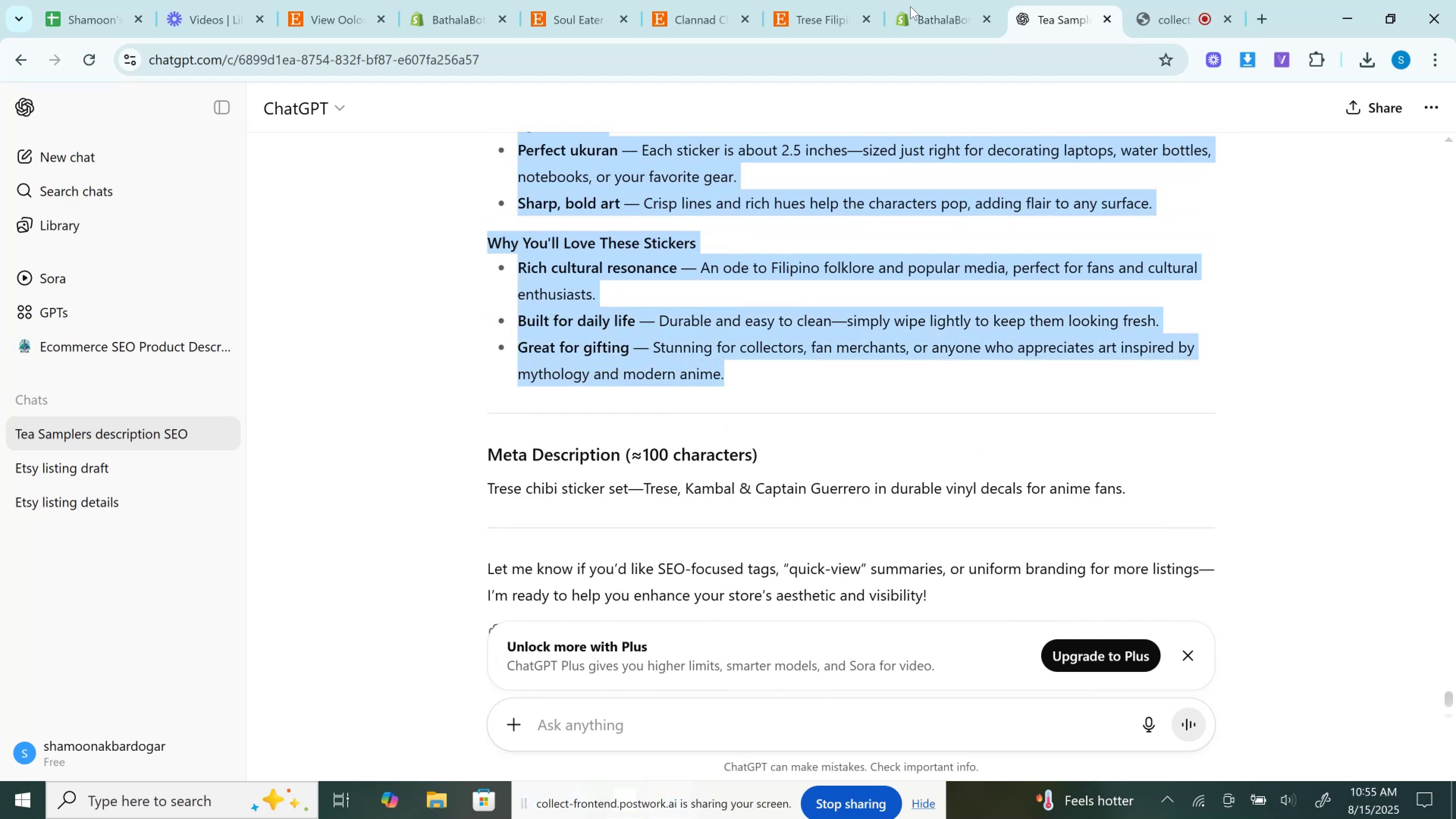 
scroll: coordinate [621, 333], scroll_direction: down, amount: 4.0
 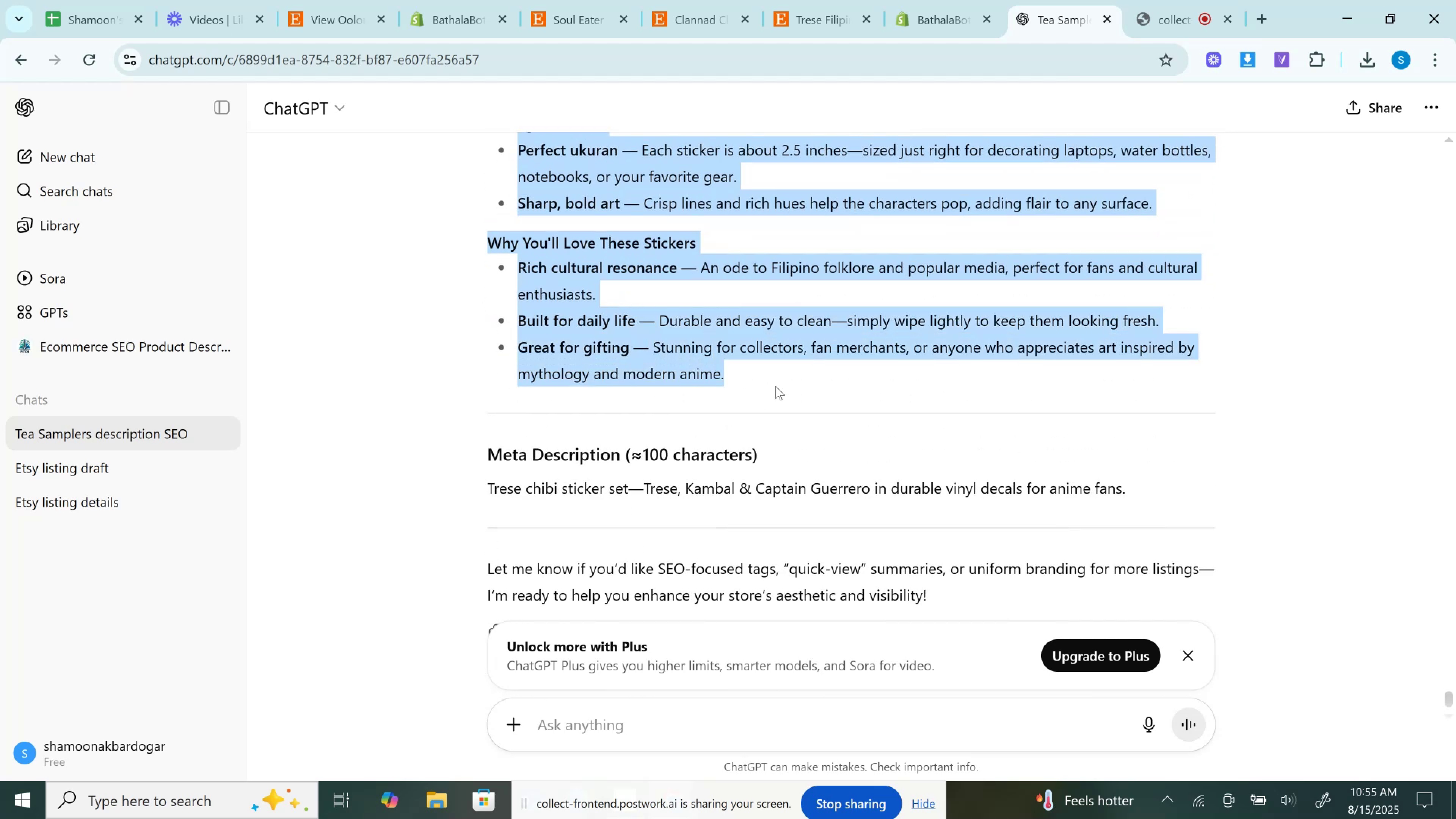 
key(Control+C)
 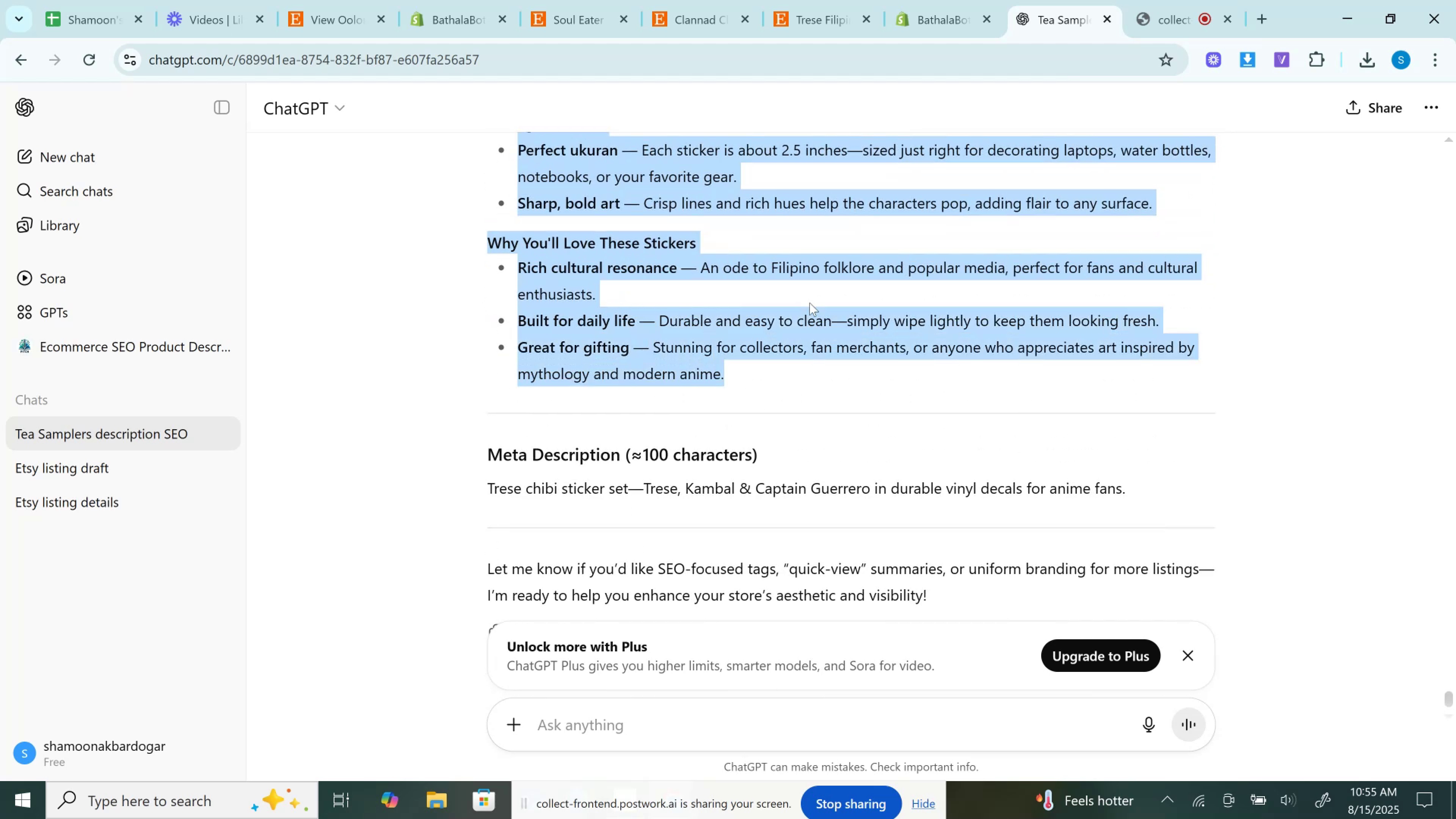 
key(Control+C)
 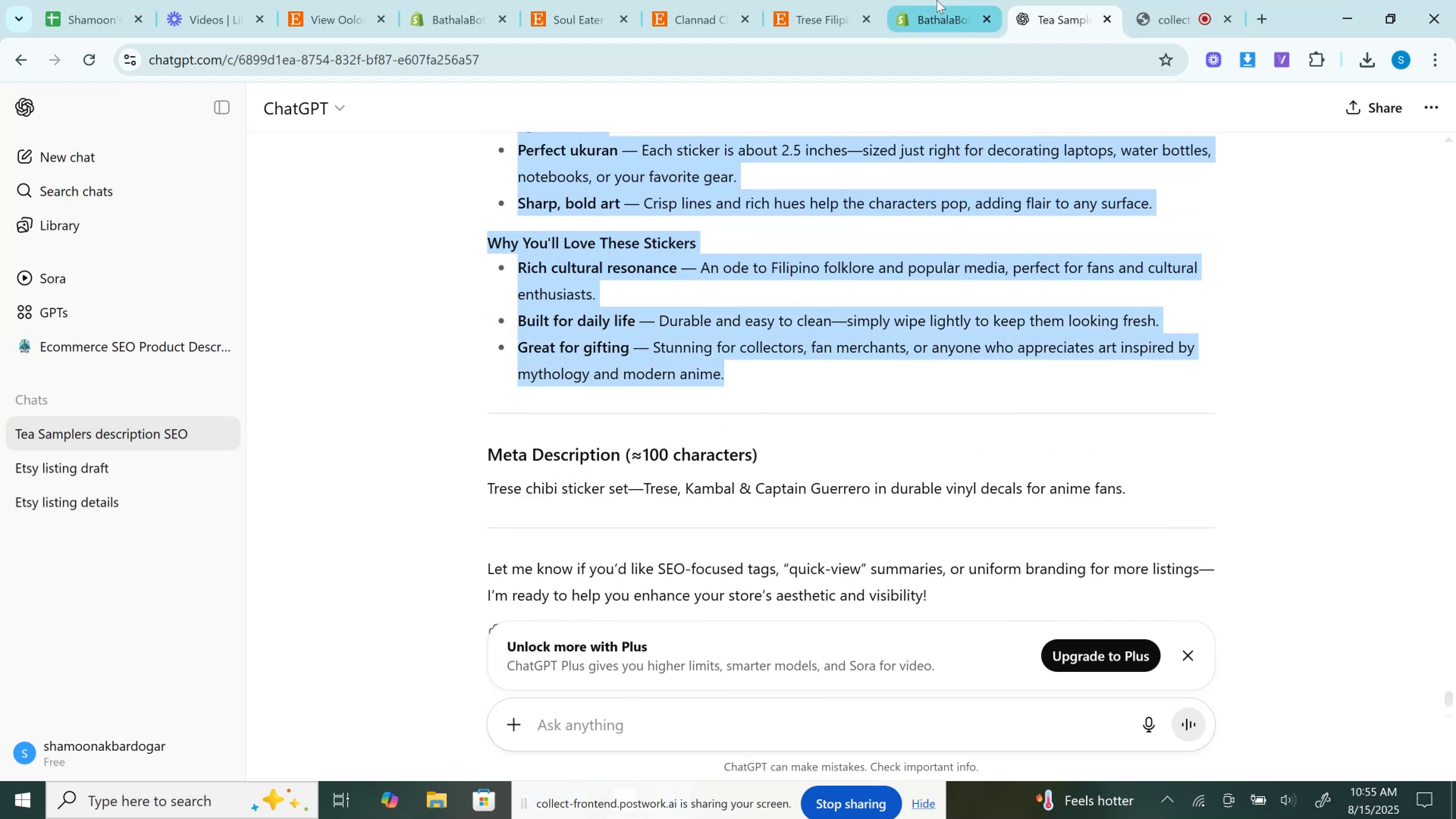 
left_click([937, 0])
 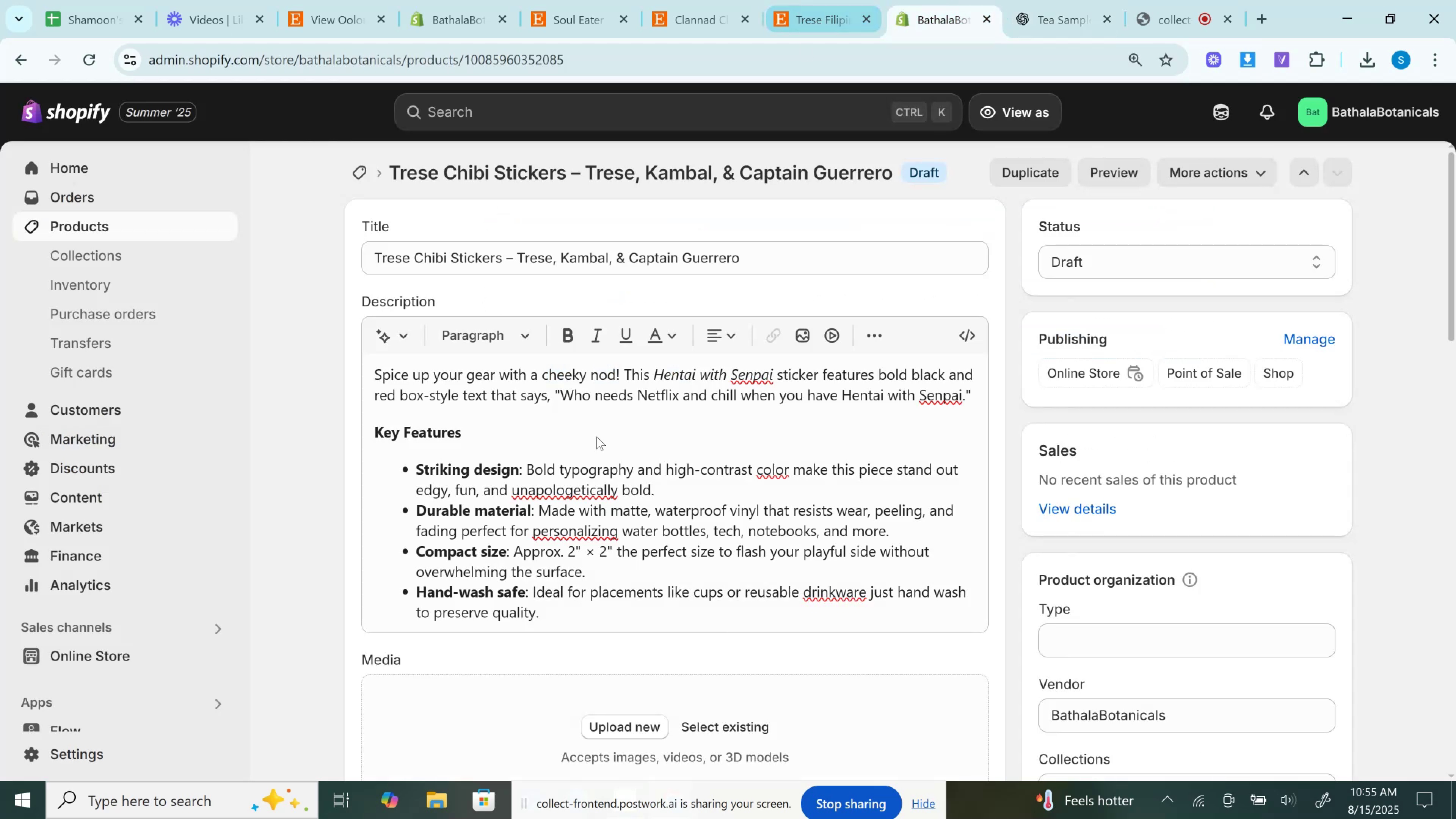 
left_click([591, 459])
 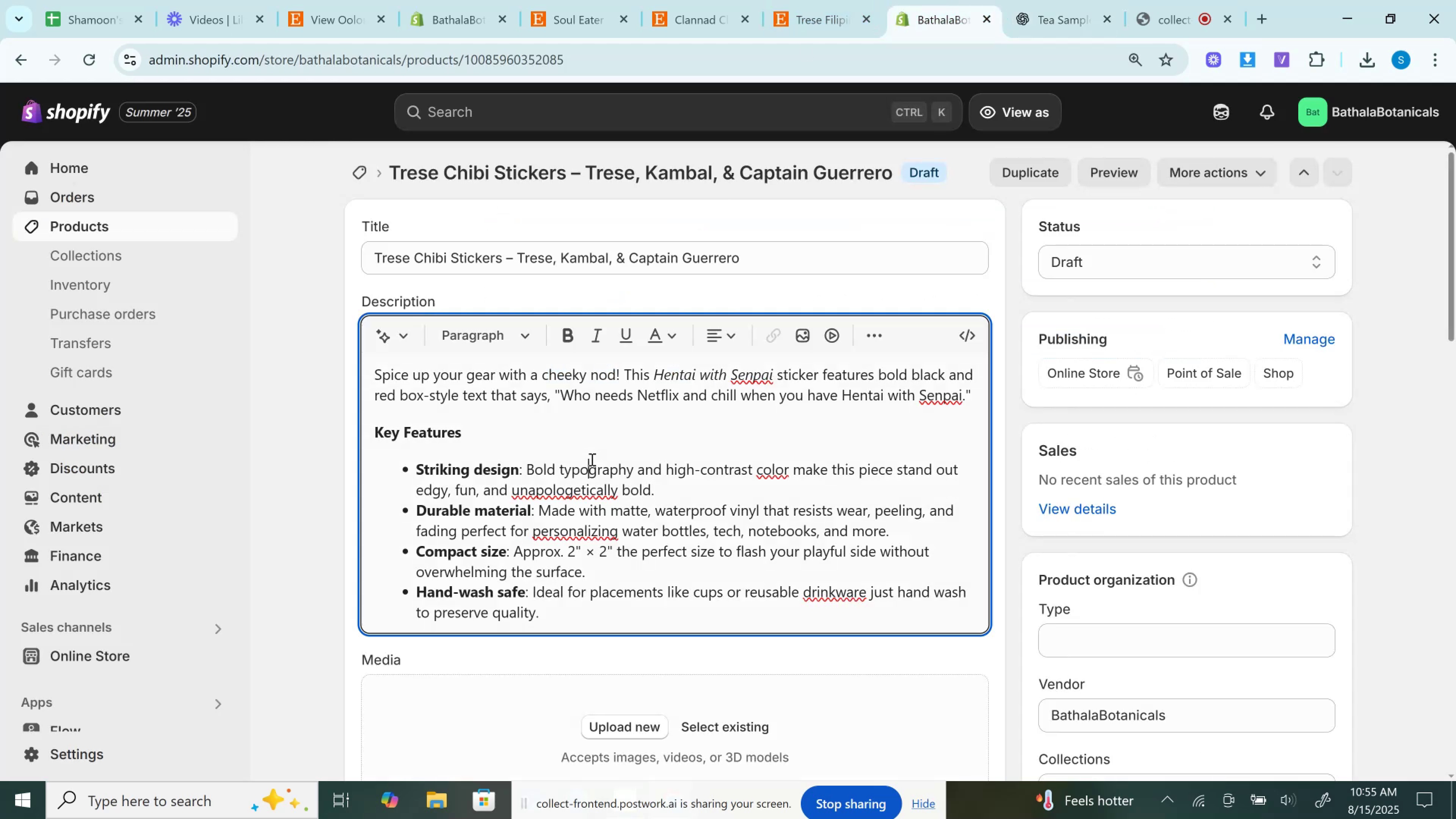 
key(Control+A)
 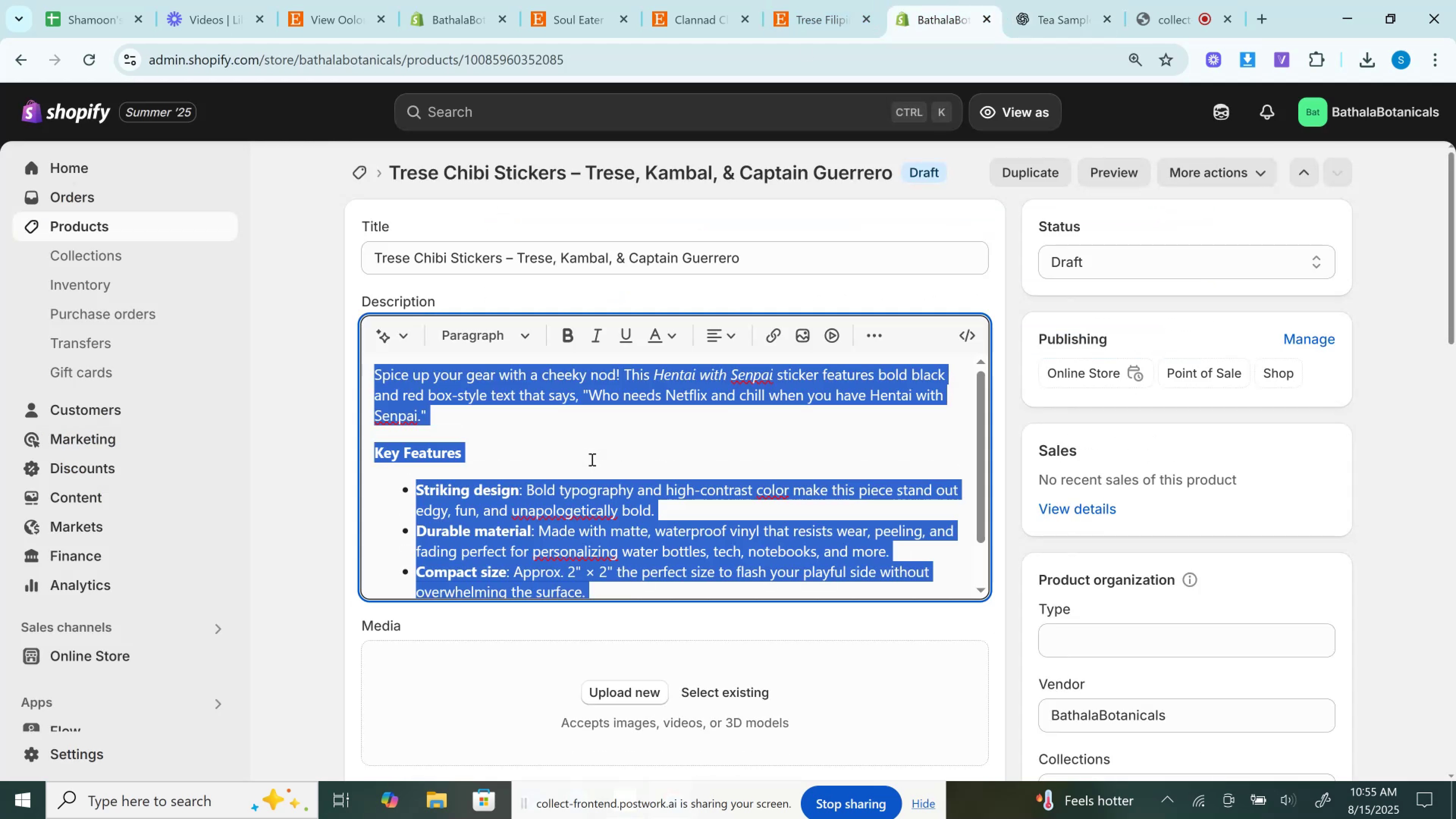 
key(Control+V)
 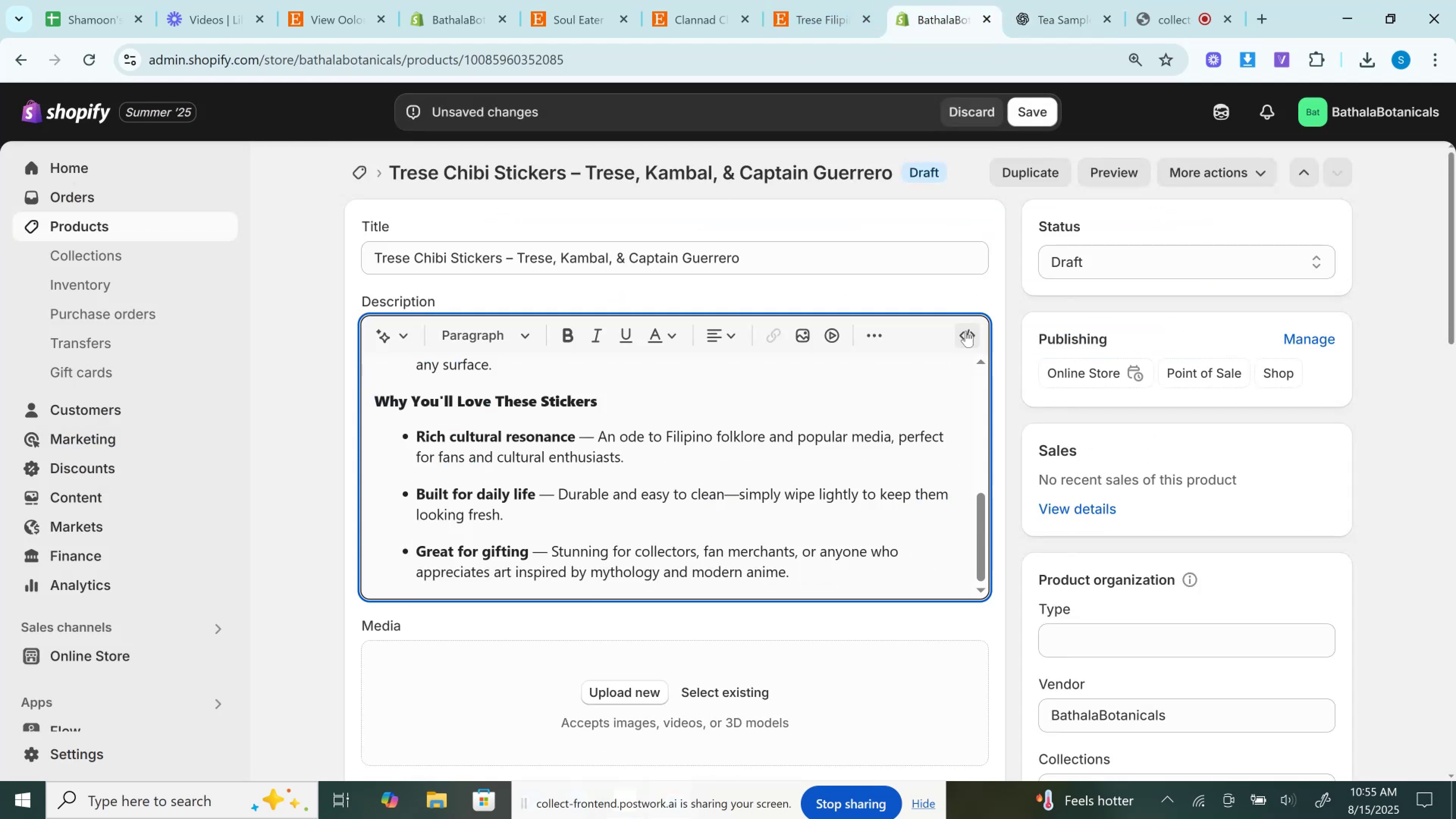 
left_click([966, 331])
 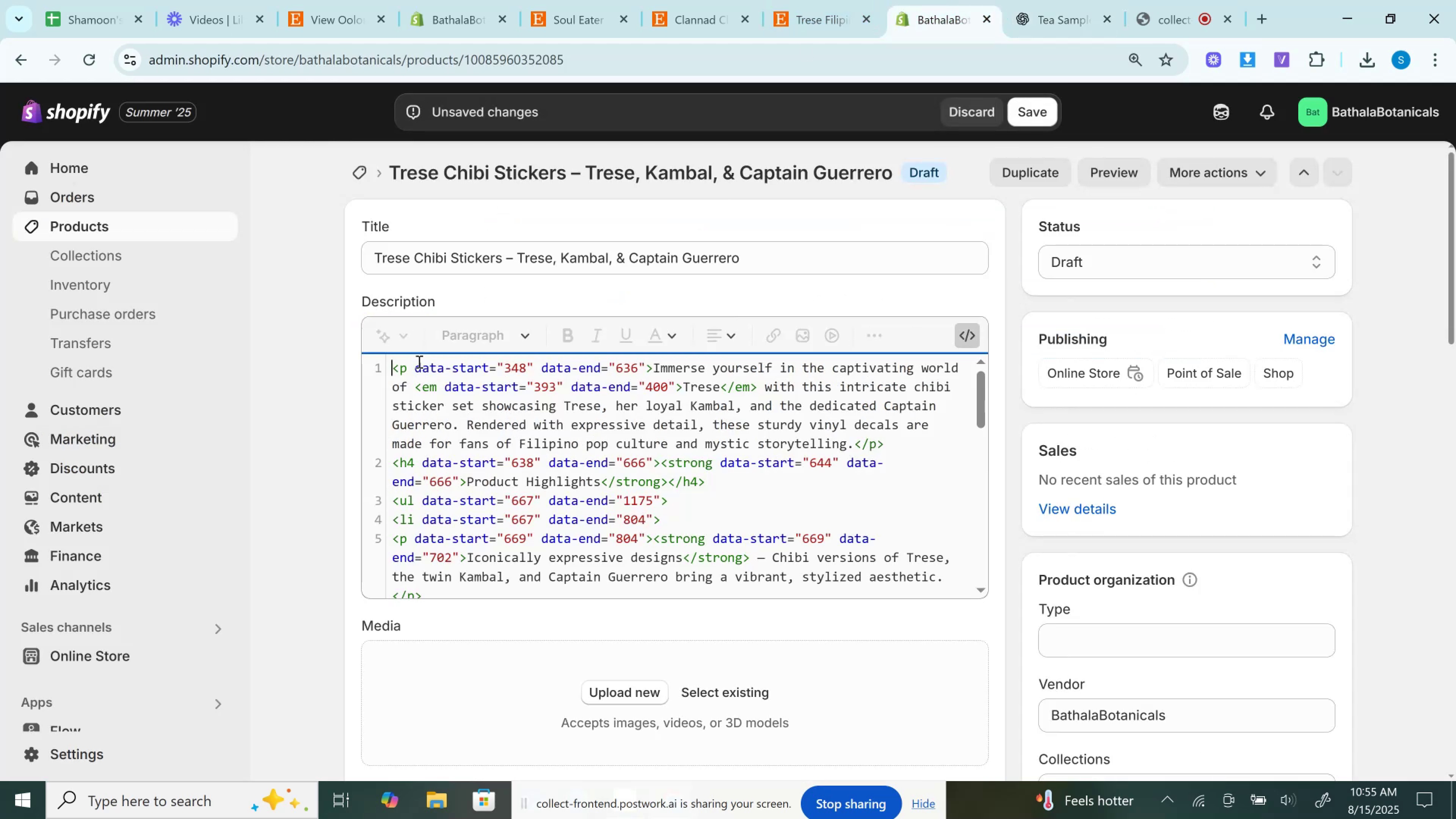 
left_click_drag(start_coordinate=[406, 368], to_coordinate=[647, 370])
 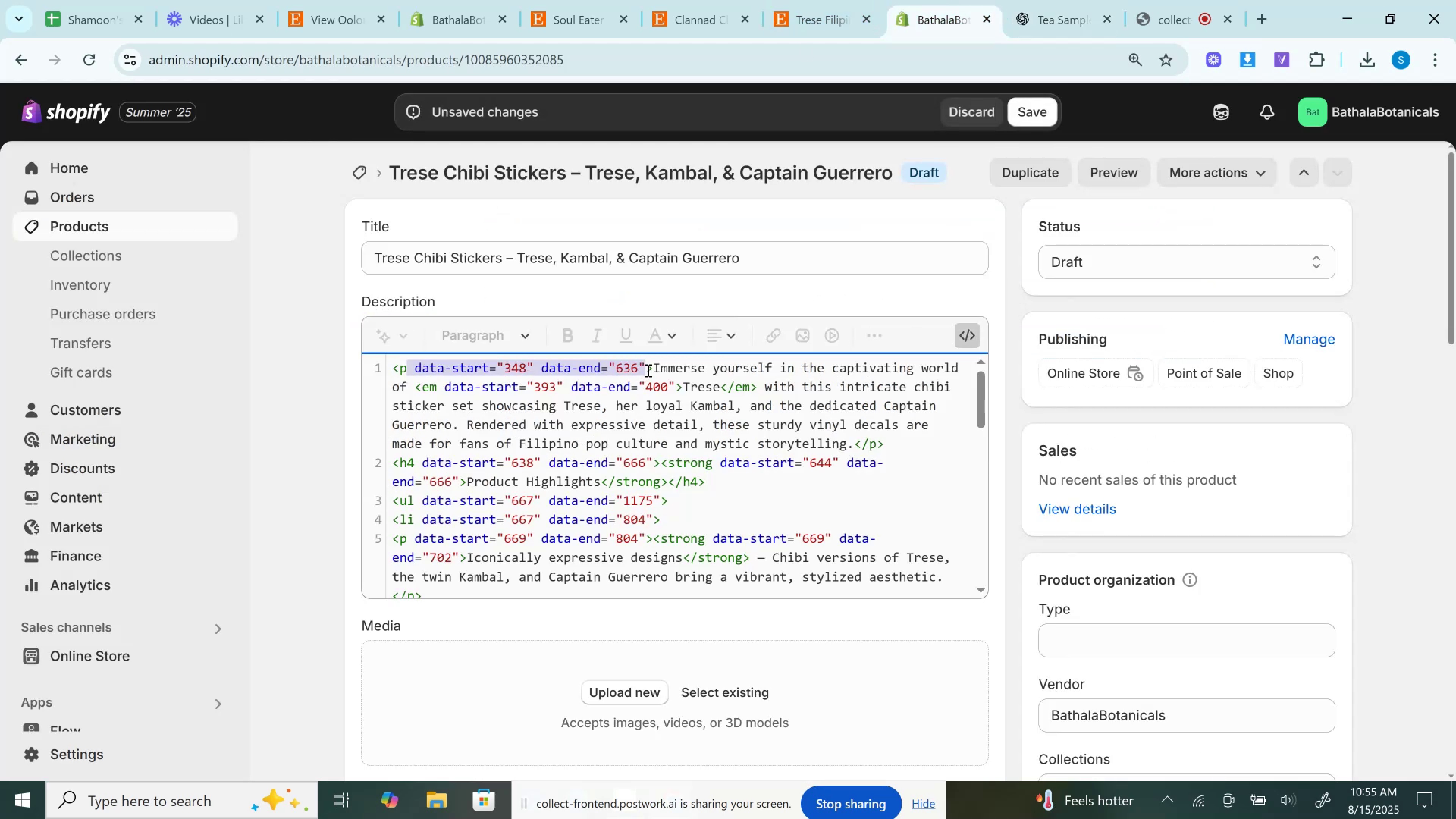 
key(Backspace)
 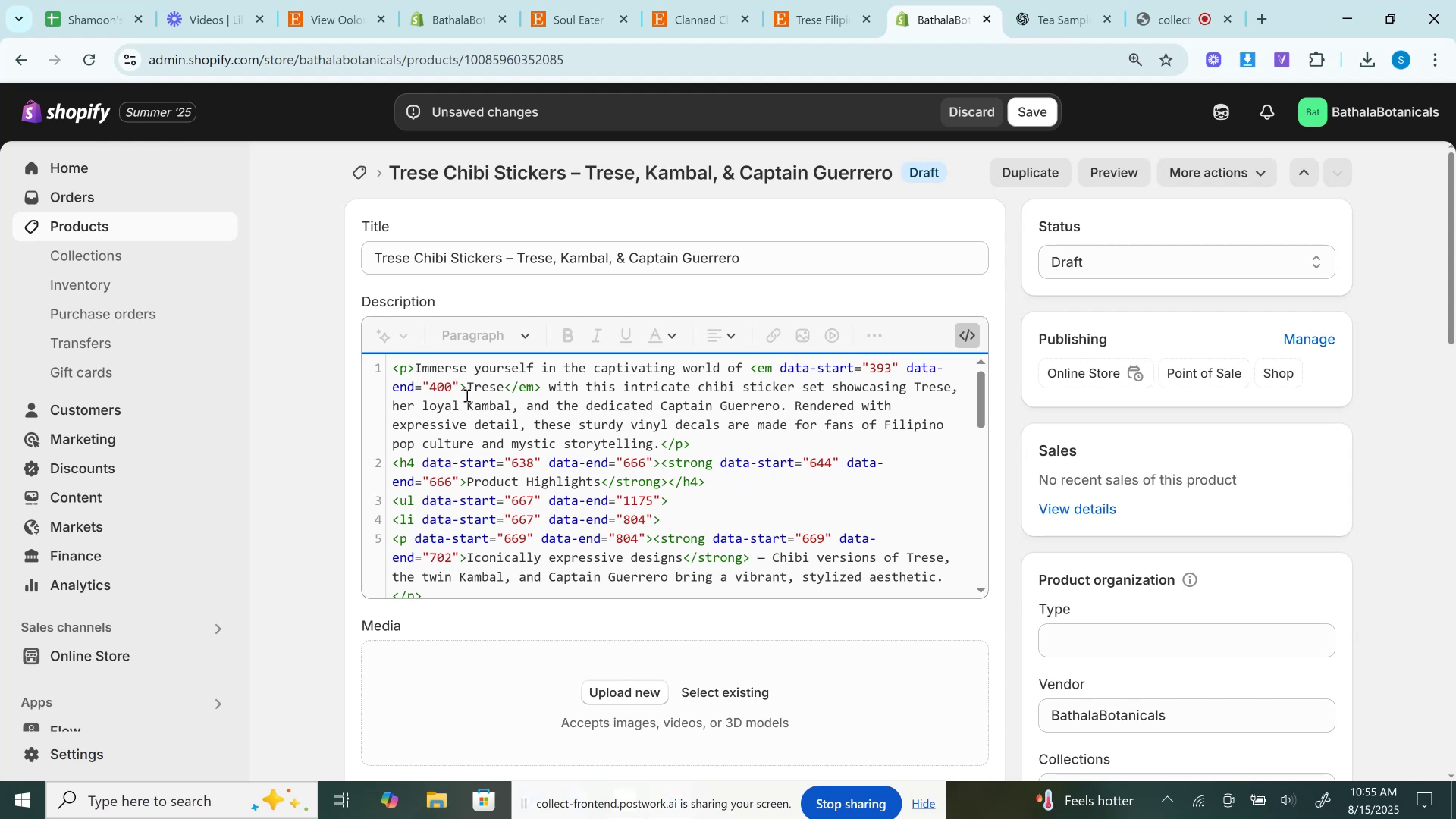 
left_click_drag(start_coordinate=[460, 386], to_coordinate=[800, 364])
 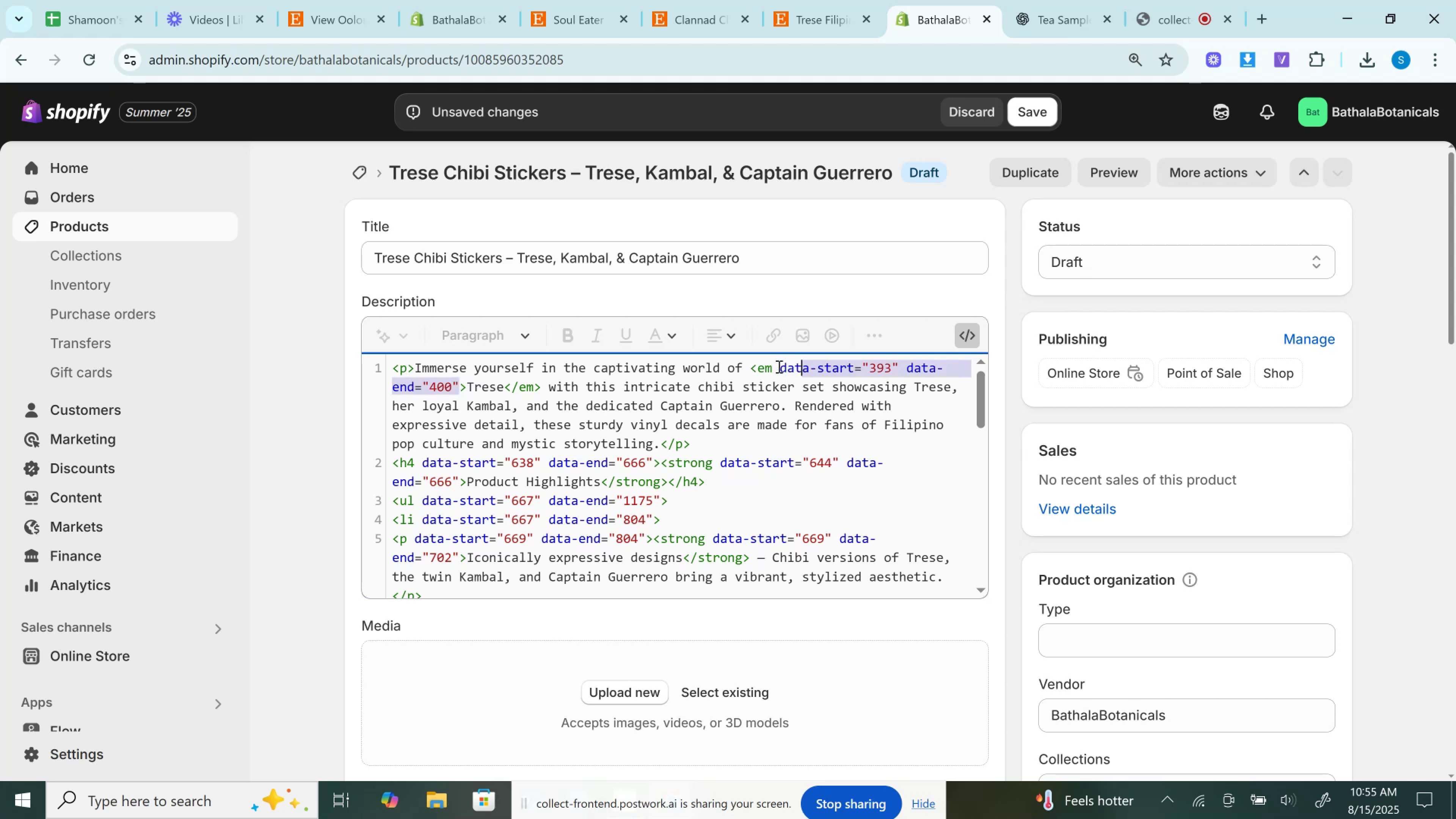 
left_click([778, 366])
 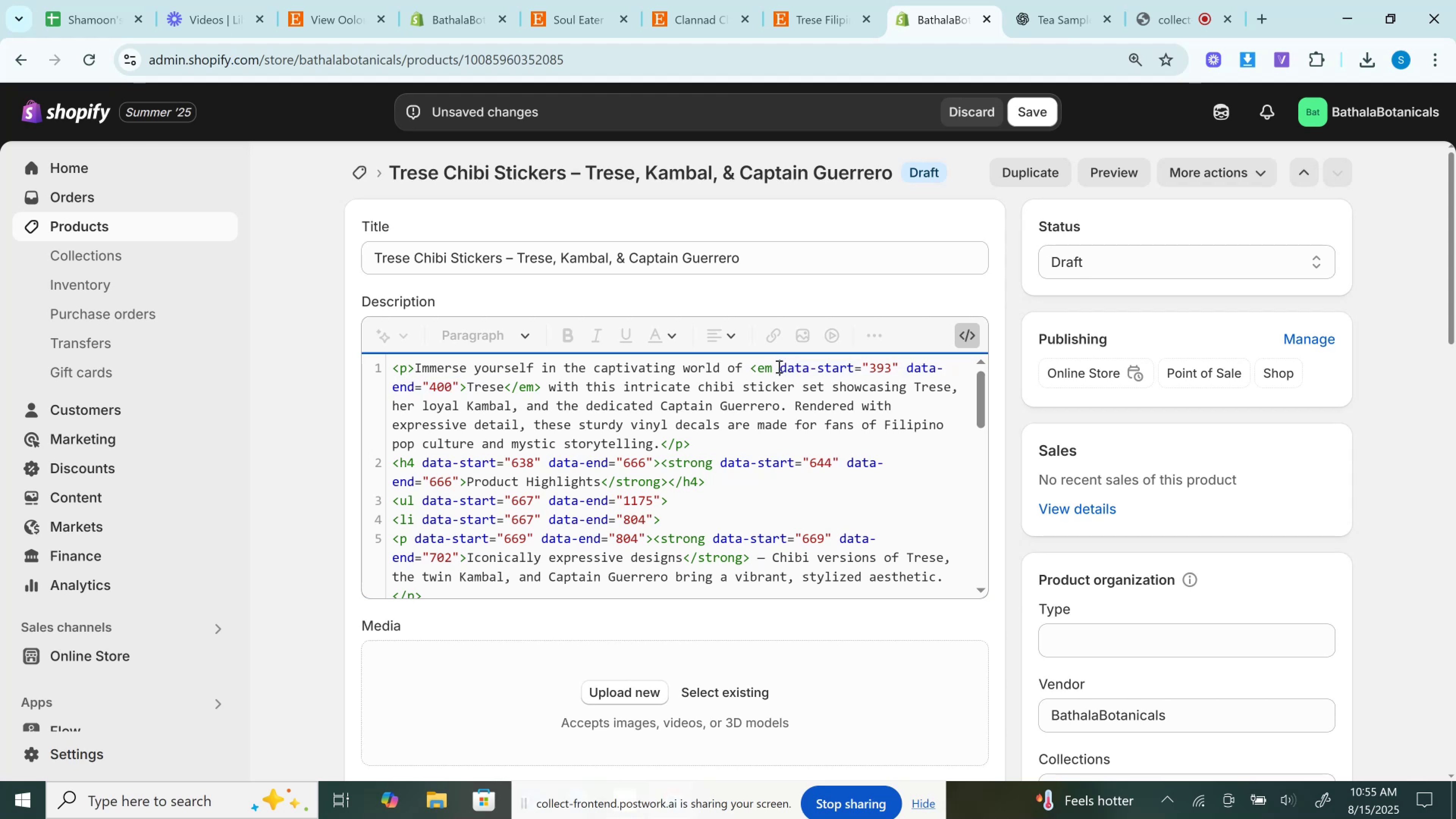 
left_click_drag(start_coordinate=[778, 366], to_coordinate=[458, 386])
 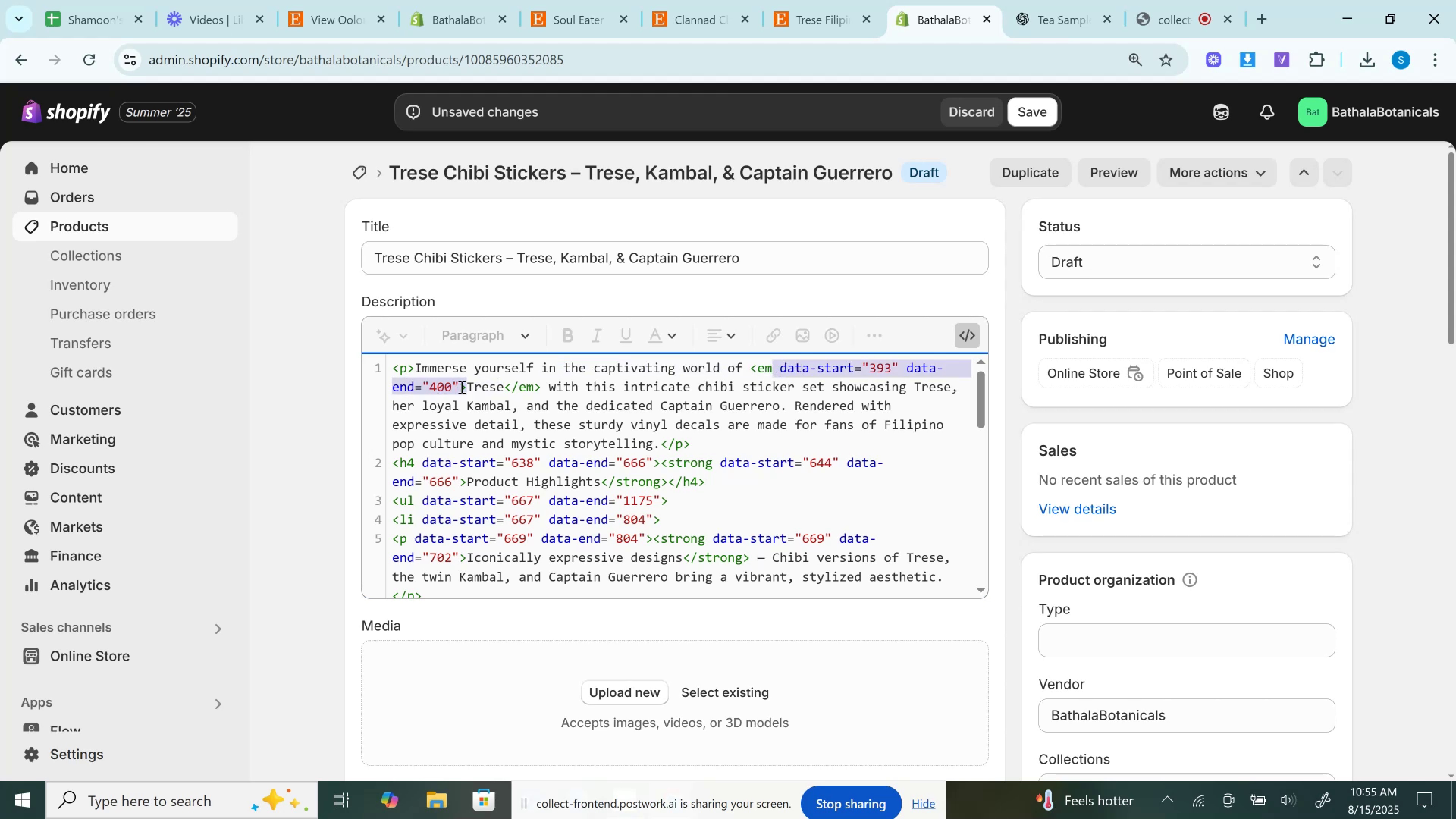 
left_click([461, 390])
 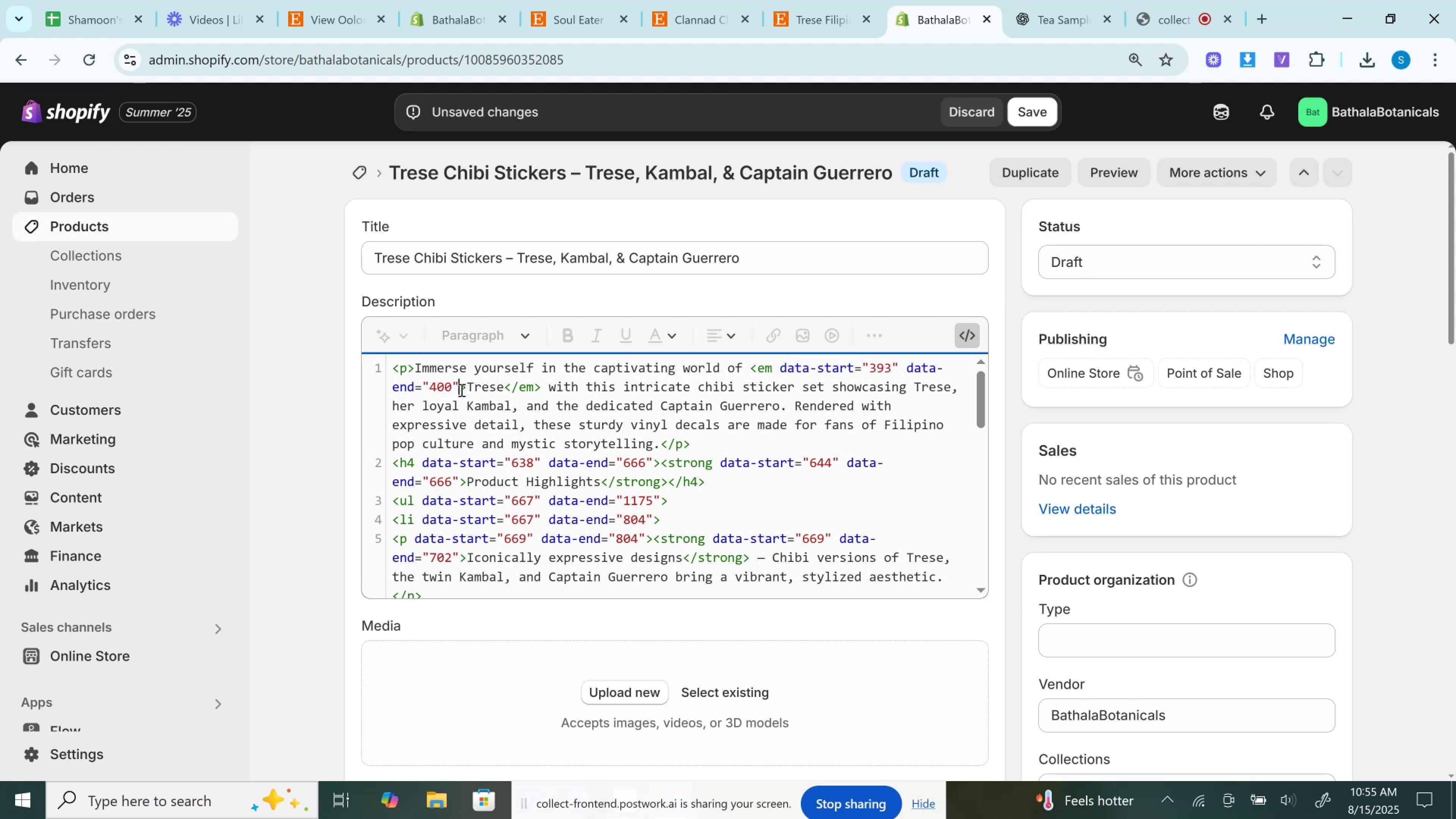 
left_click_drag(start_coordinate=[461, 390], to_coordinate=[777, 369])
 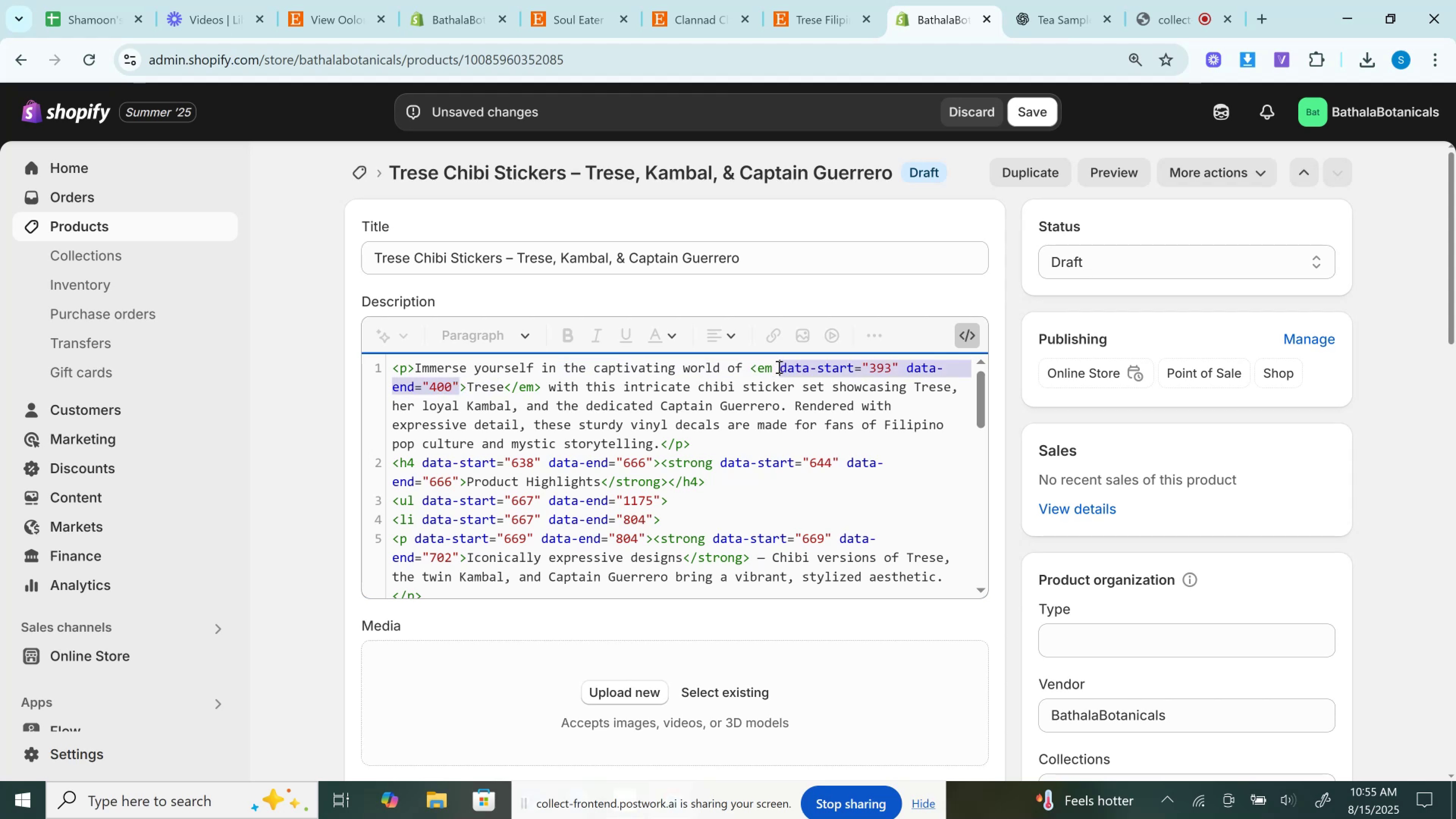 
key(Backspace)
 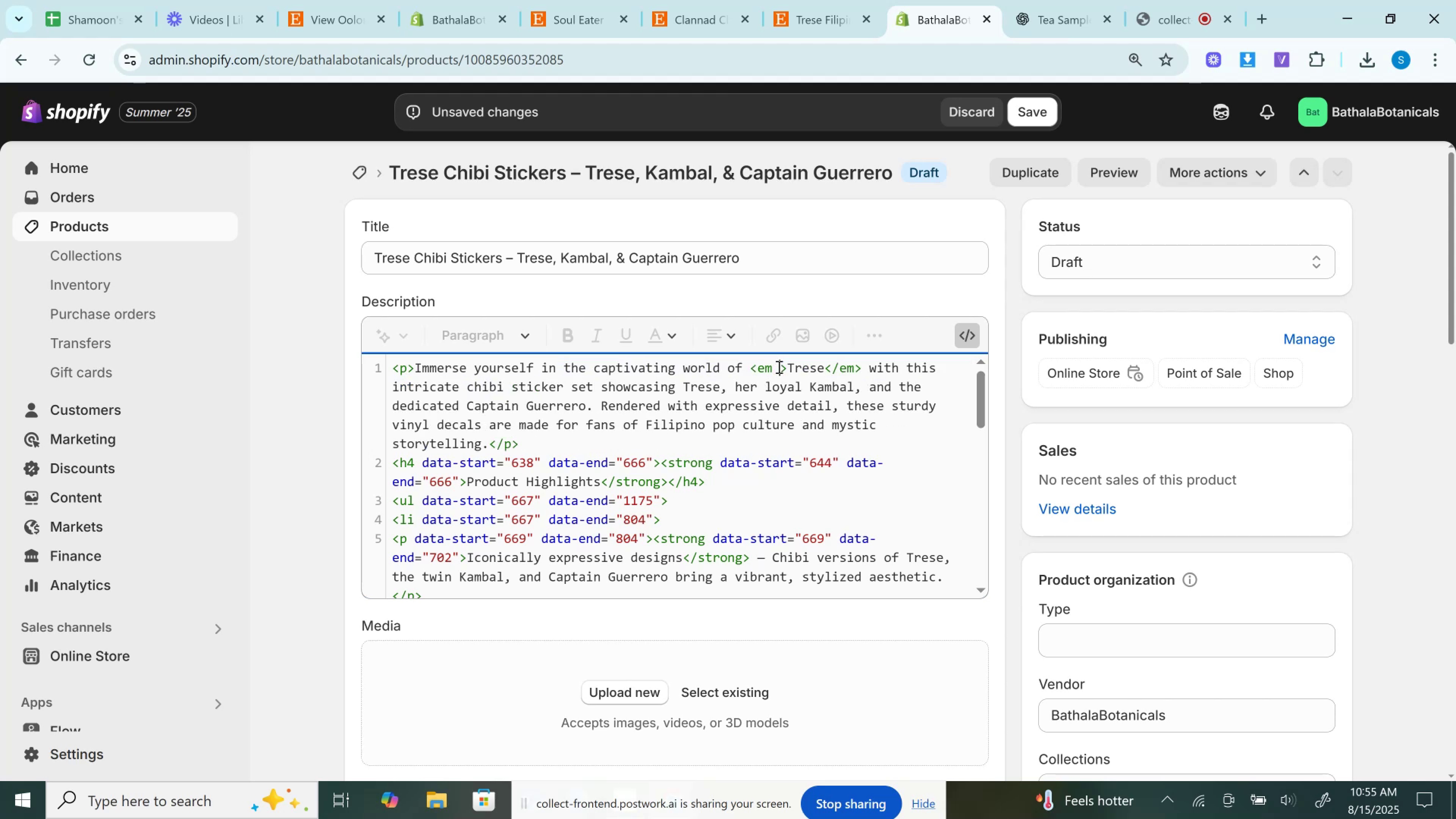 
key(Backspace)
 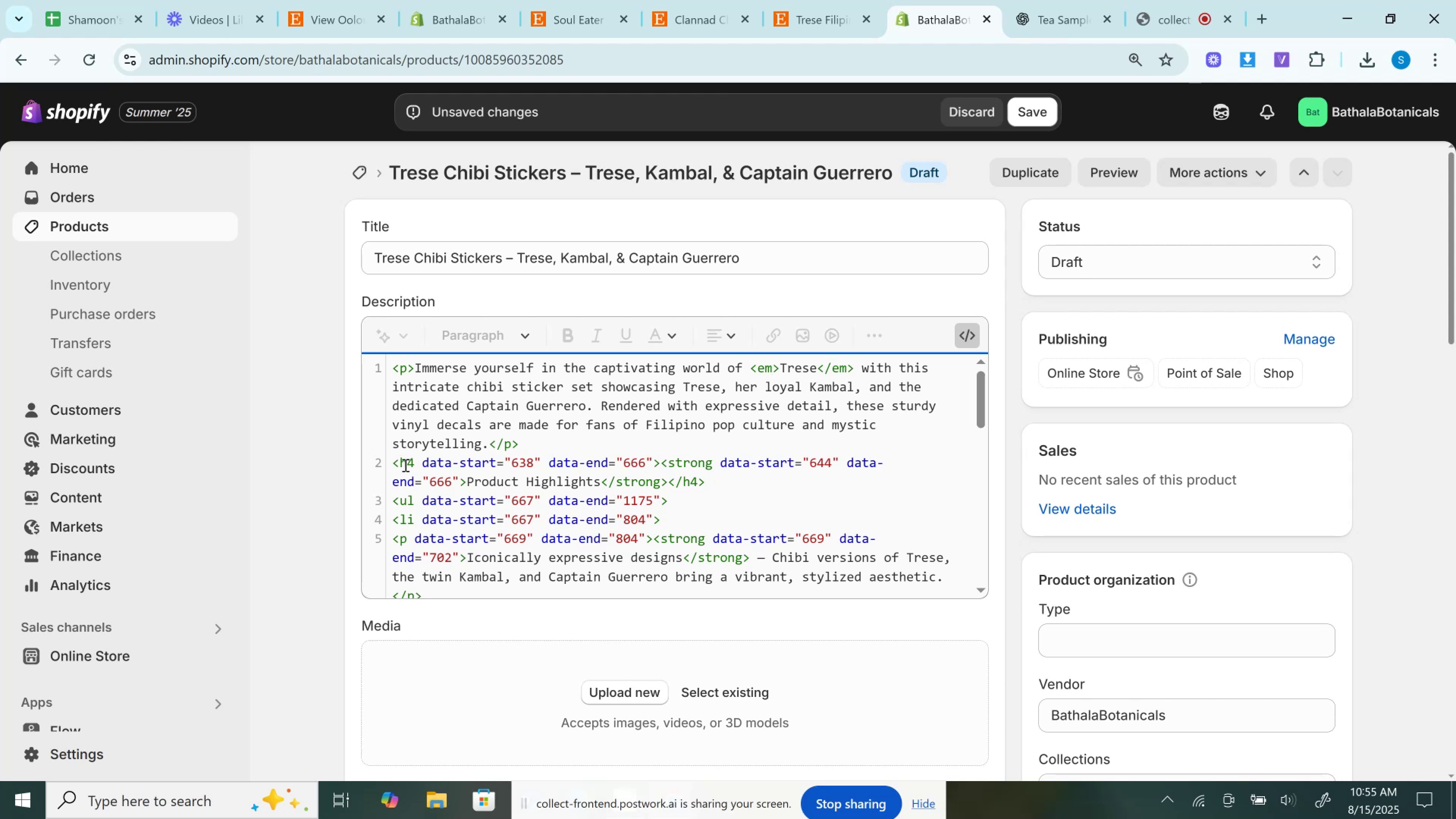 
left_click_drag(start_coordinate=[417, 461], to_coordinate=[654, 460])
 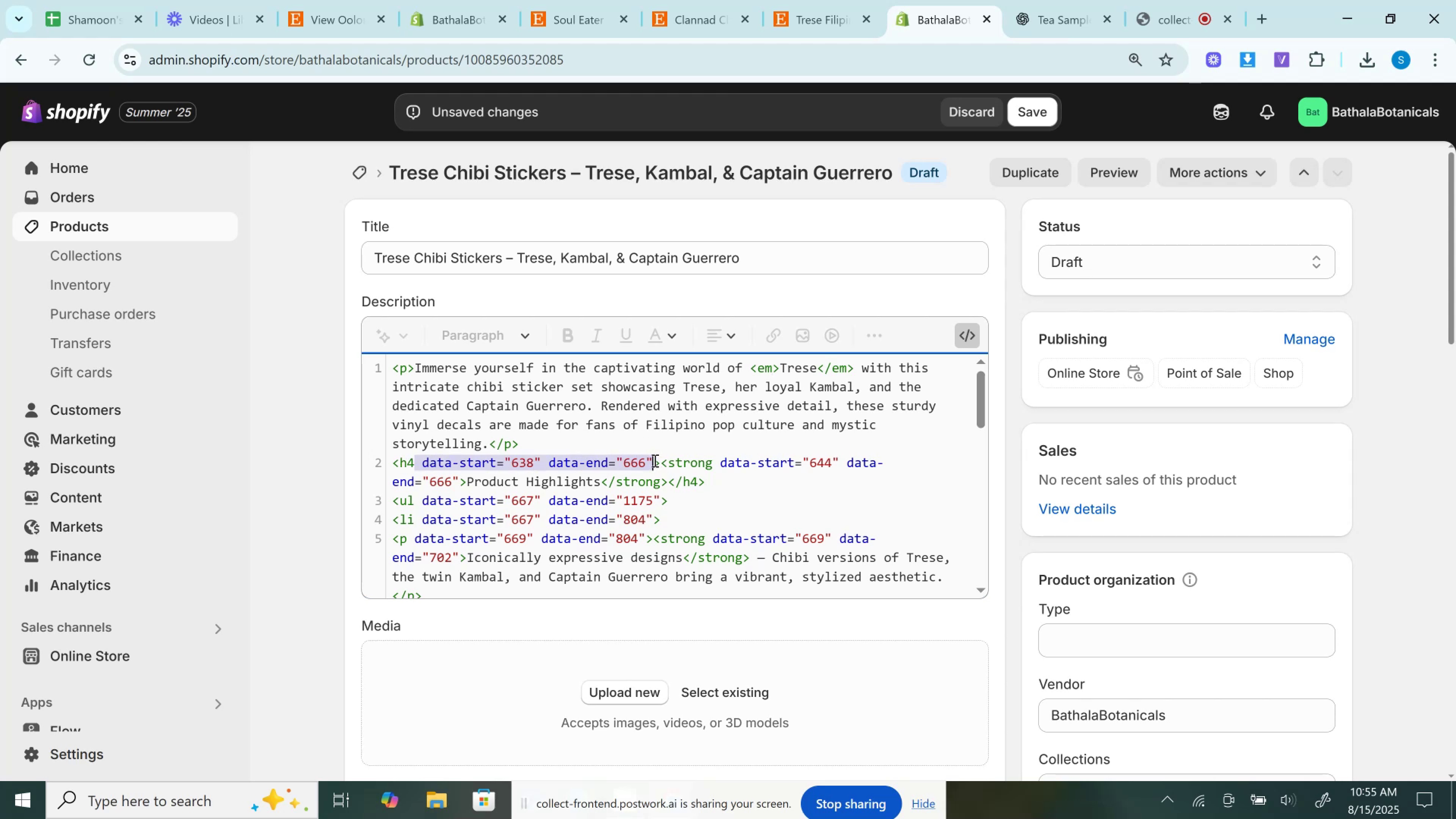 
key(Backspace)
 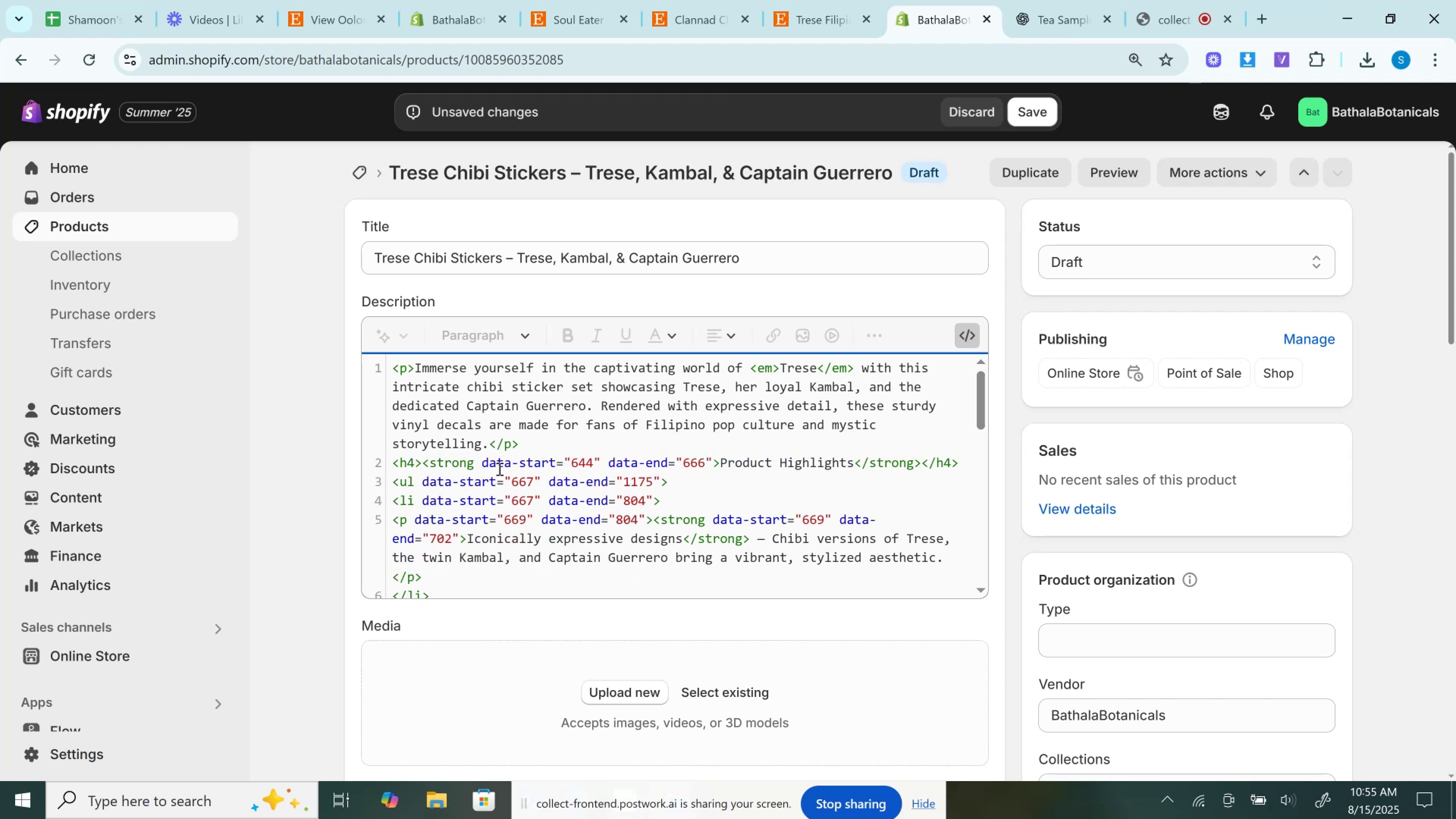 
left_click_drag(start_coordinate=[477, 463], to_coordinate=[712, 459])
 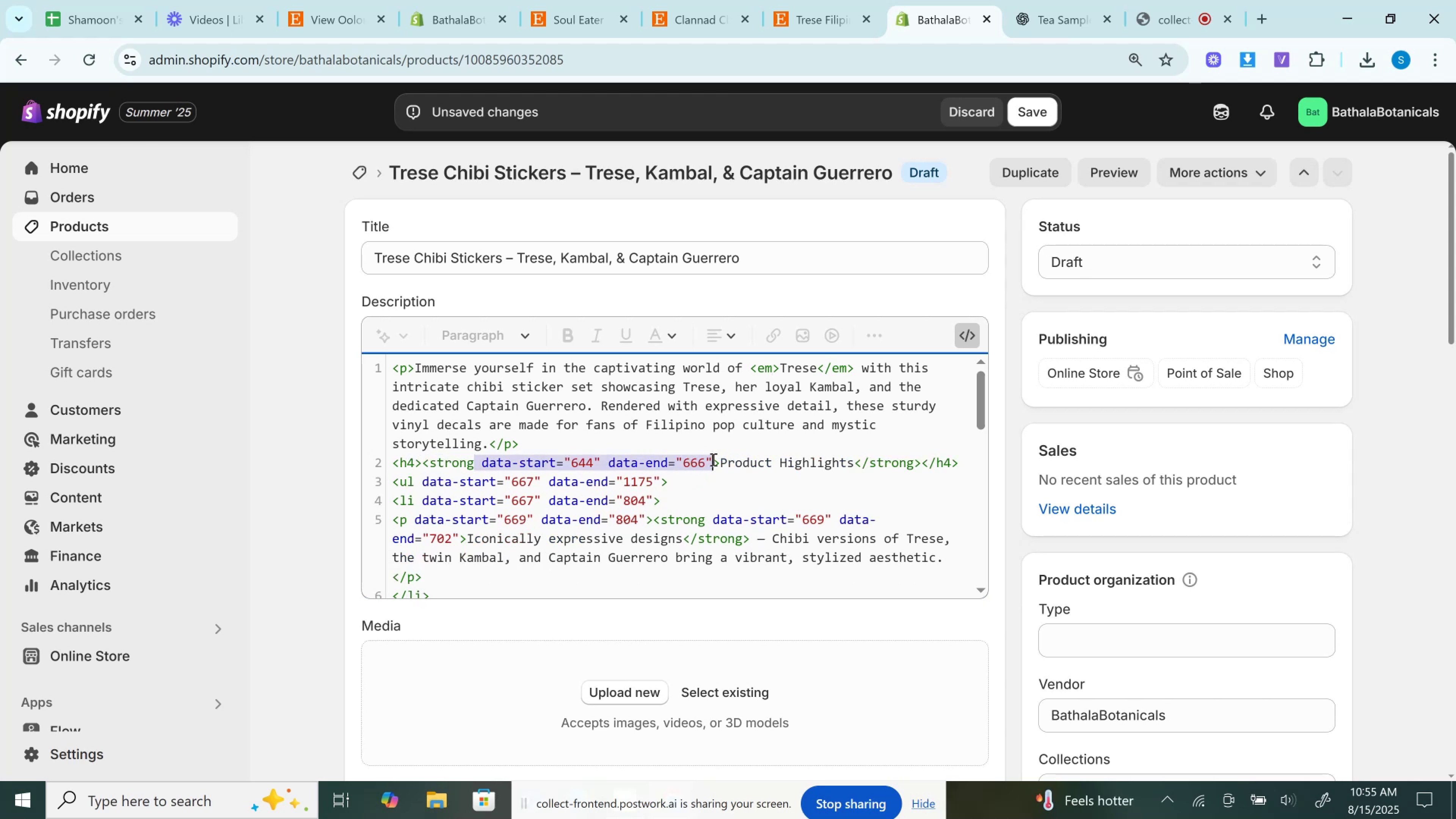 
key(Backspace)
 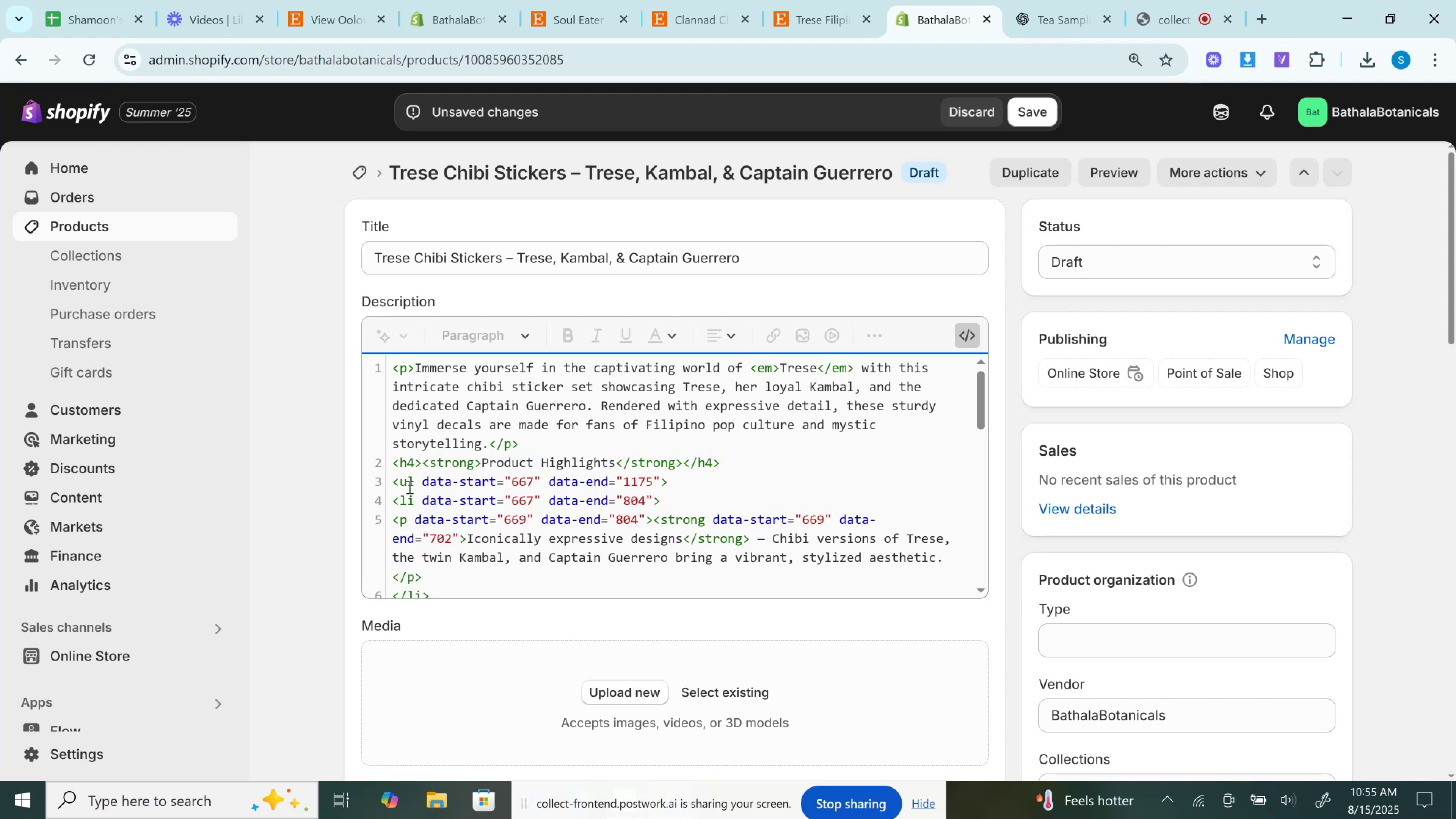 
left_click_drag(start_coordinate=[429, 483], to_coordinate=[657, 477])
 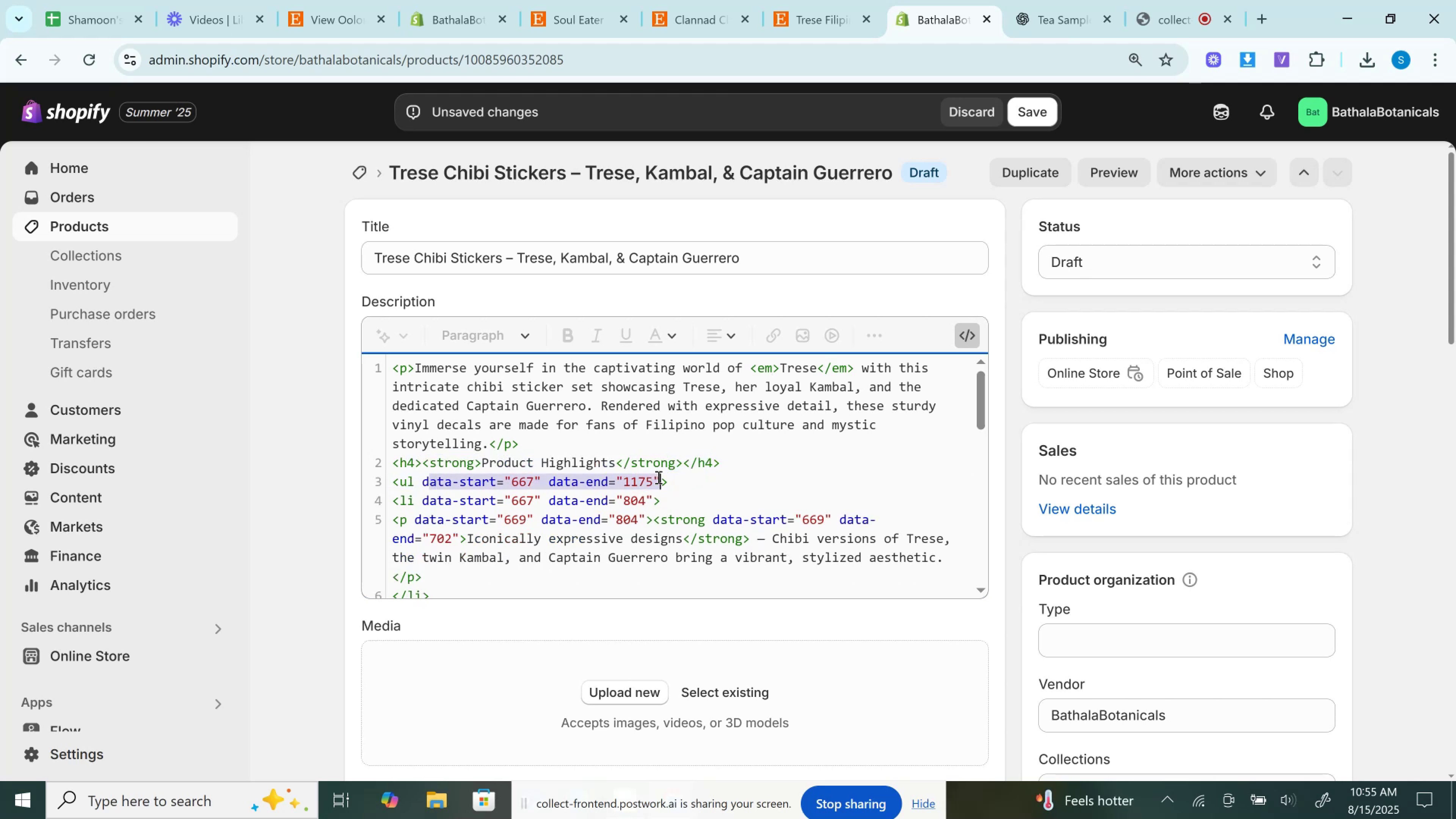 
key(Backspace)
 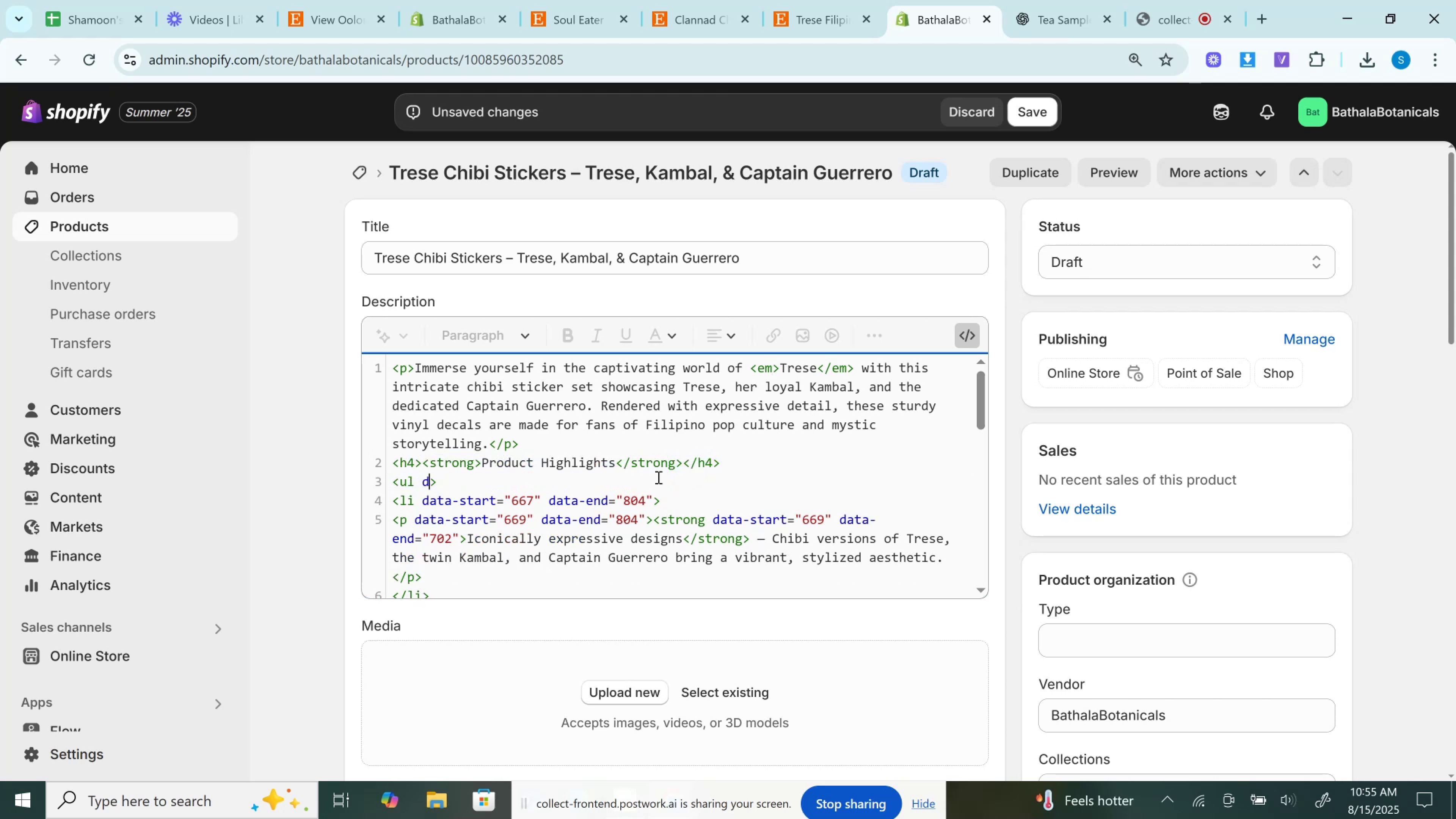 
key(Backspace)
 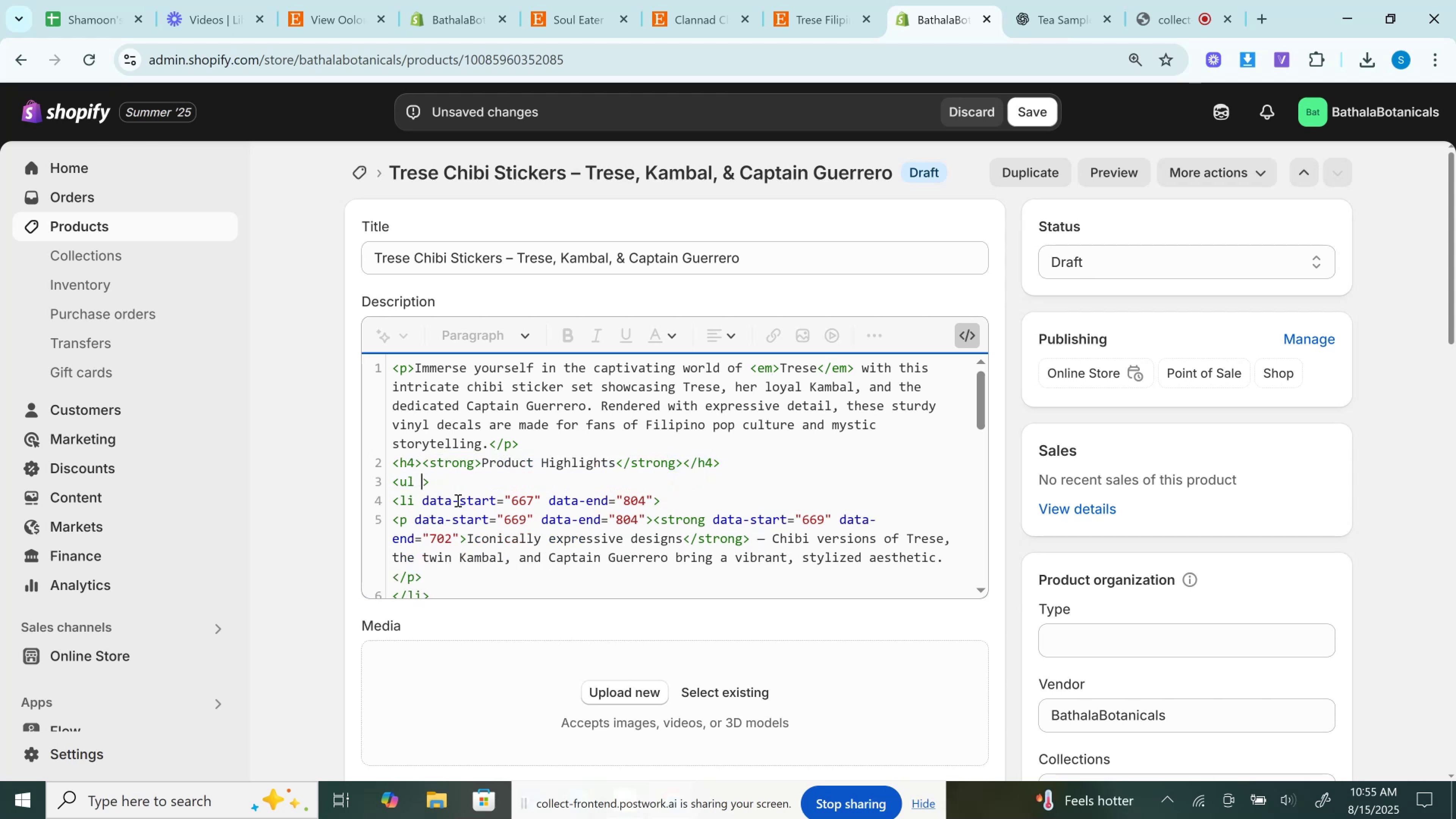 
key(Backspace)
 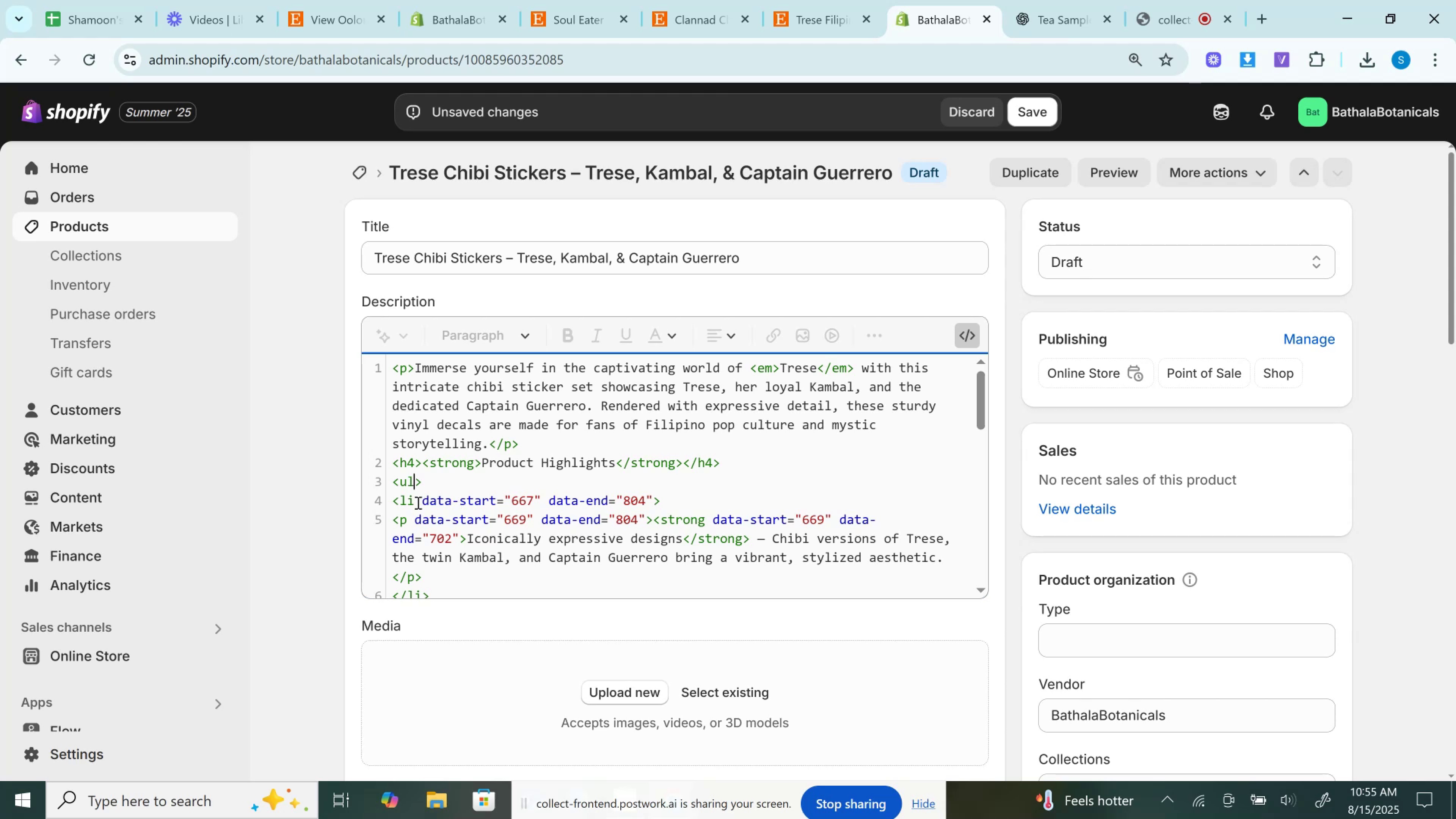 
left_click_drag(start_coordinate=[417, 496], to_coordinate=[651, 501])
 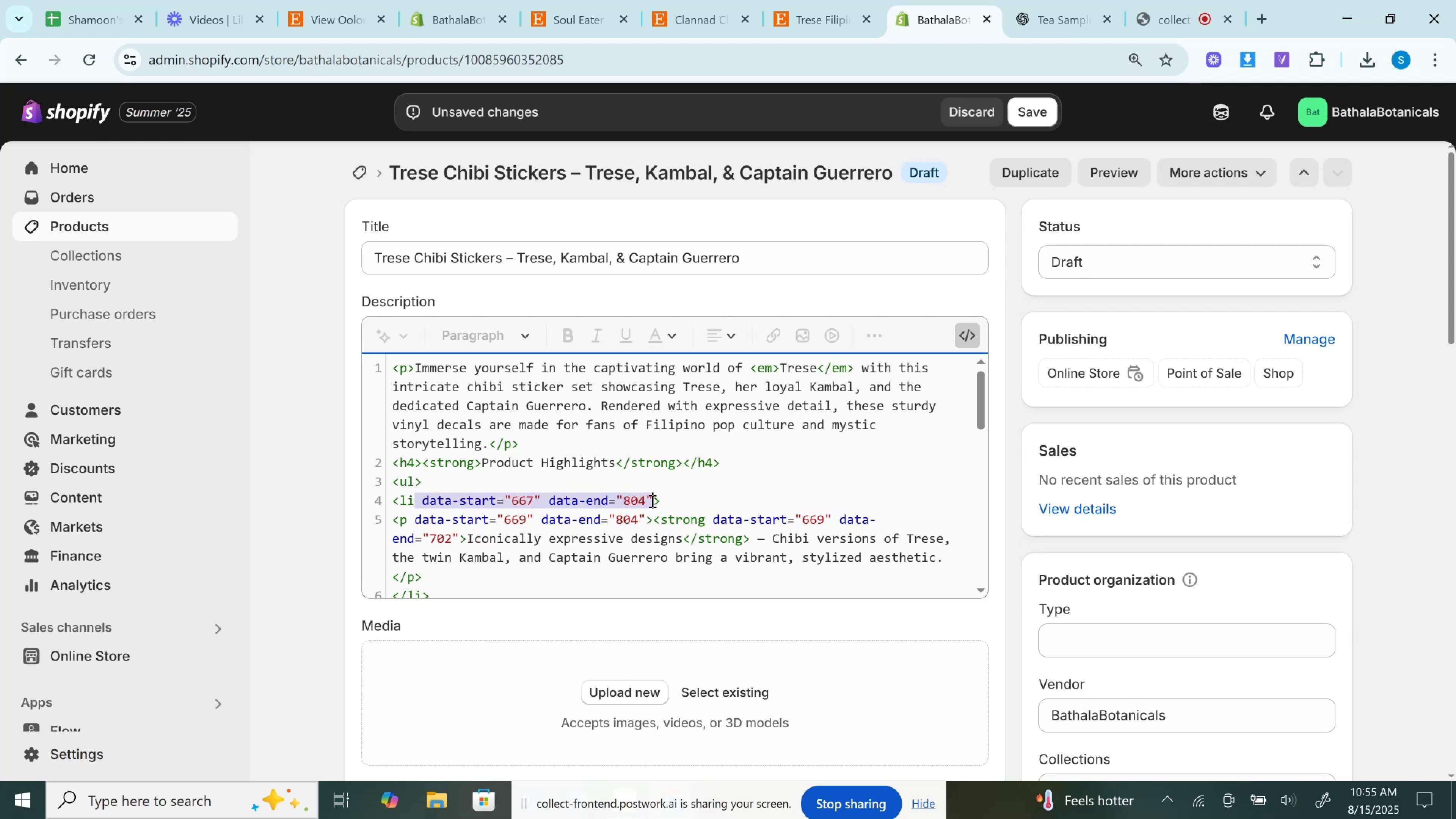 
key(Backspace)
 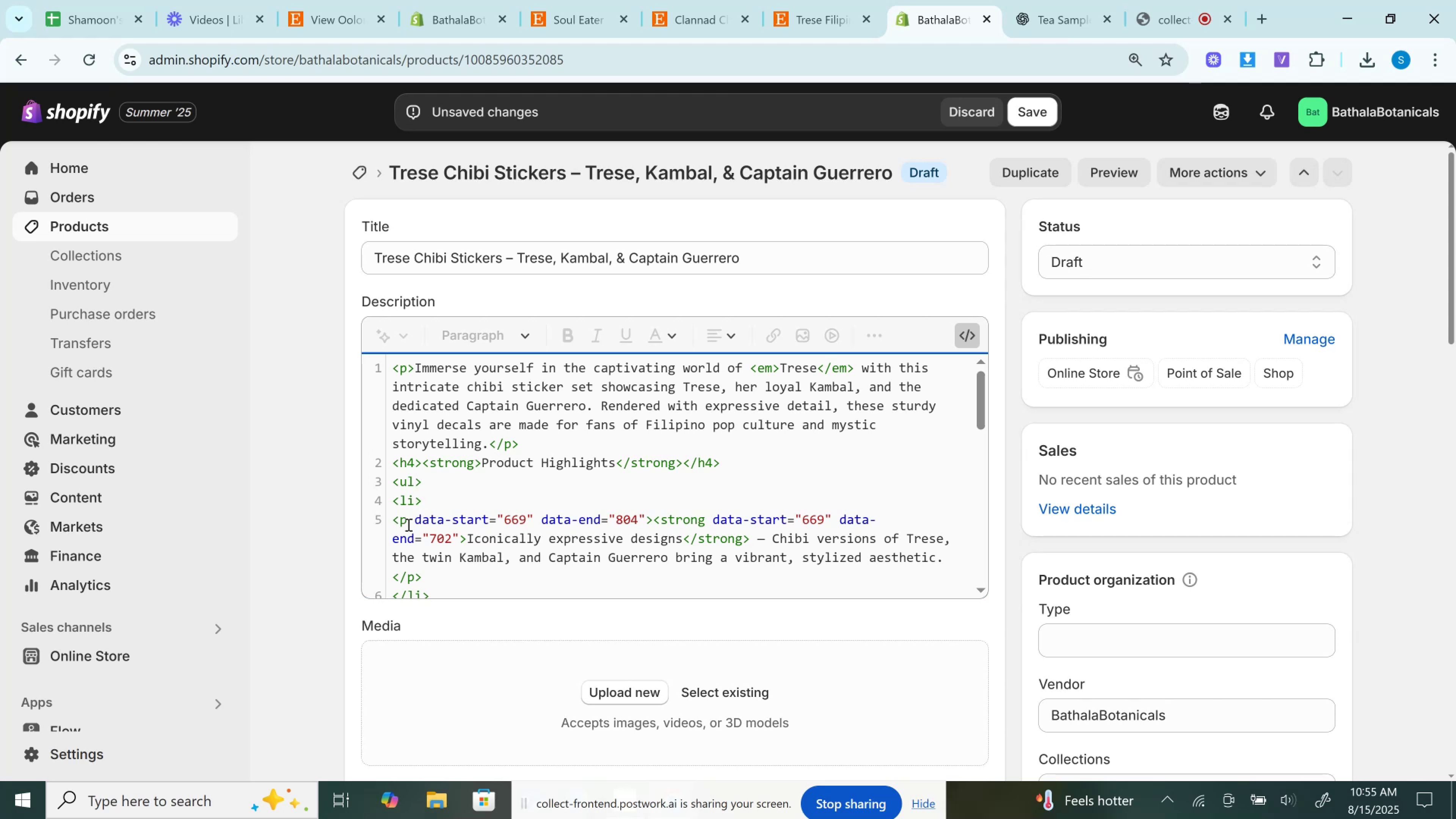 
left_click_drag(start_coordinate=[410, 522], to_coordinate=[647, 519])
 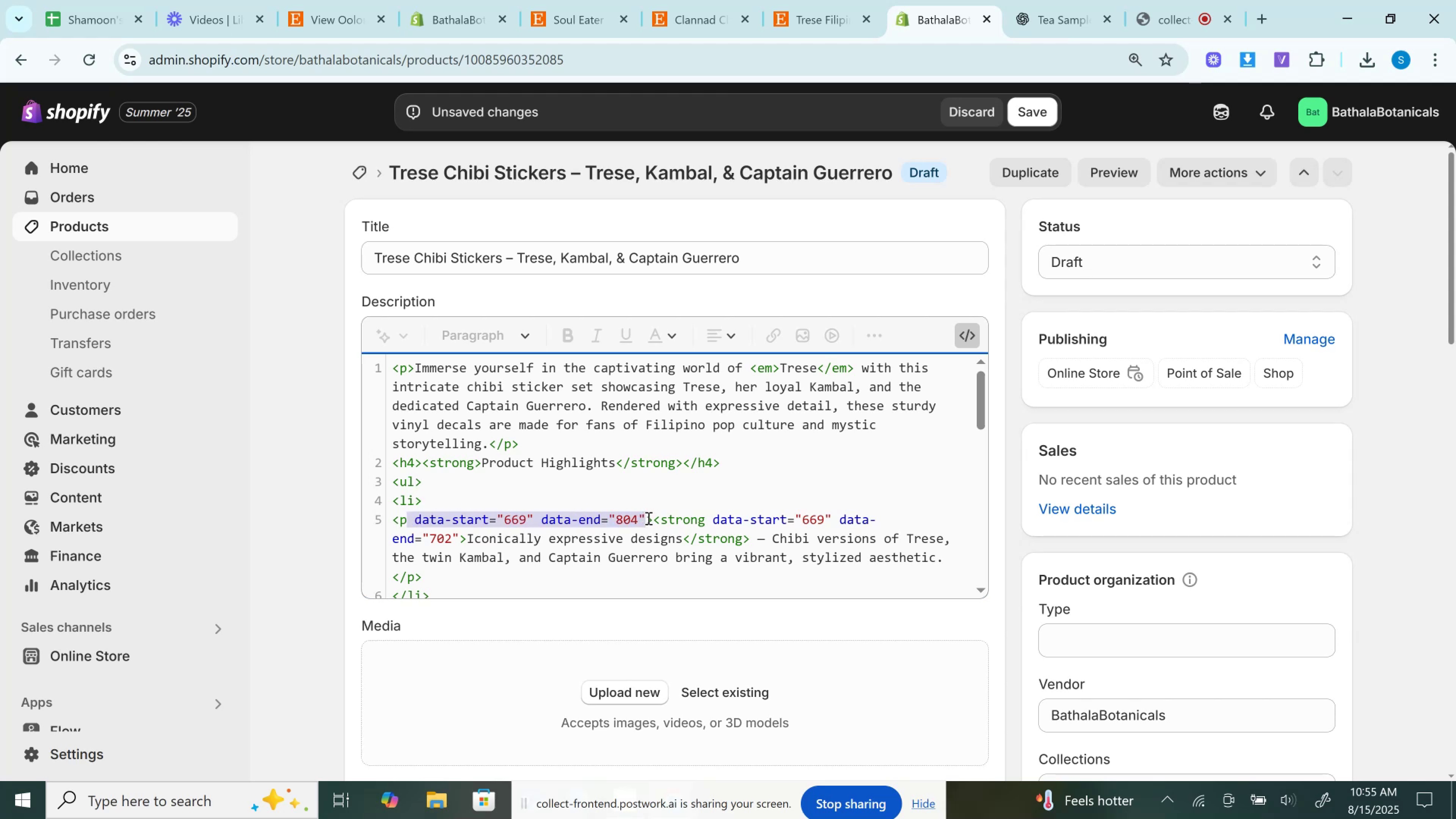 
key(Backspace)
 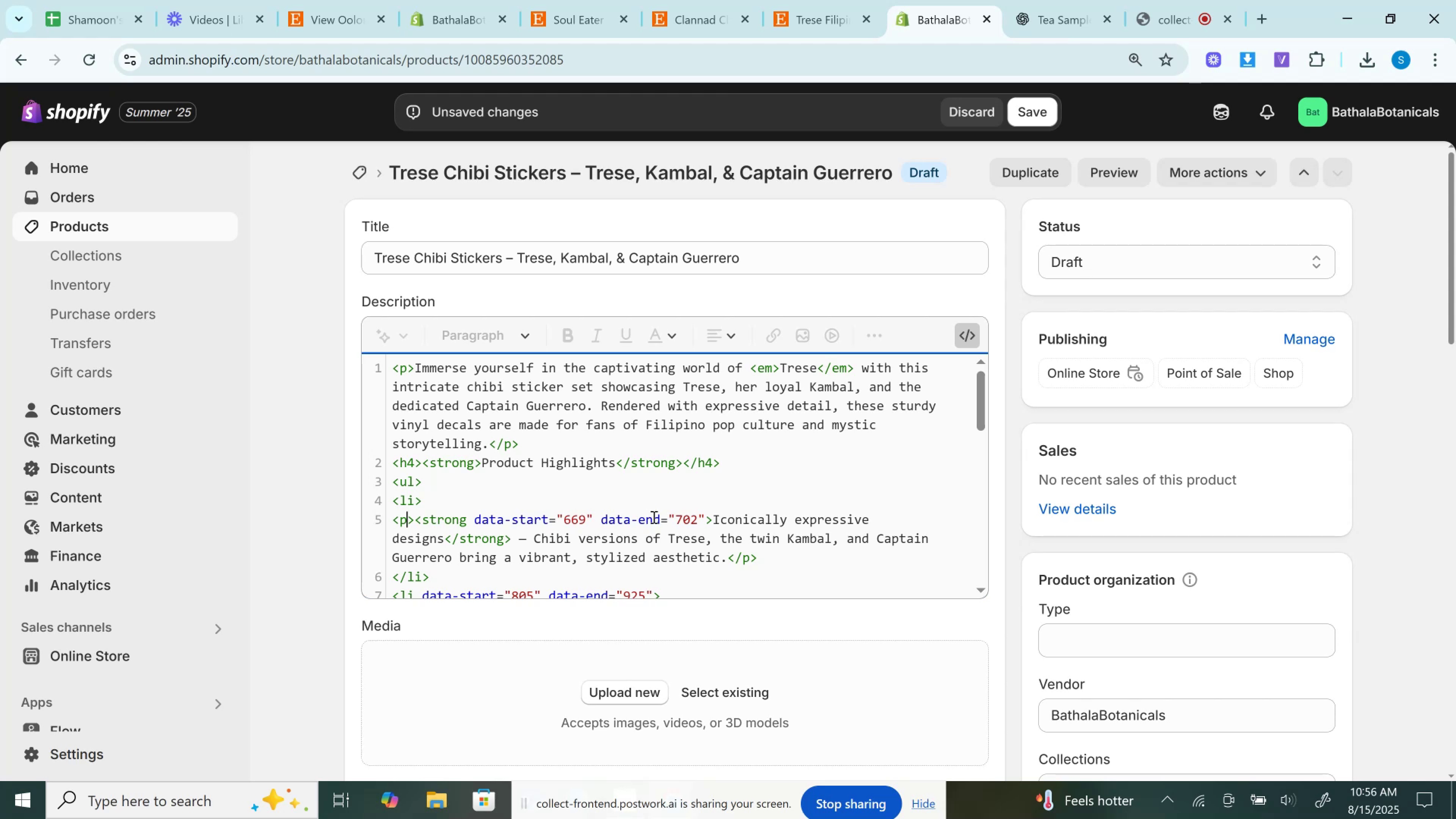 
wait(11.39)
 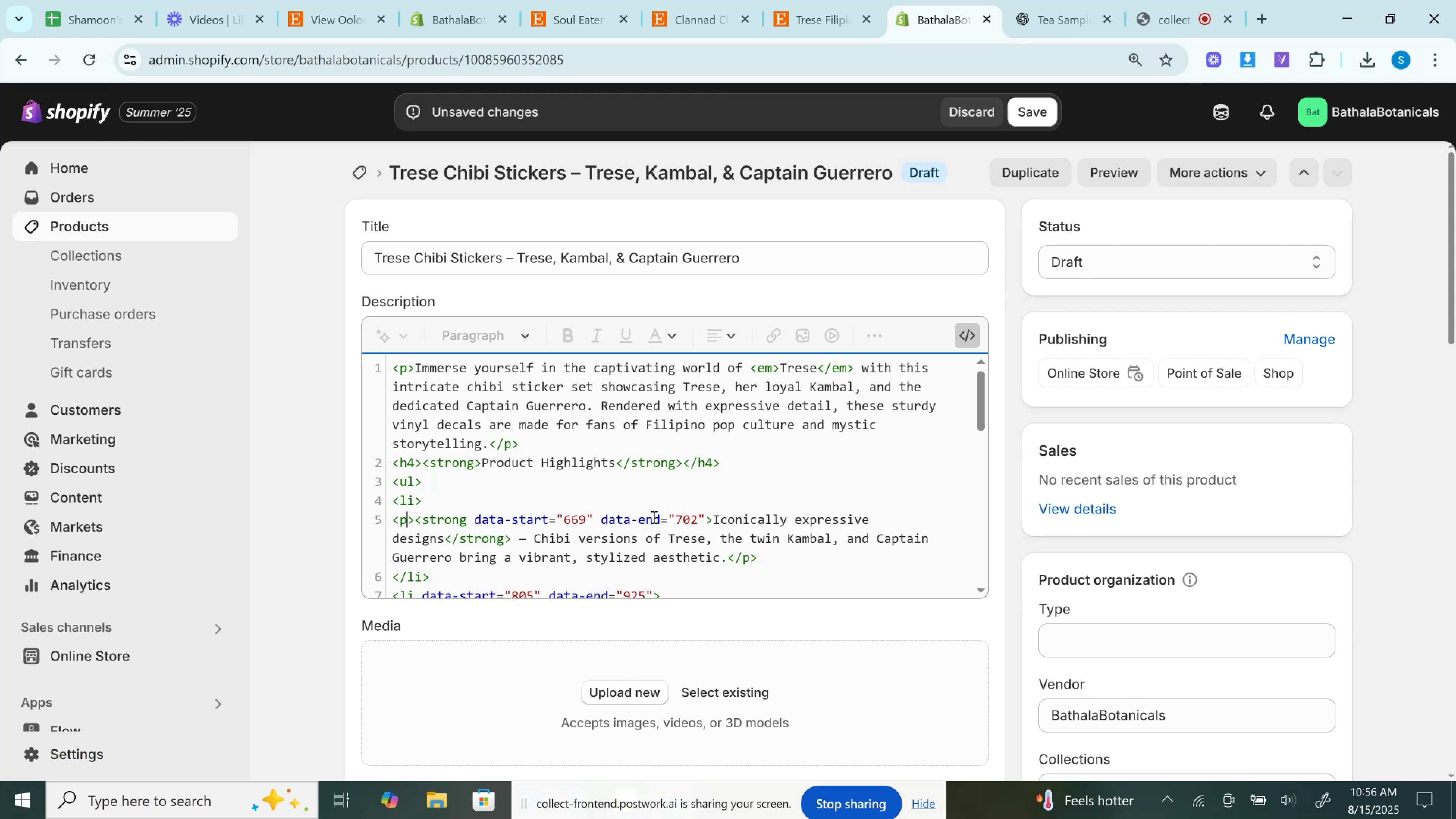 
scroll: coordinate [652, 566], scroll_direction: down, amount: 1.0
 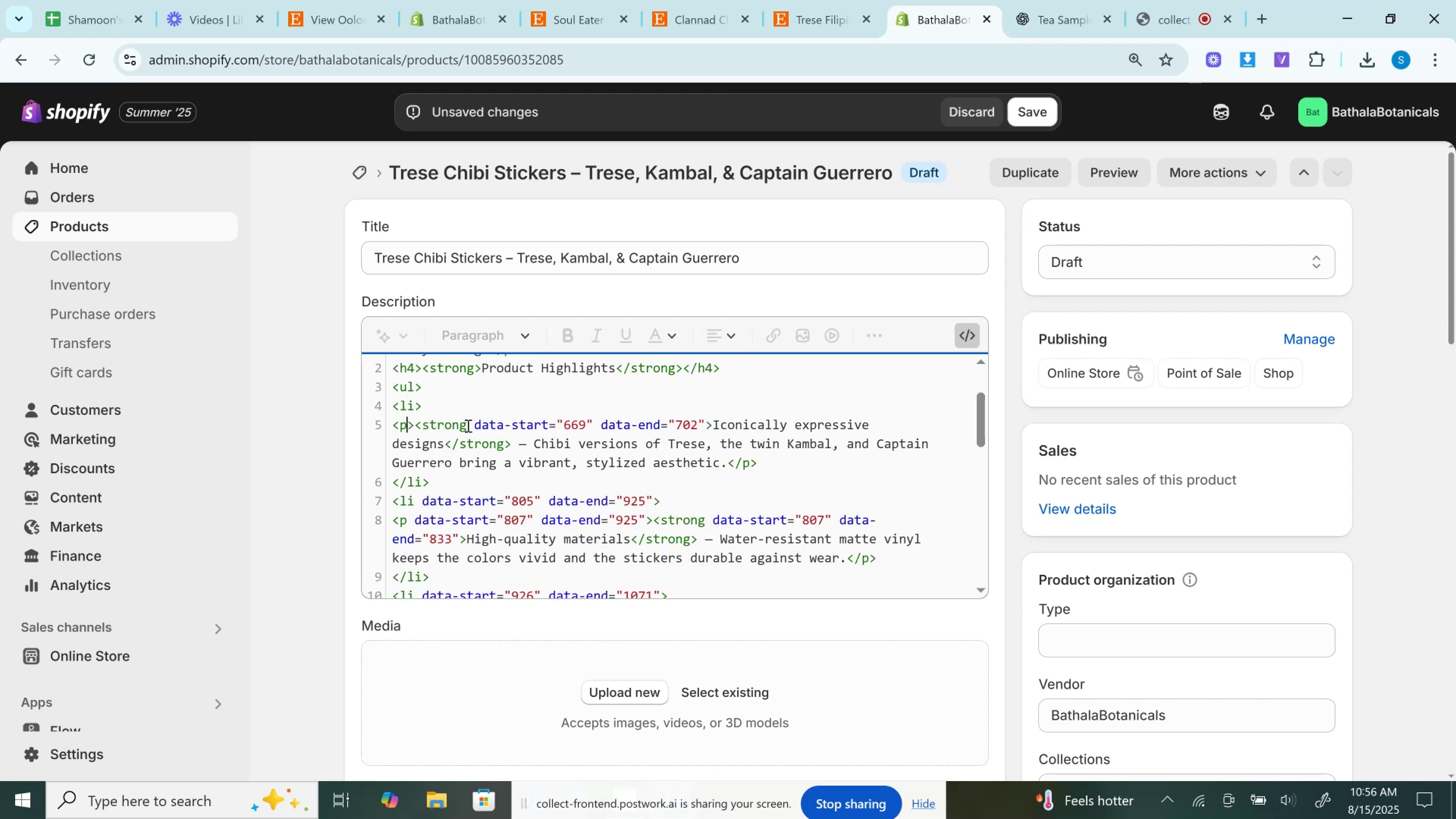 
left_click_drag(start_coordinate=[467, 425], to_coordinate=[702, 423])
 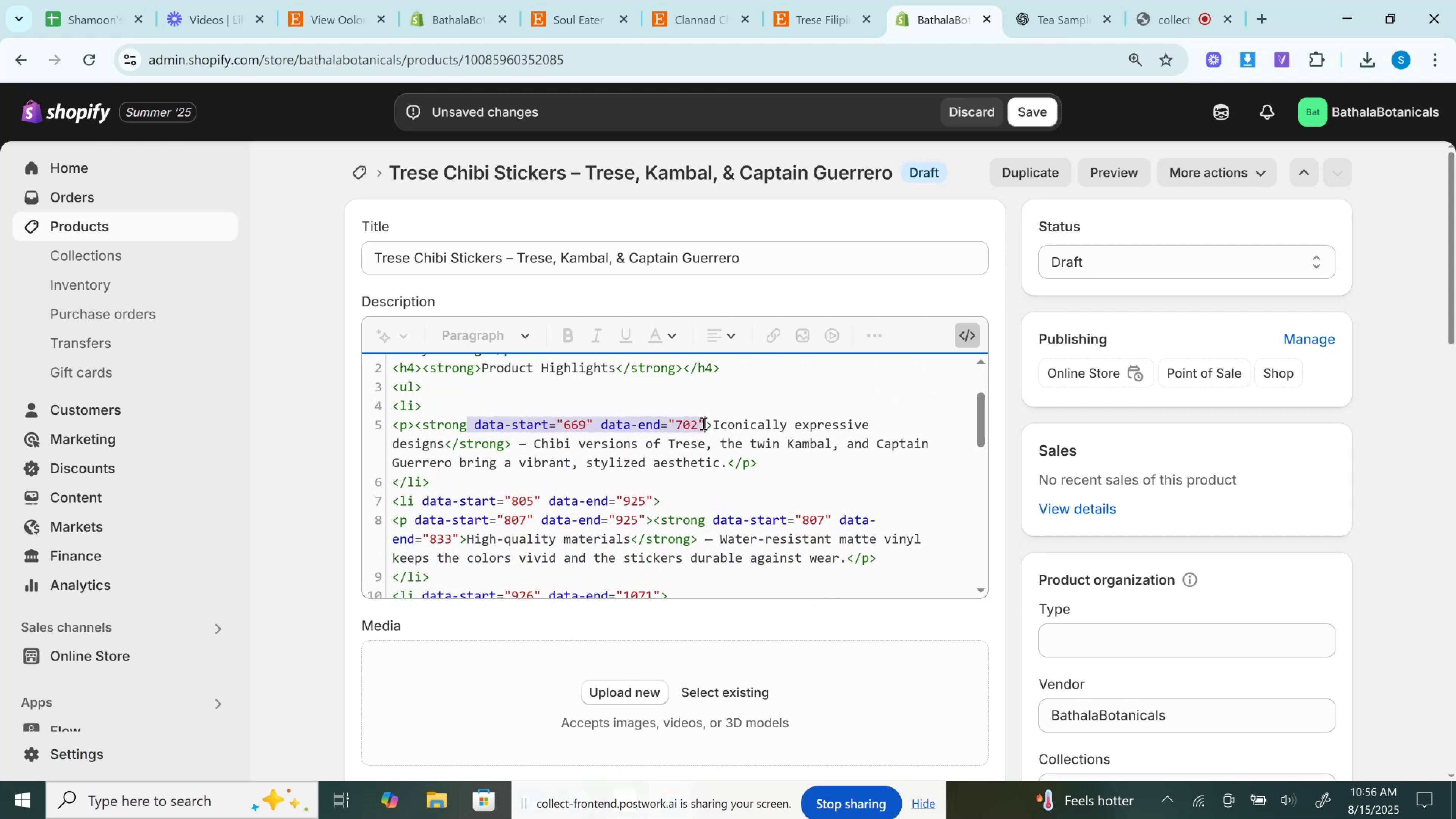 
key(Backspace)
 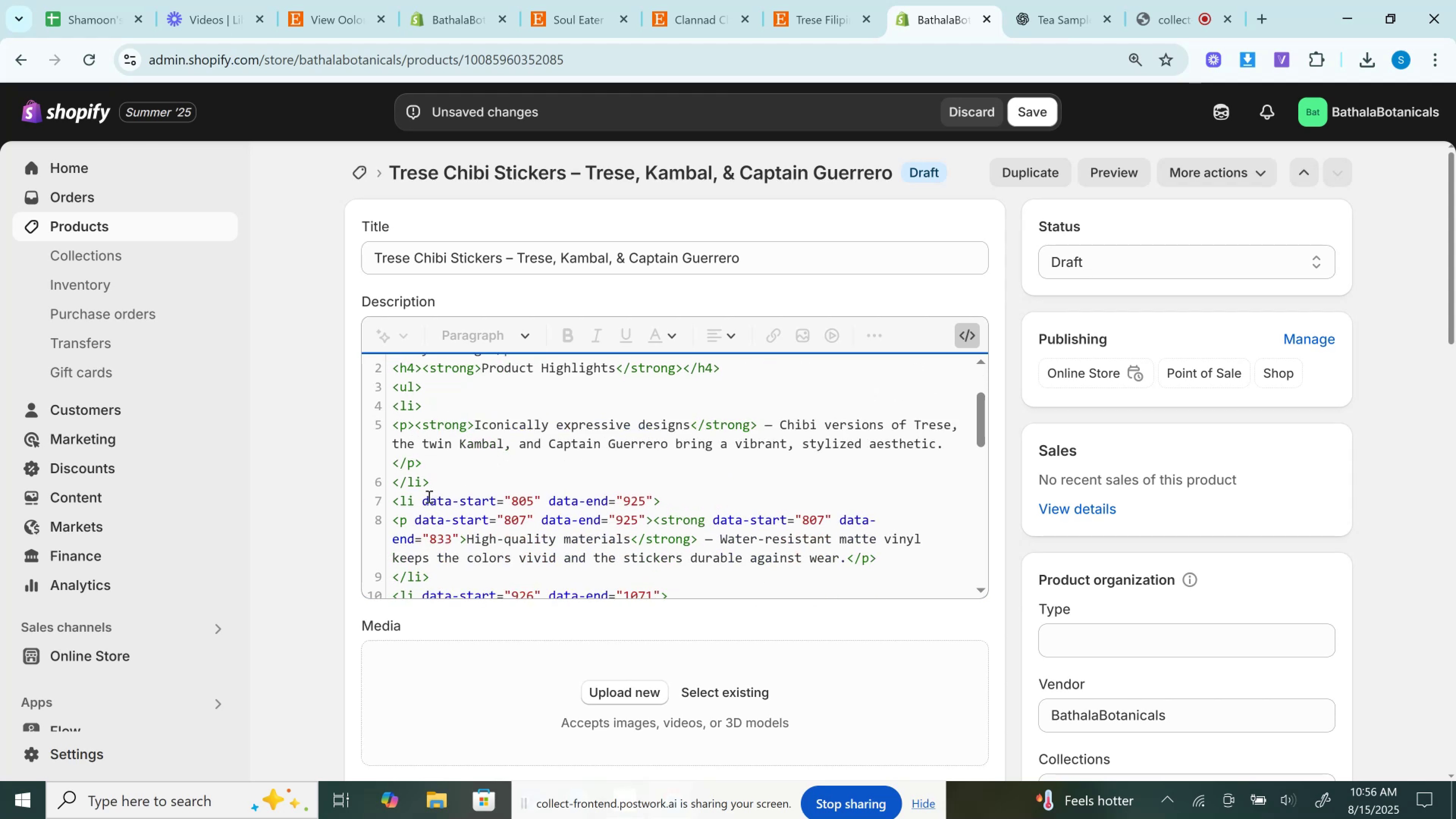 
left_click_drag(start_coordinate=[415, 497], to_coordinate=[652, 499])
 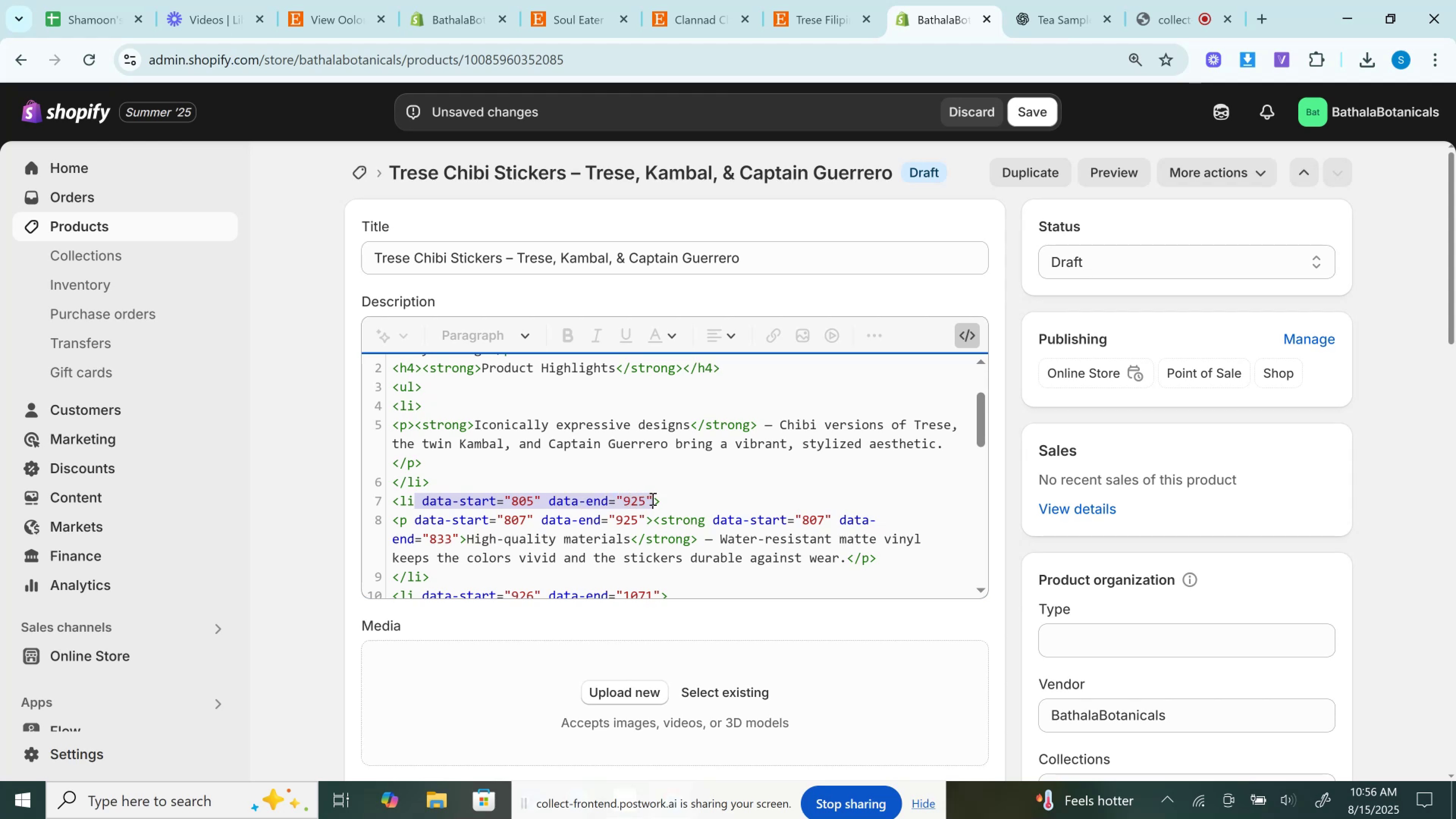 
key(Backspace)
 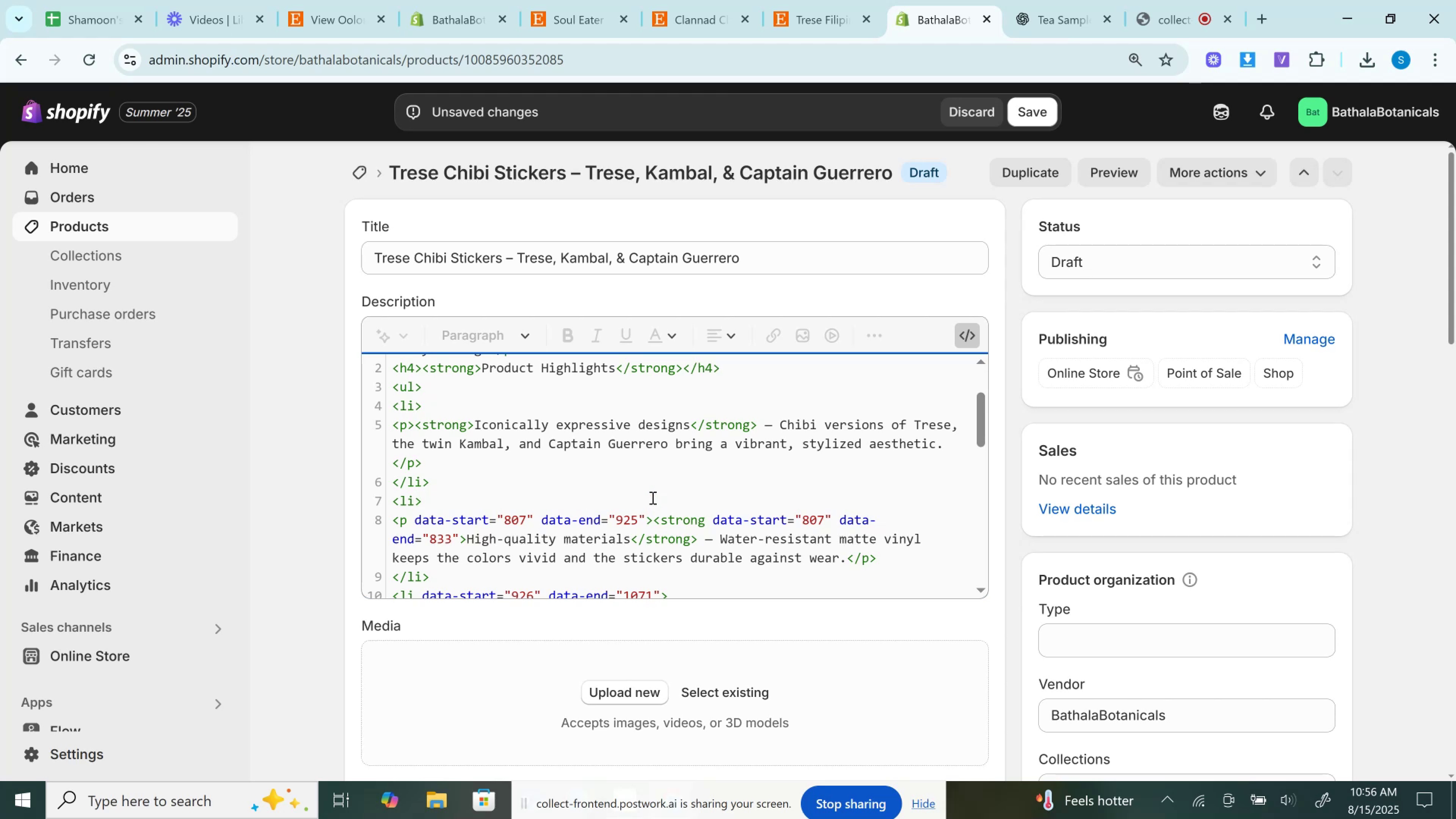 
wait(13.45)
 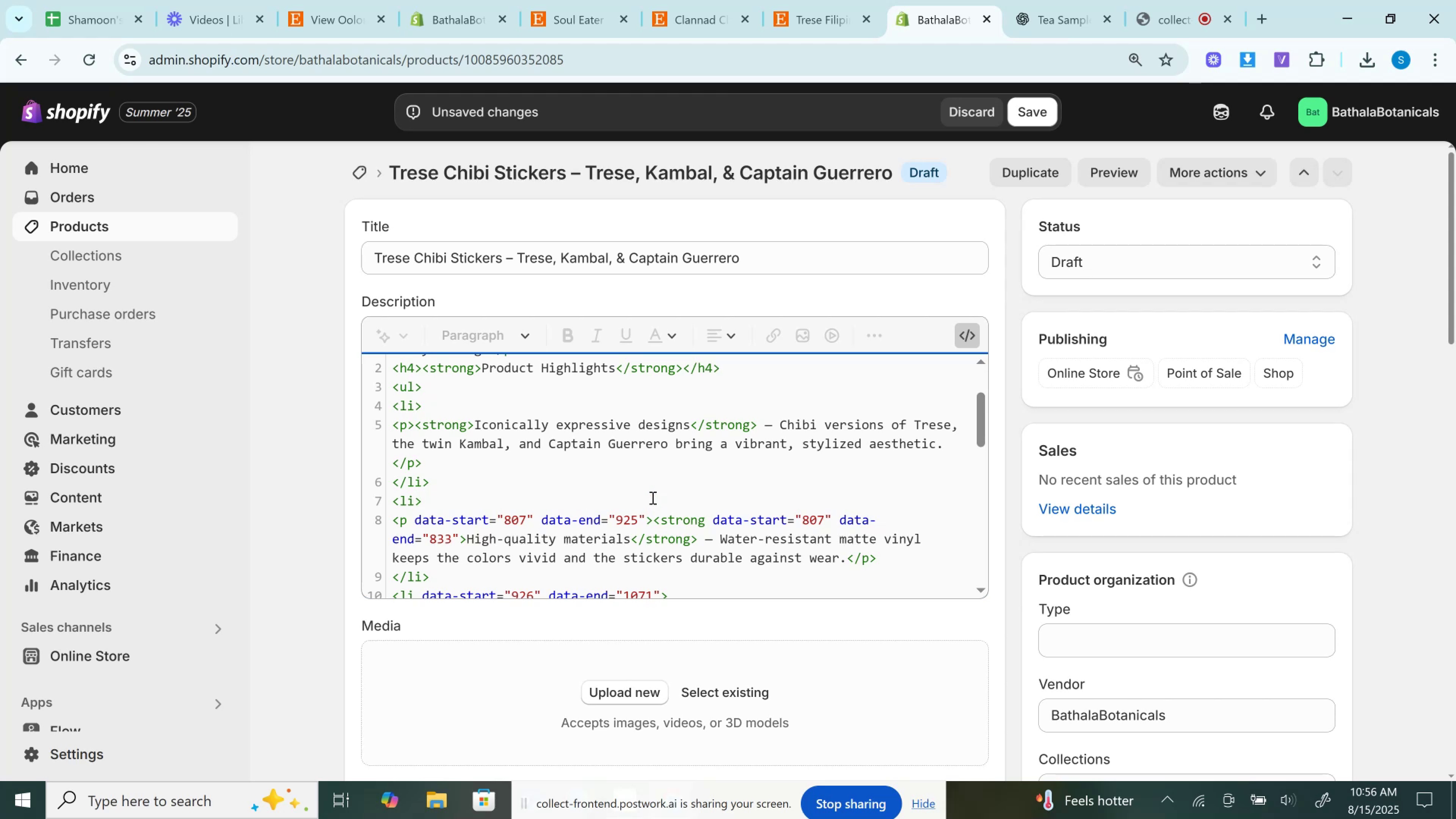 
left_click_drag(start_coordinate=[411, 519], to_coordinate=[645, 513])
 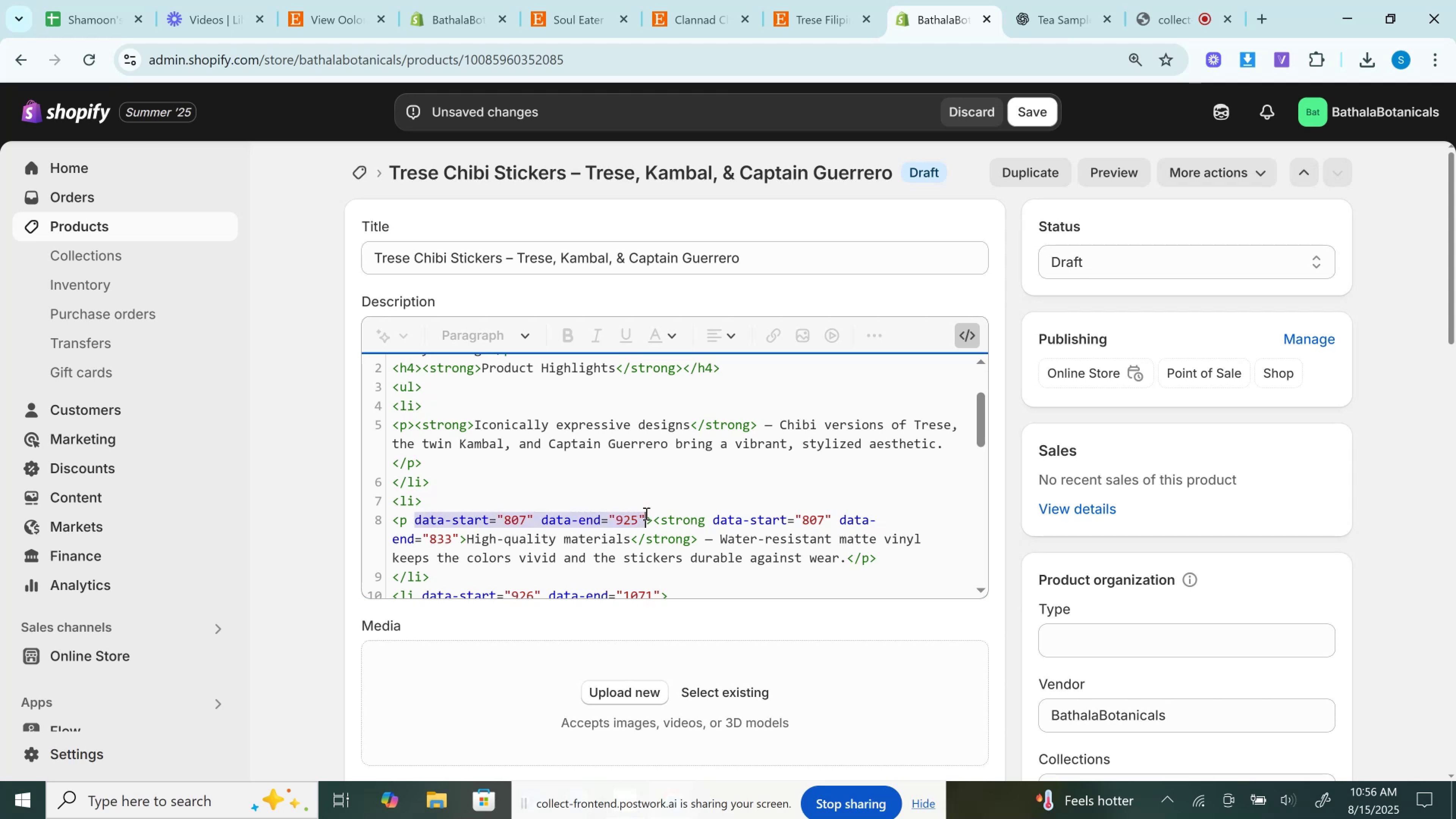 
key(Backspace)
 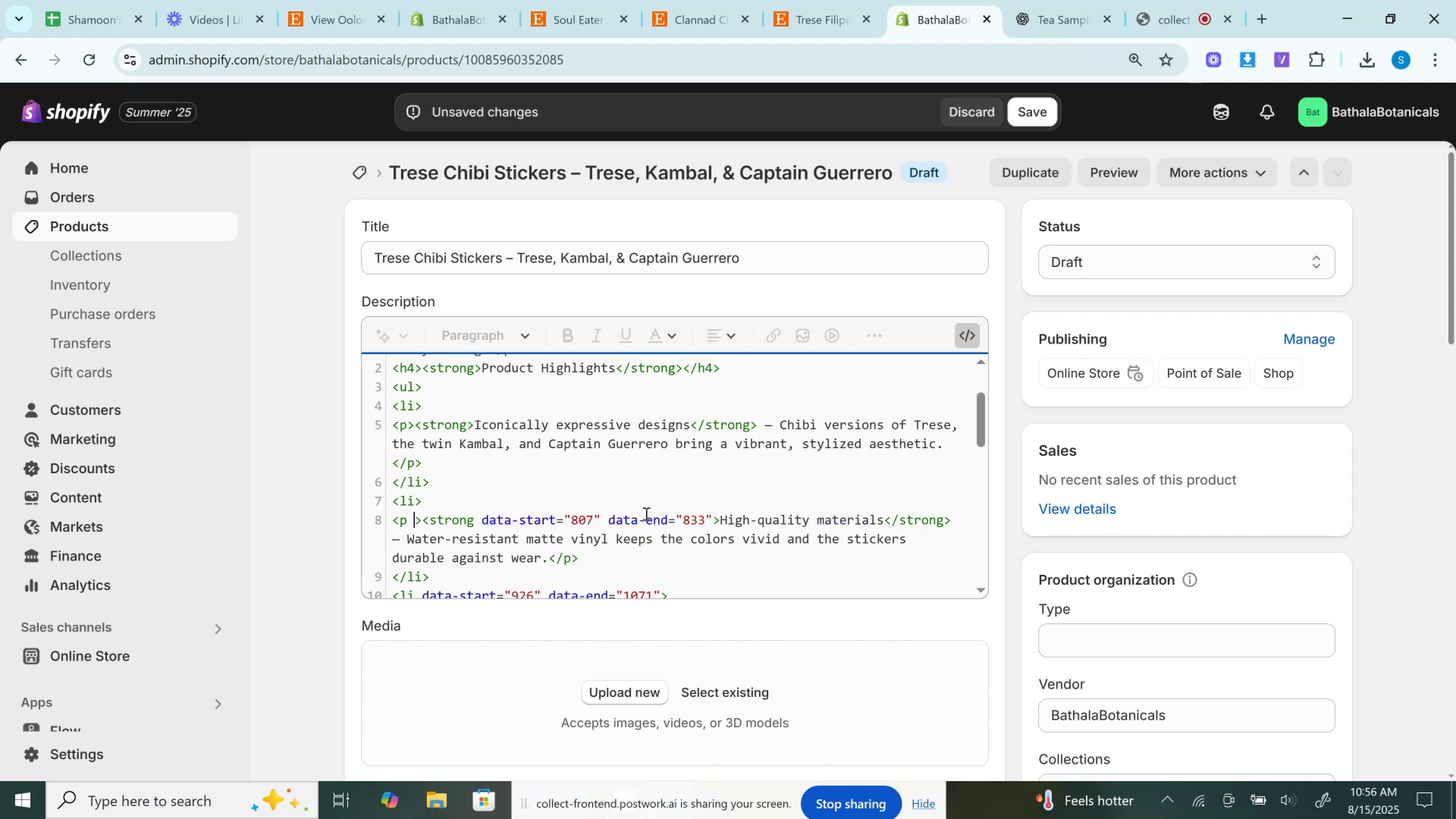 
key(Backspace)
 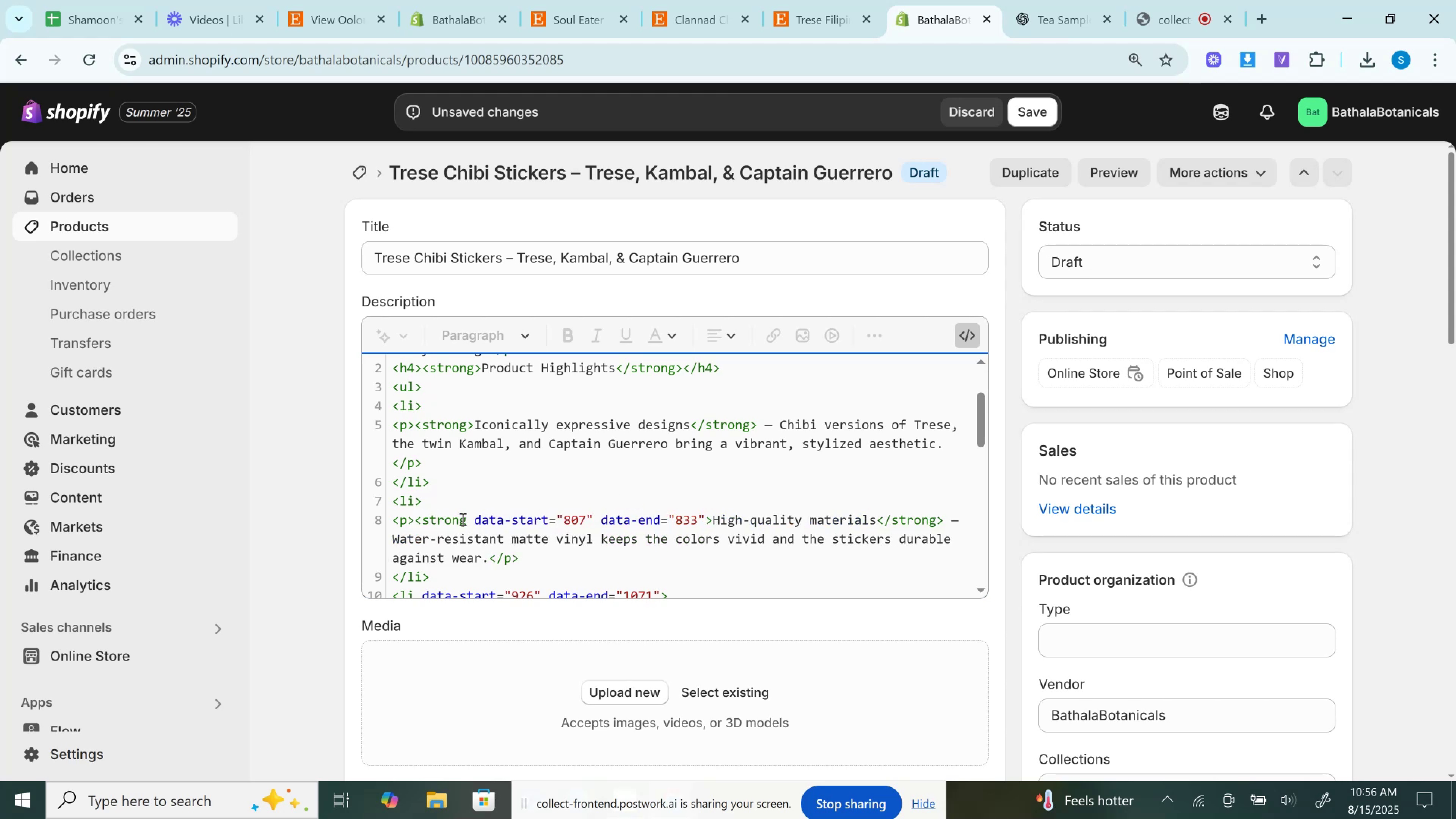 
left_click_drag(start_coordinate=[468, 518], to_coordinate=[706, 516])
 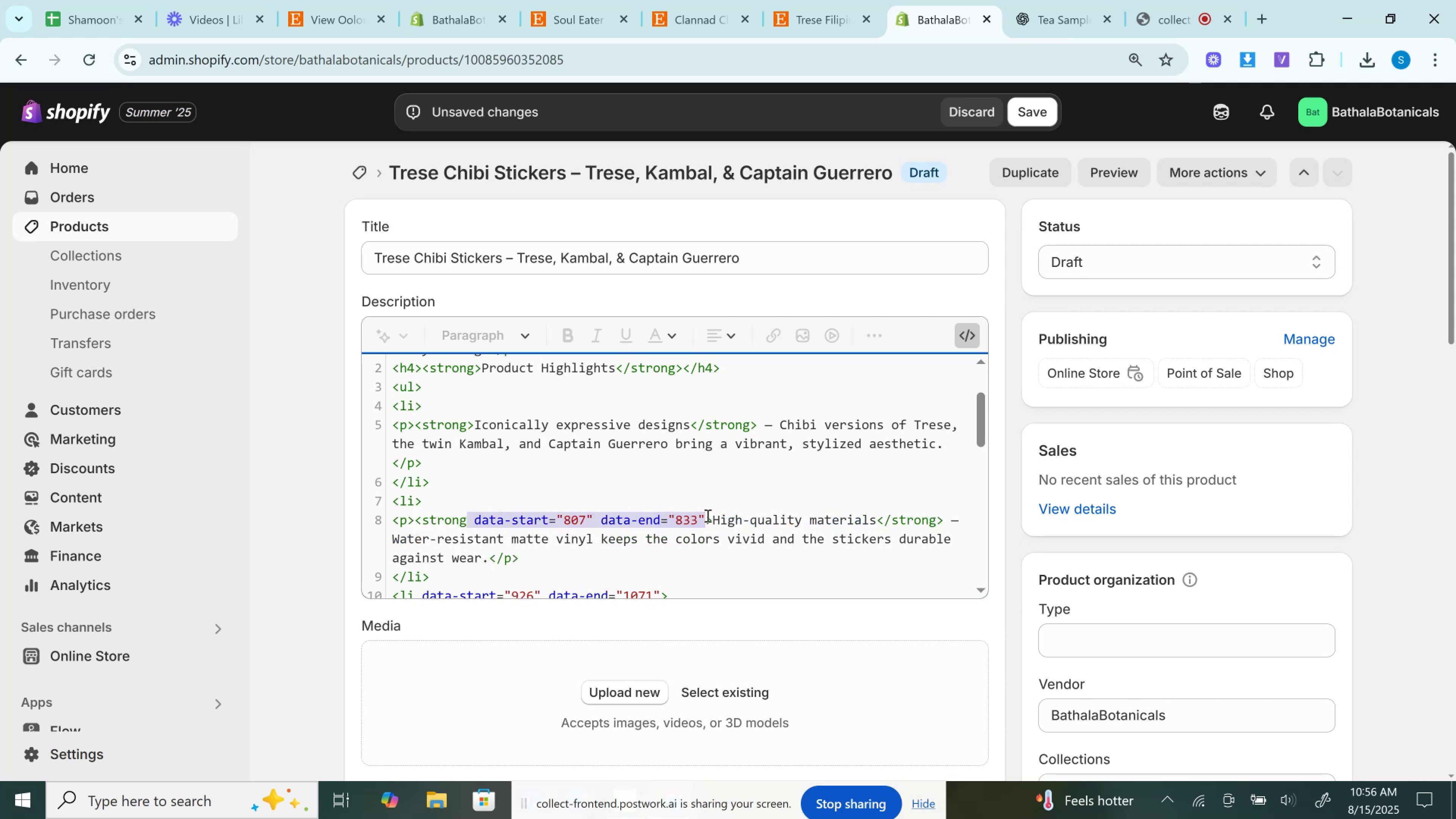 
key(Backspace)
 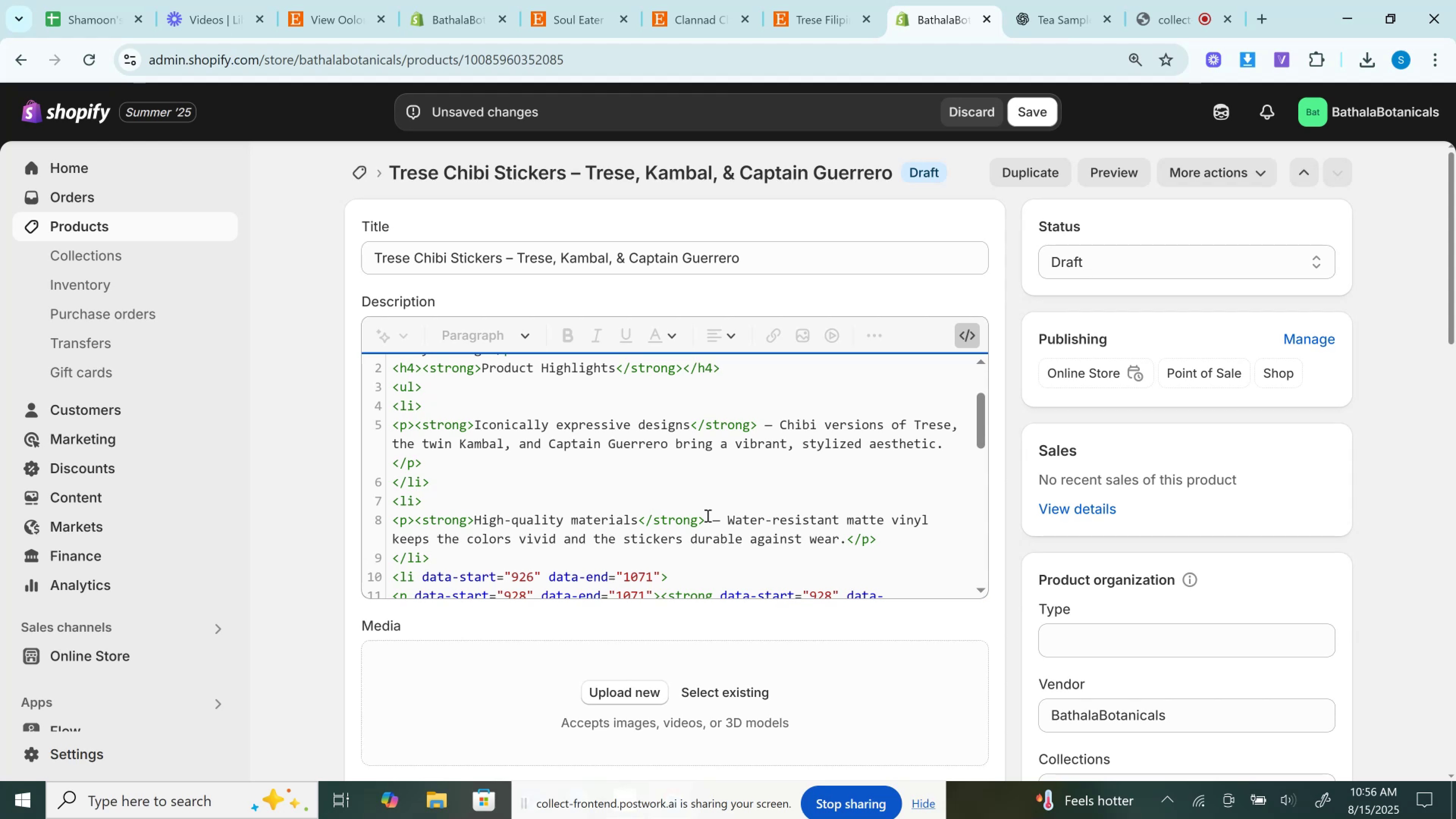 
scroll: coordinate [707, 515], scroll_direction: down, amount: 1.0
 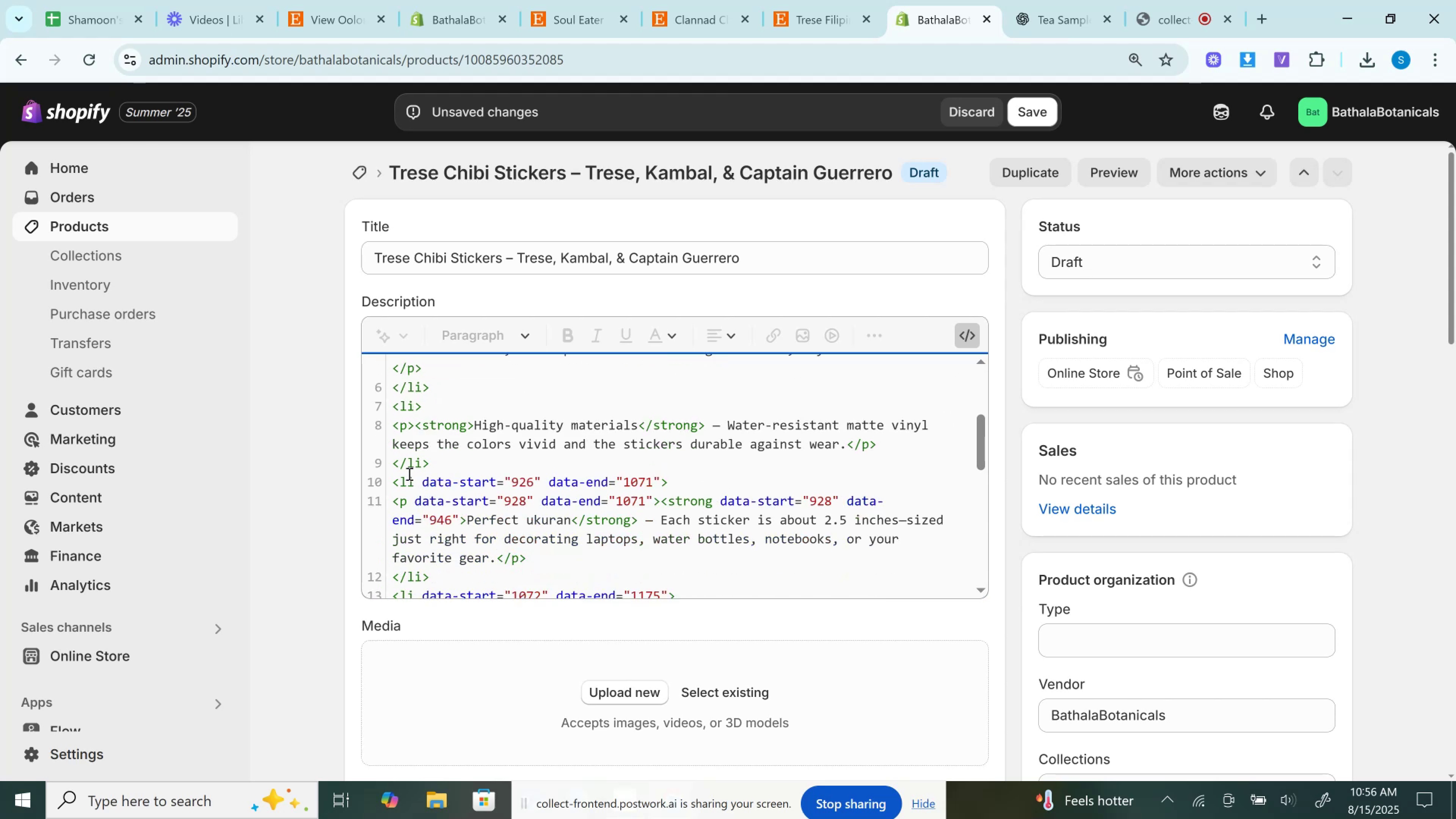 
left_click_drag(start_coordinate=[417, 481], to_coordinate=[657, 482])
 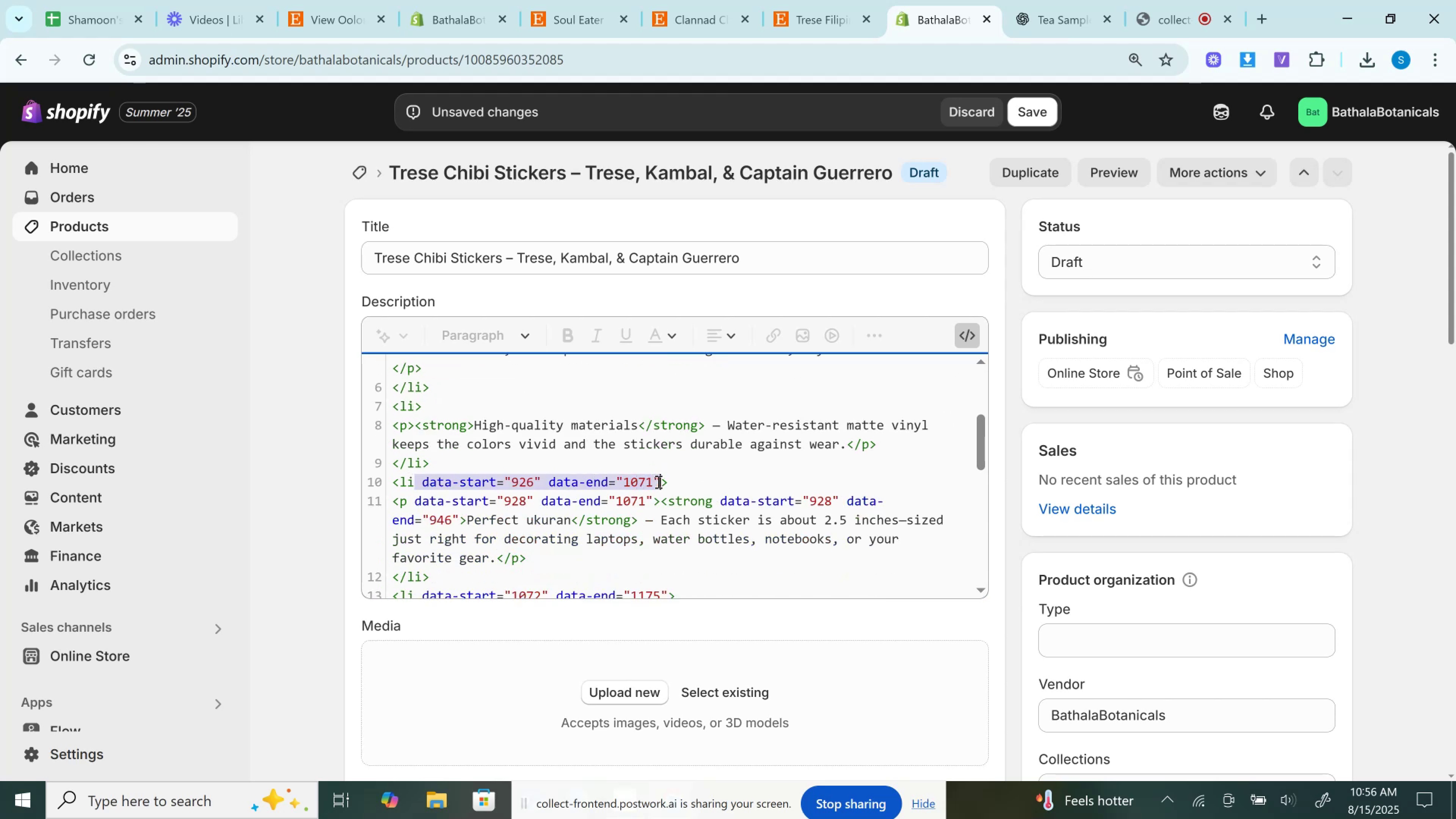 
key(Backspace)
 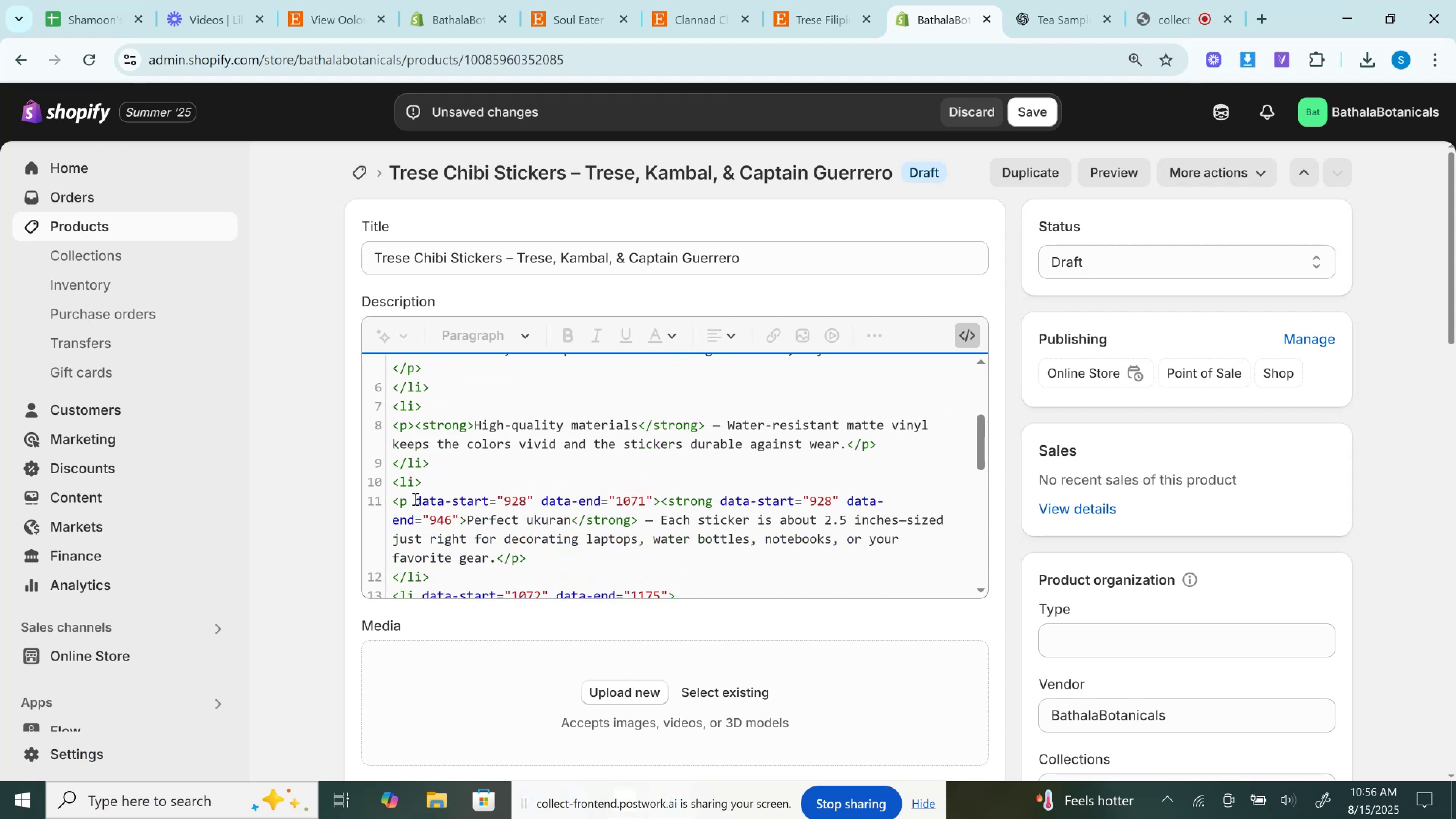 
left_click_drag(start_coordinate=[409, 496], to_coordinate=[654, 499])
 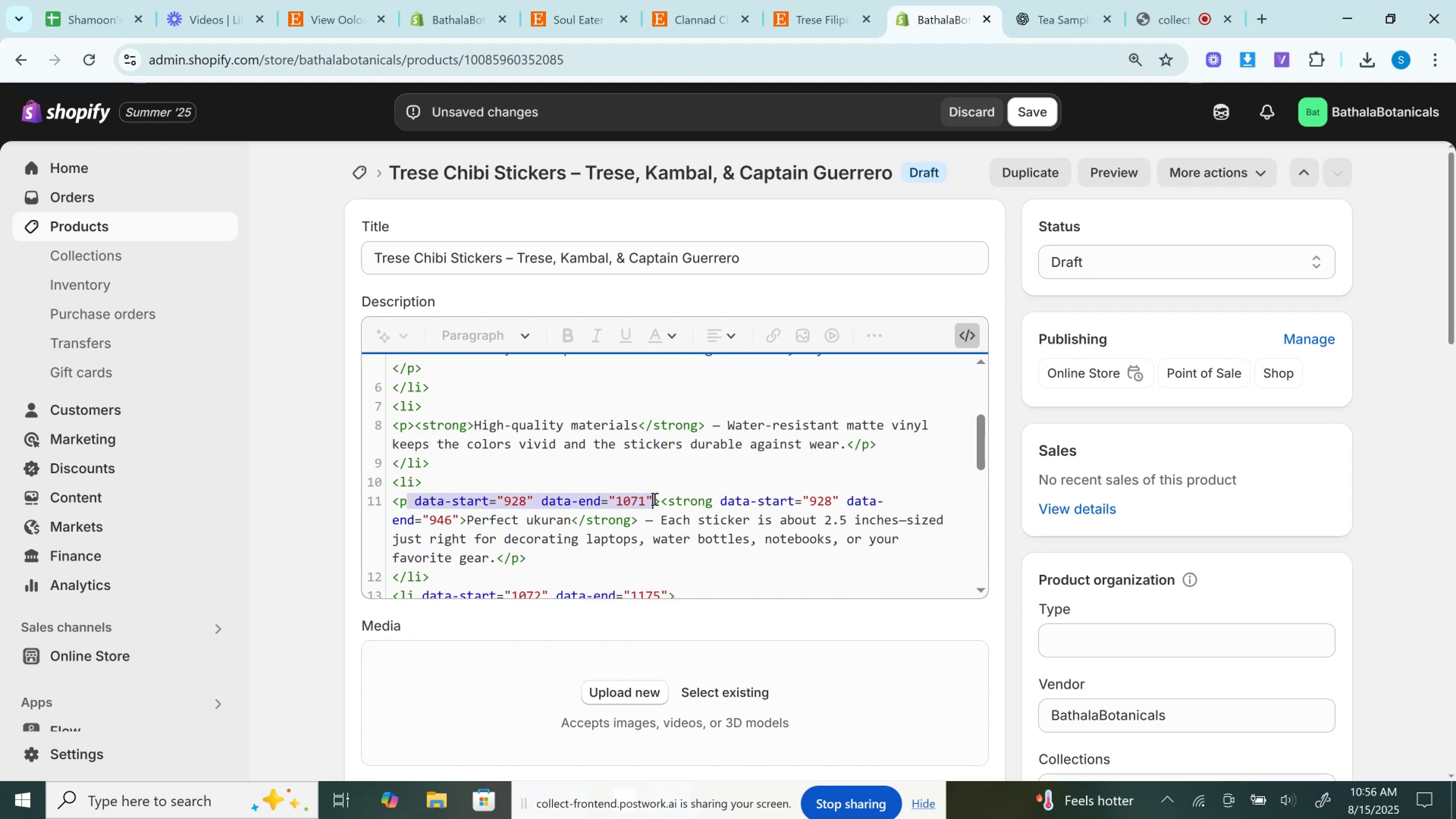 
key(Backspace)
 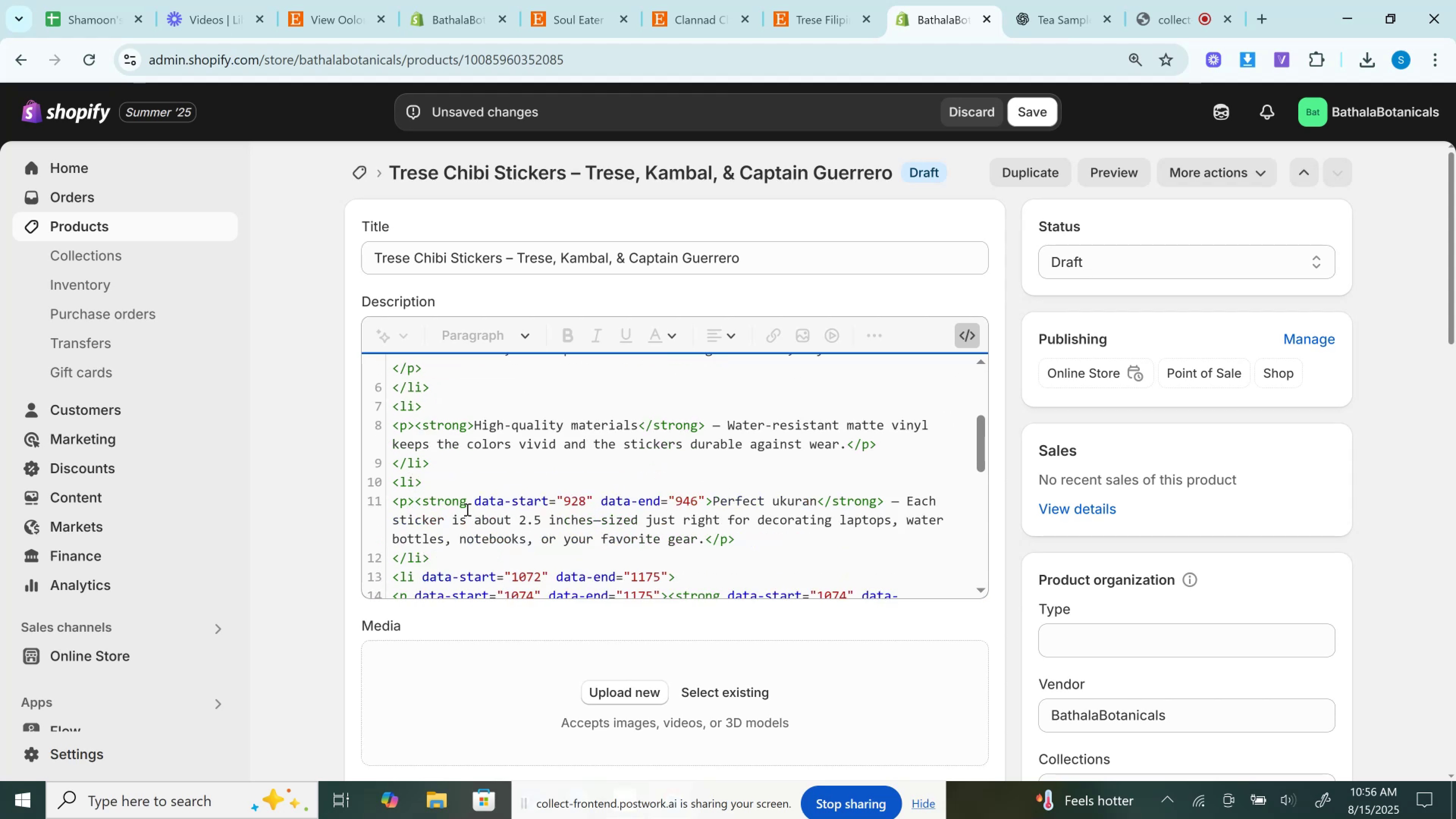 
left_click_drag(start_coordinate=[464, 501], to_coordinate=[702, 502])
 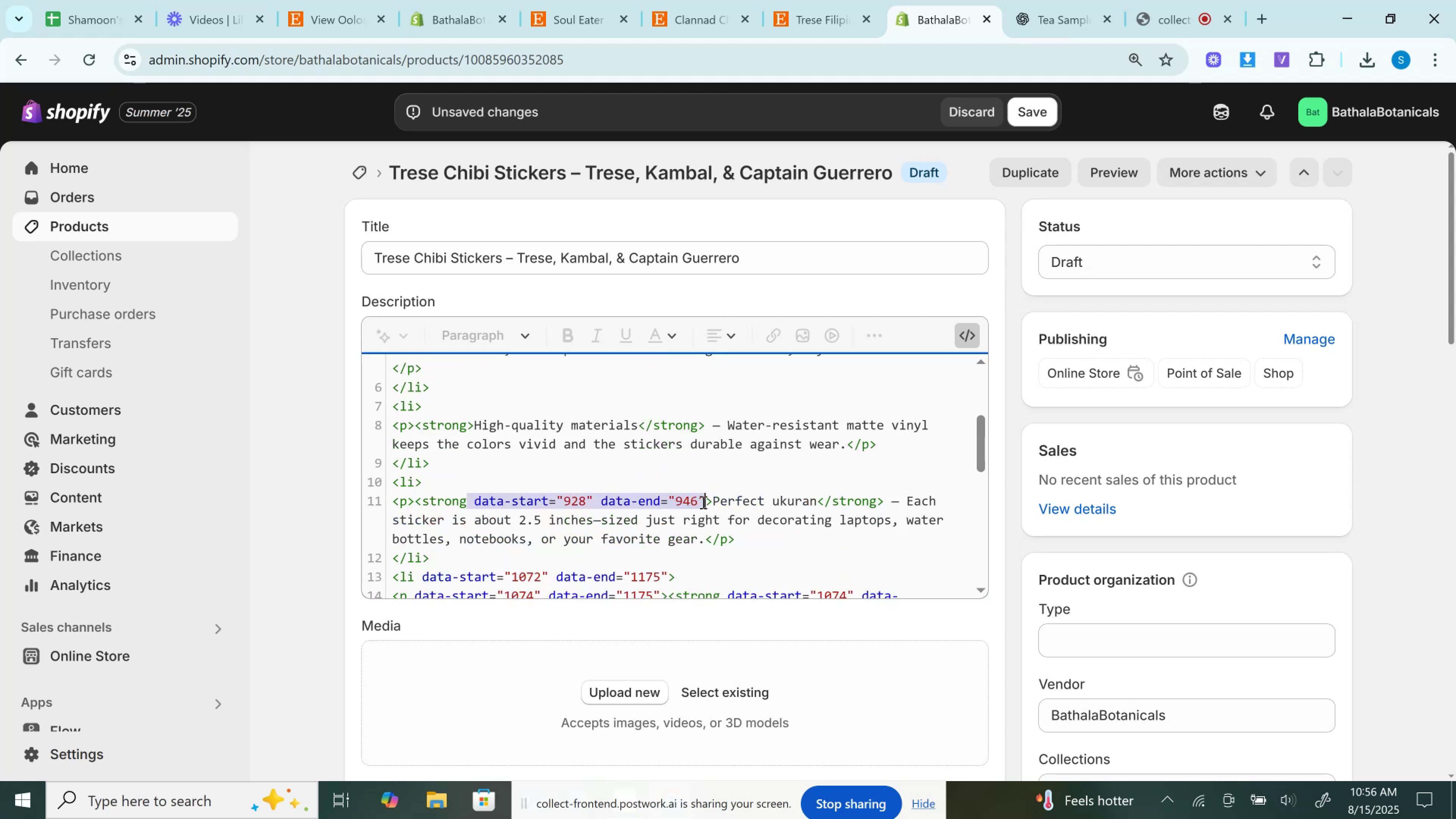 
key(Backspace)
 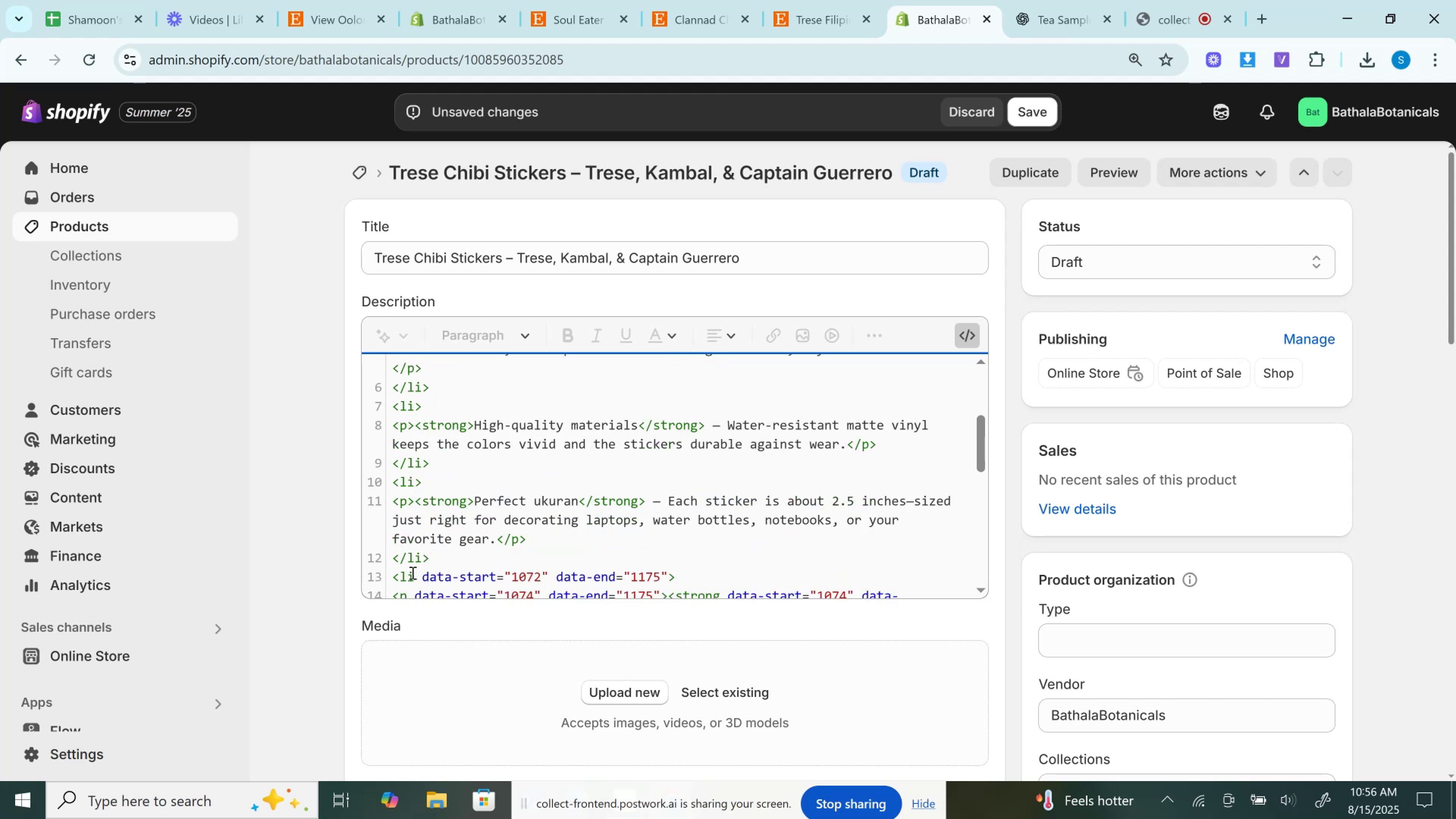 
left_click_drag(start_coordinate=[412, 573], to_coordinate=[672, 573])
 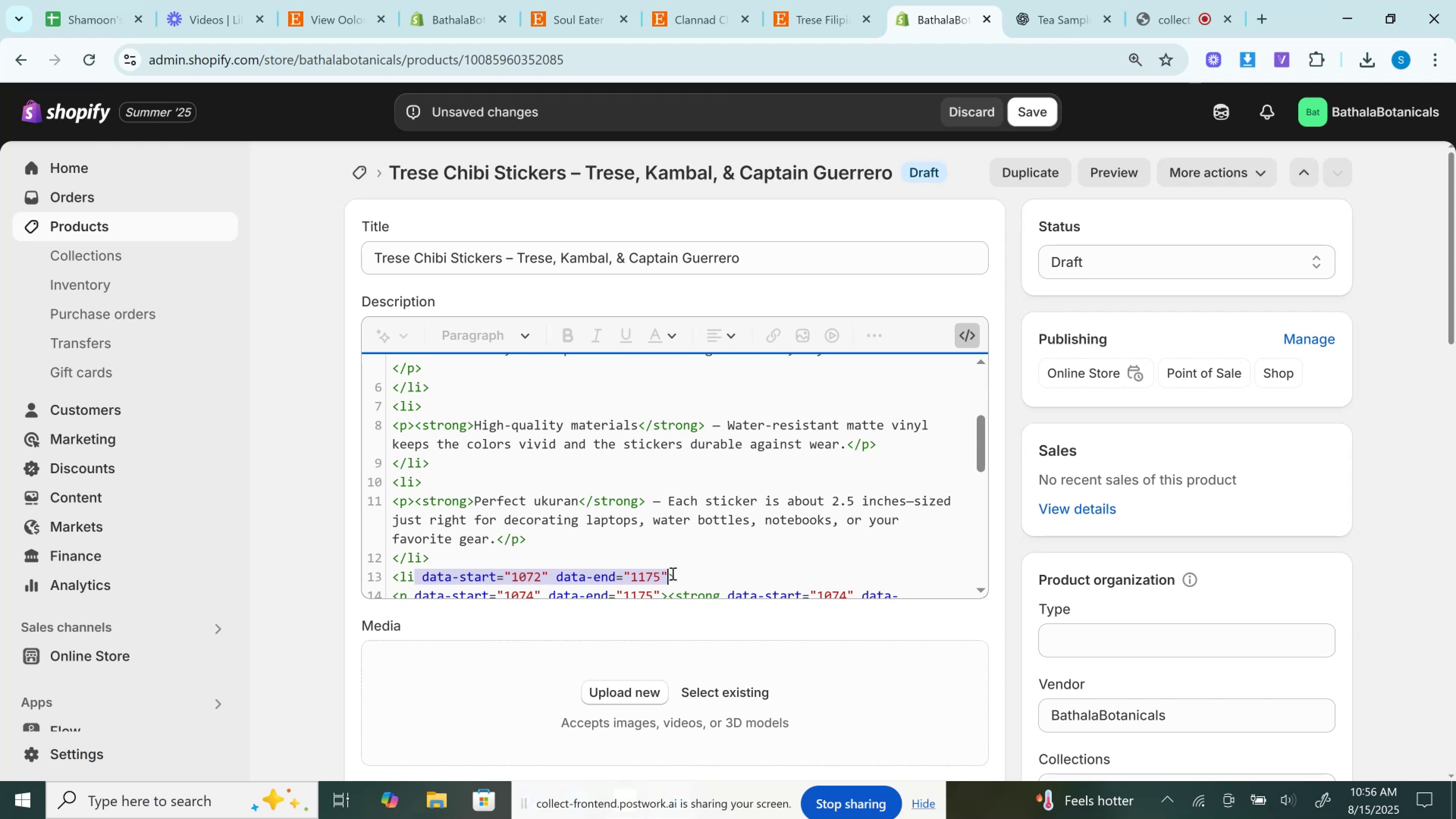 
key(Backspace)
 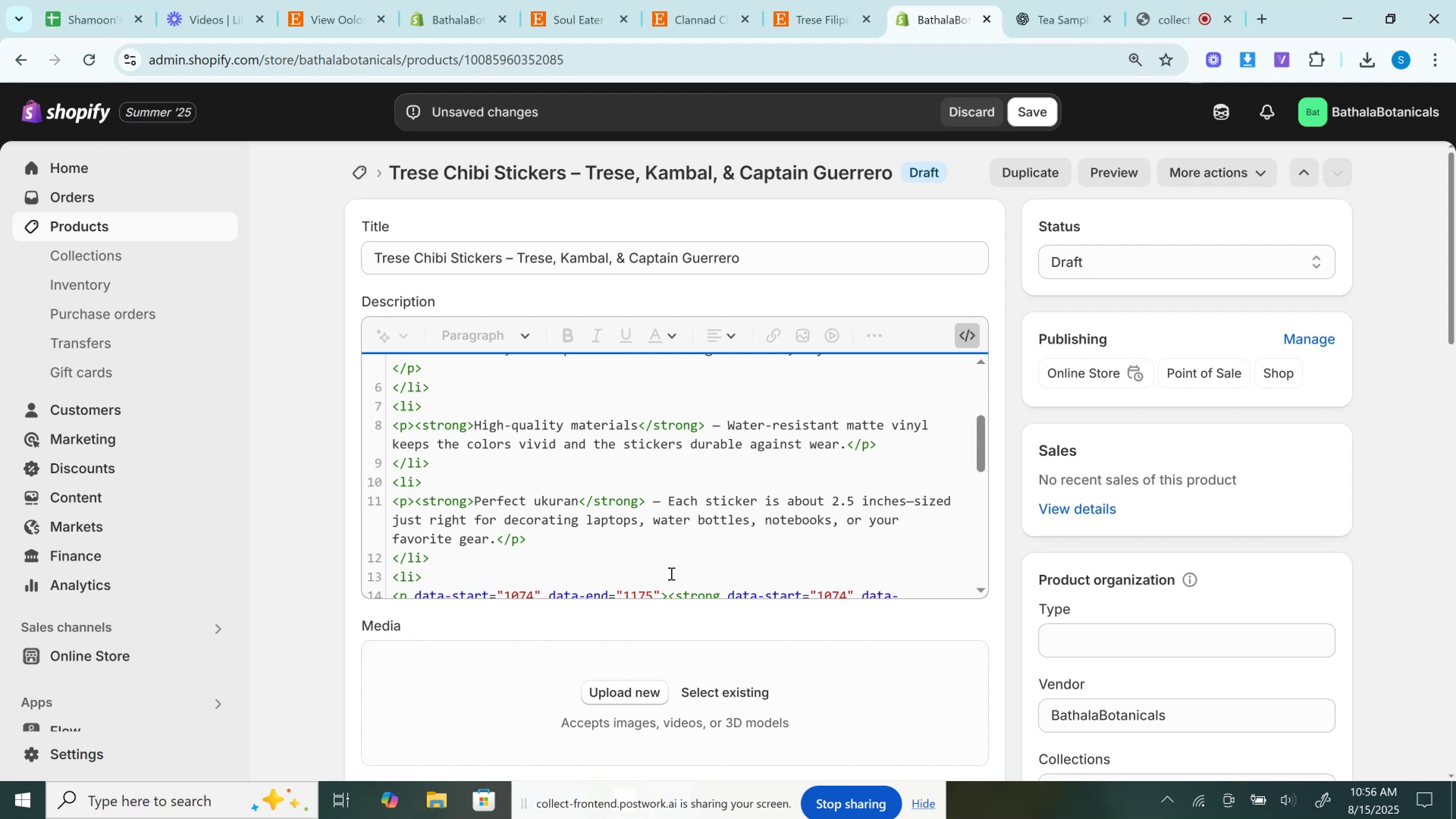 
wait(5.9)
 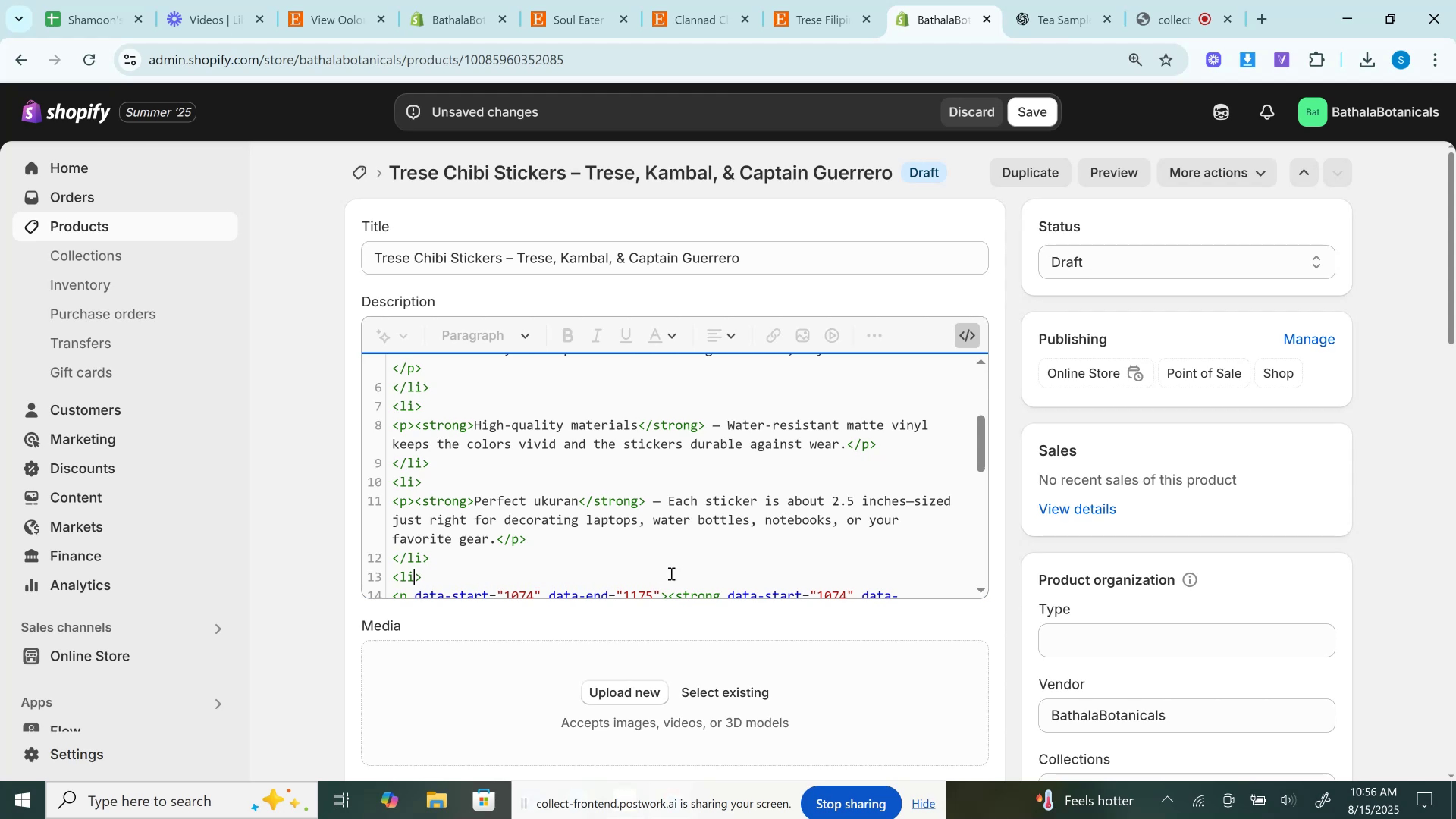 
scroll: coordinate [631, 482], scroll_direction: down, amount: 2.0
 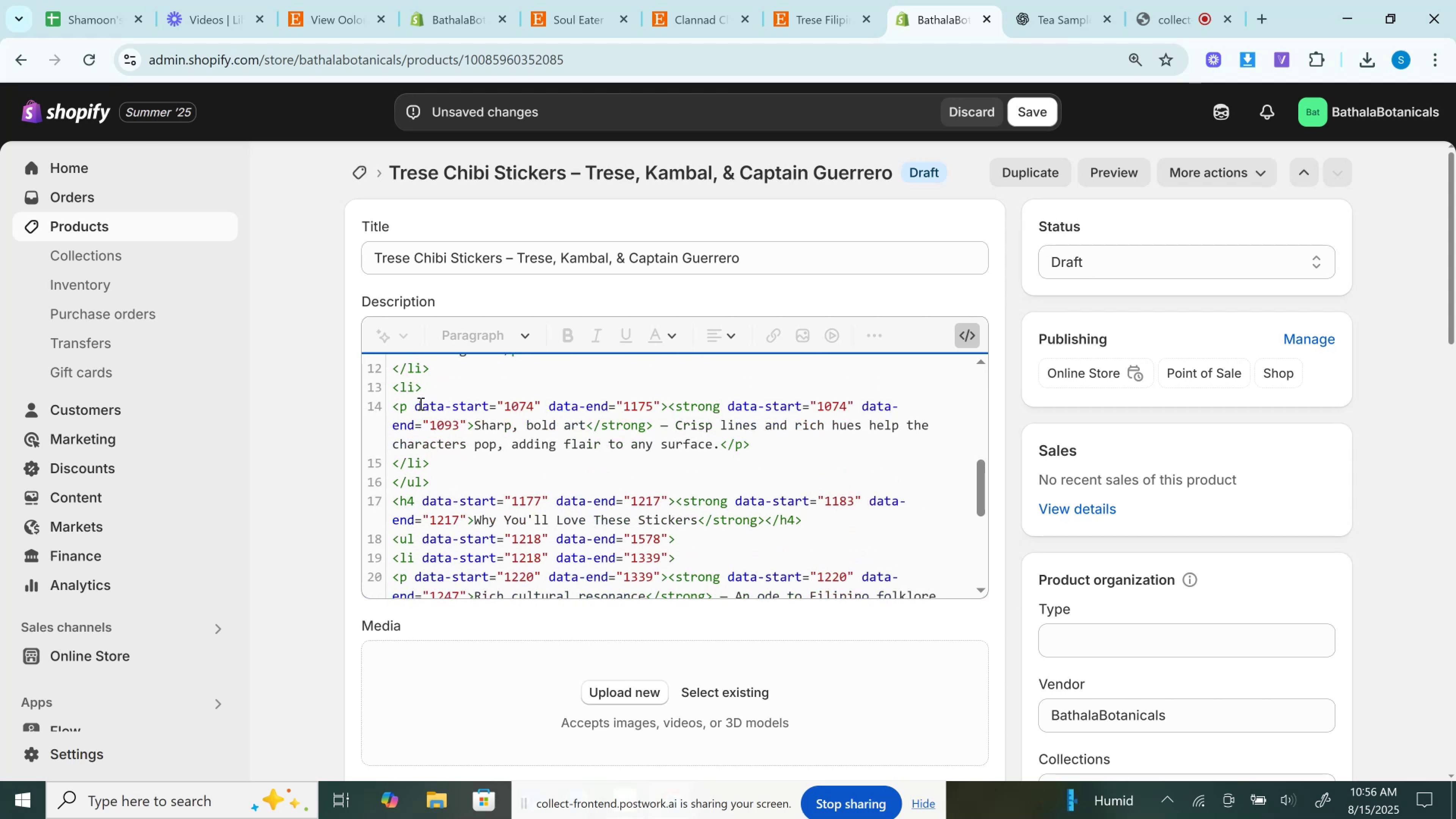 
left_click_drag(start_coordinate=[410, 409], to_coordinate=[665, 411])
 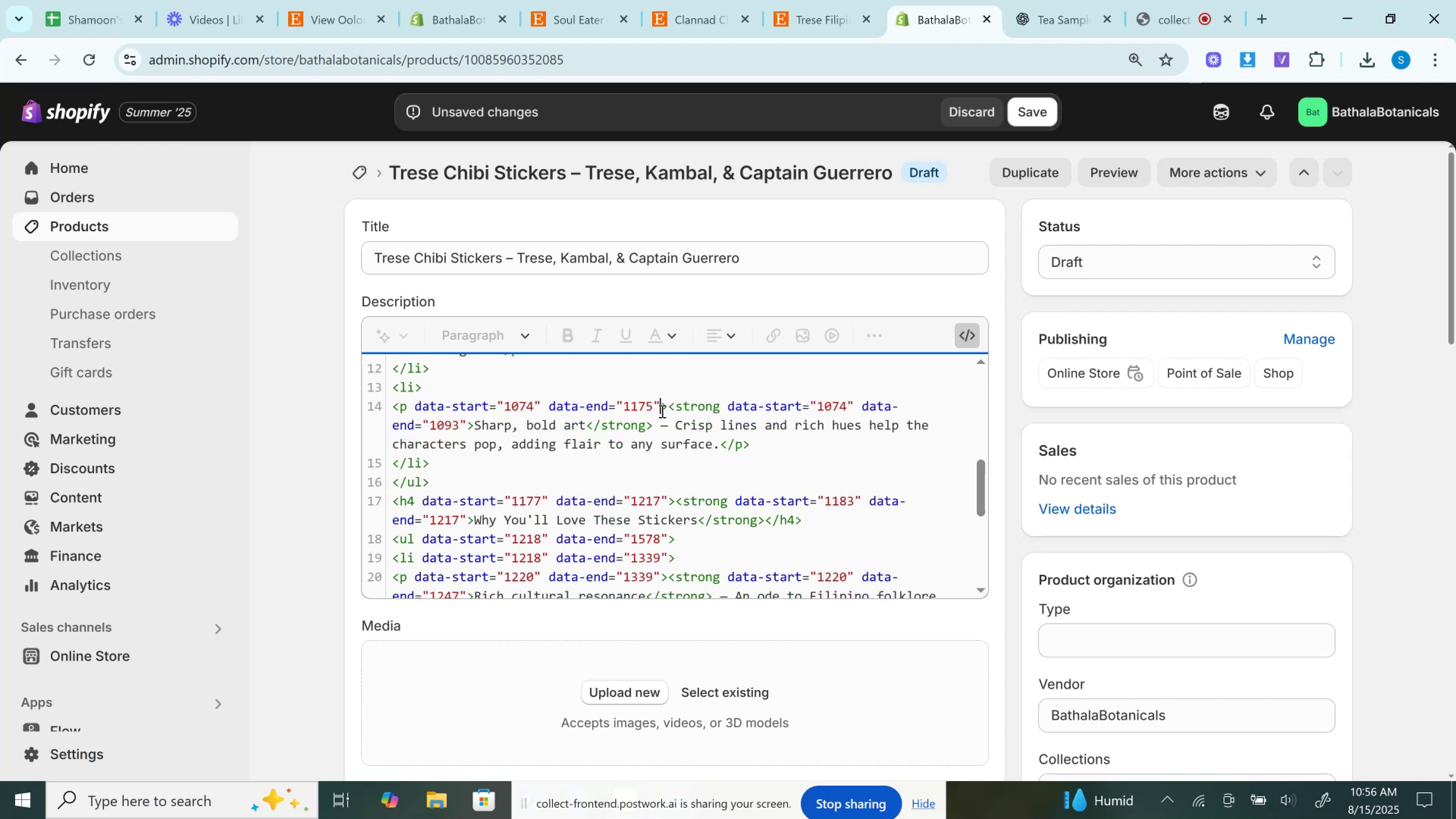 
left_click_drag(start_coordinate=[661, 405], to_coordinate=[408, 400])
 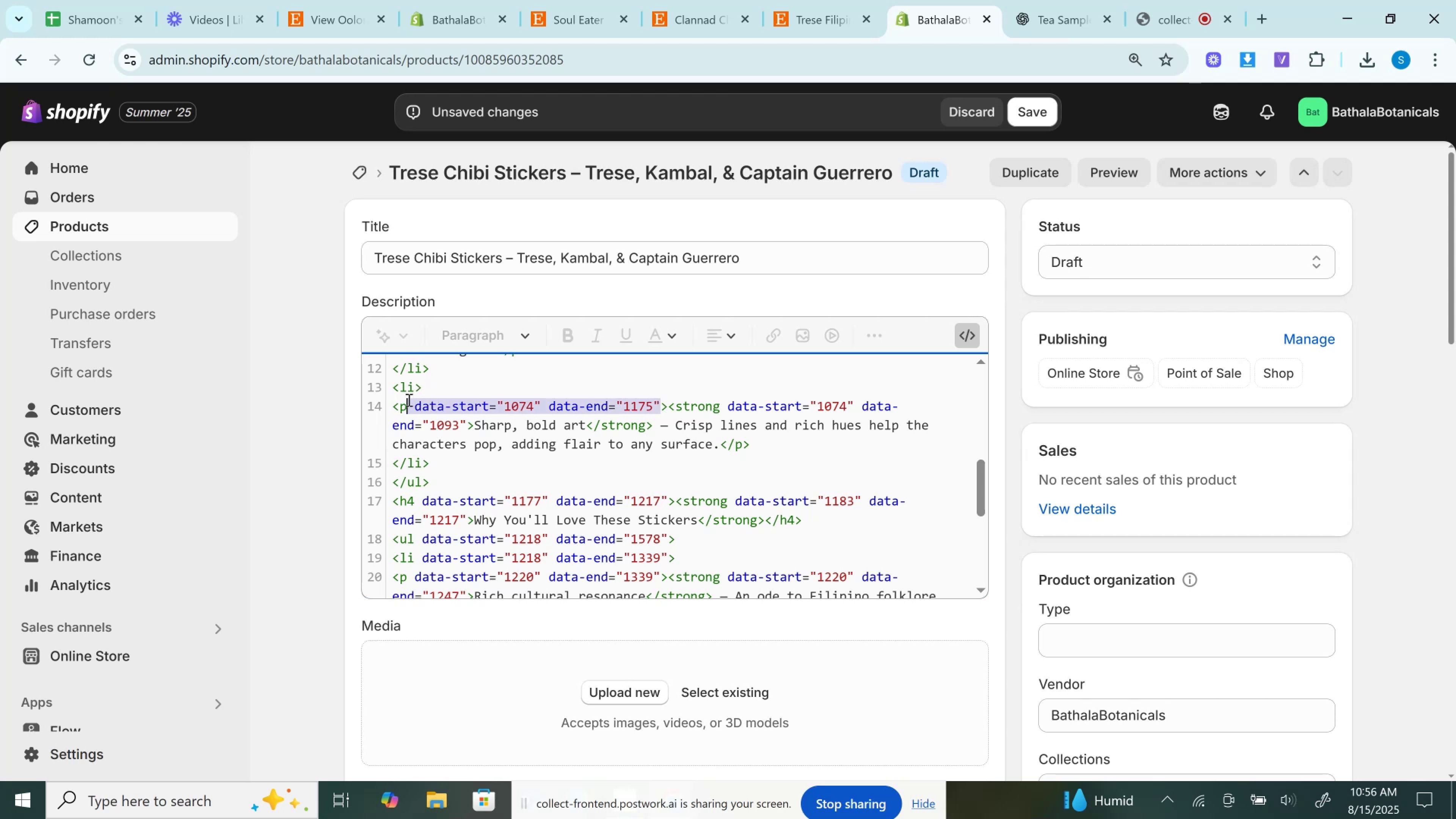 
key(Backspace)
 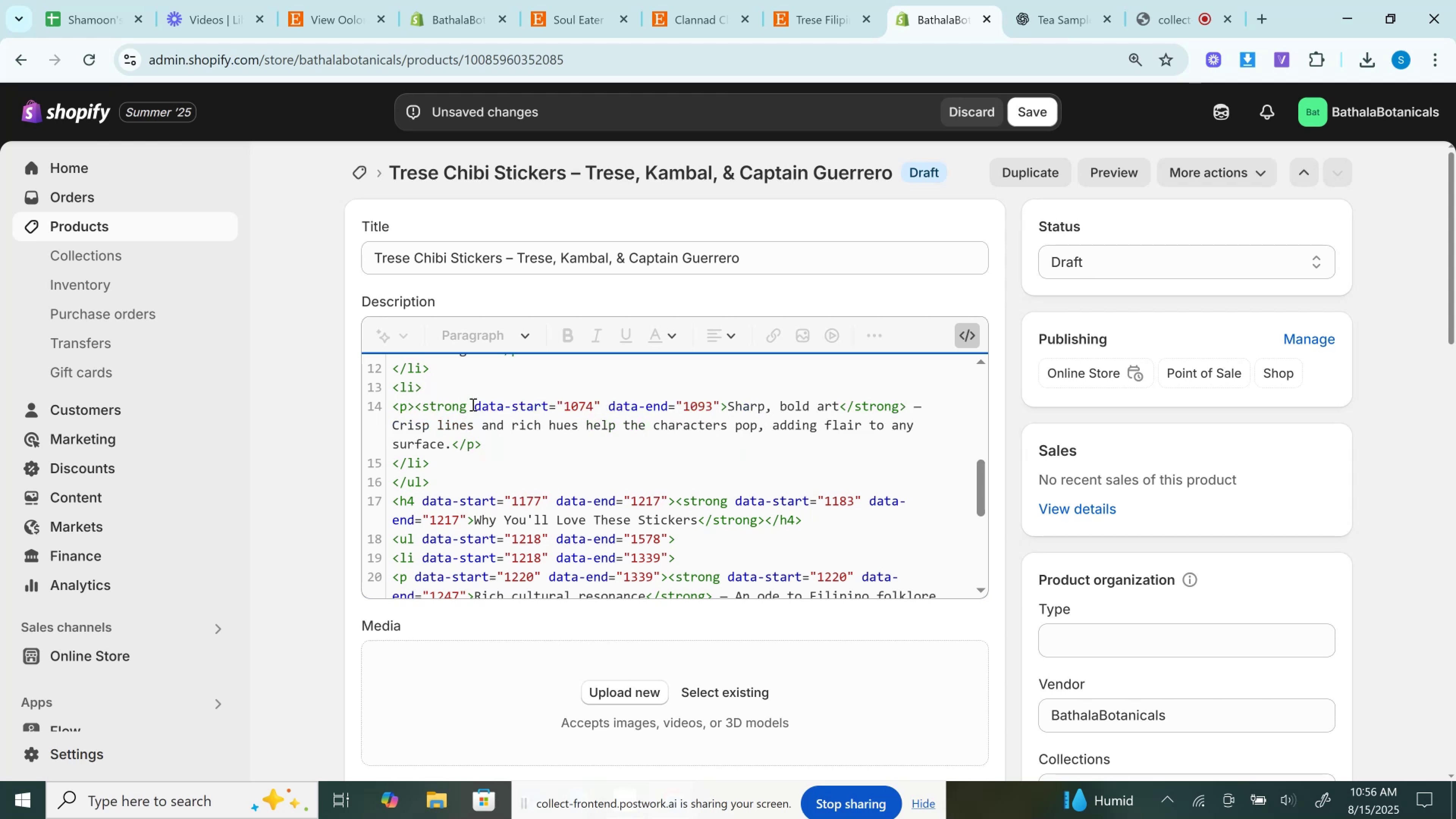 
left_click_drag(start_coordinate=[466, 406], to_coordinate=[720, 403])
 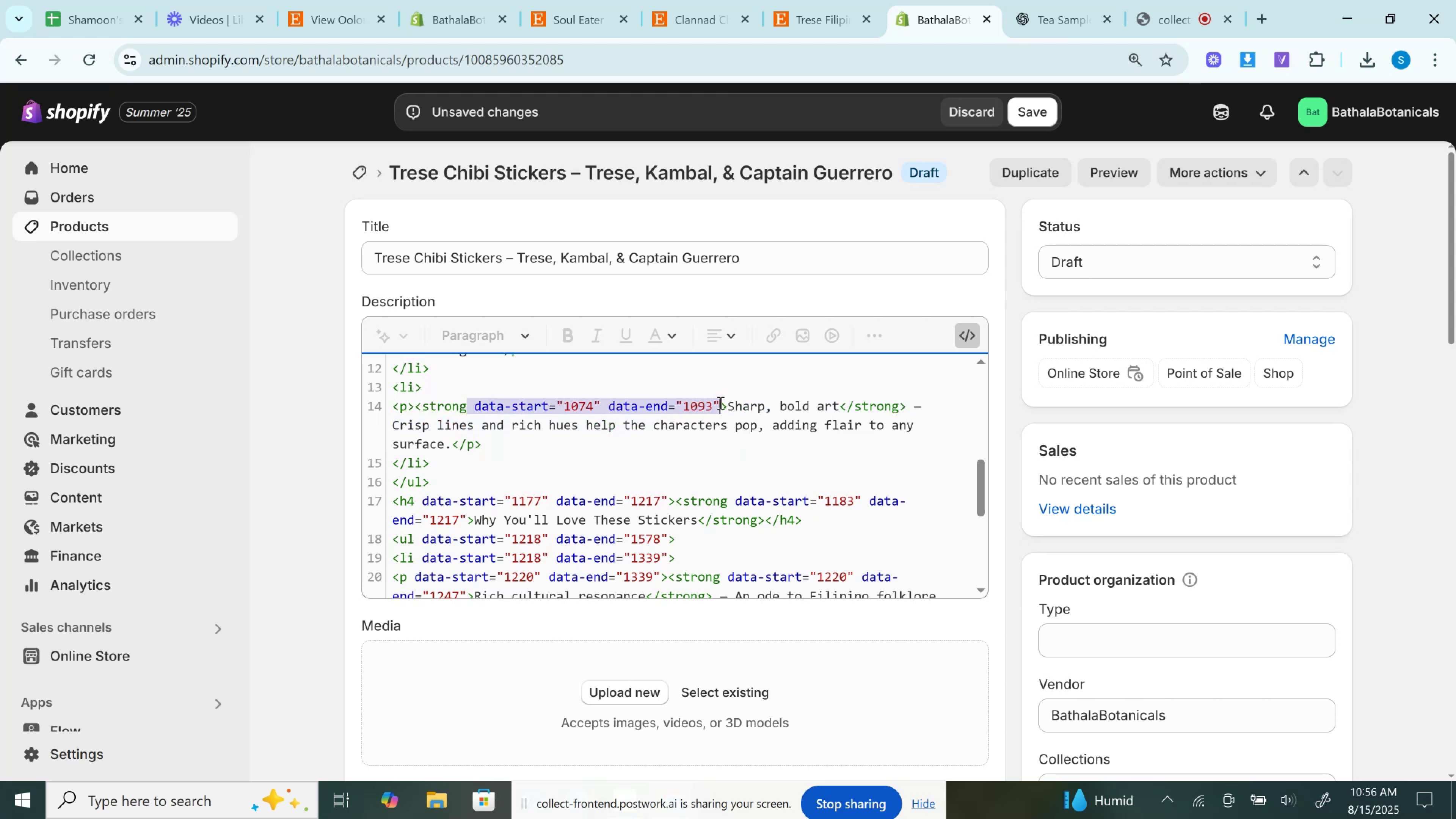 
key(Backspace)
 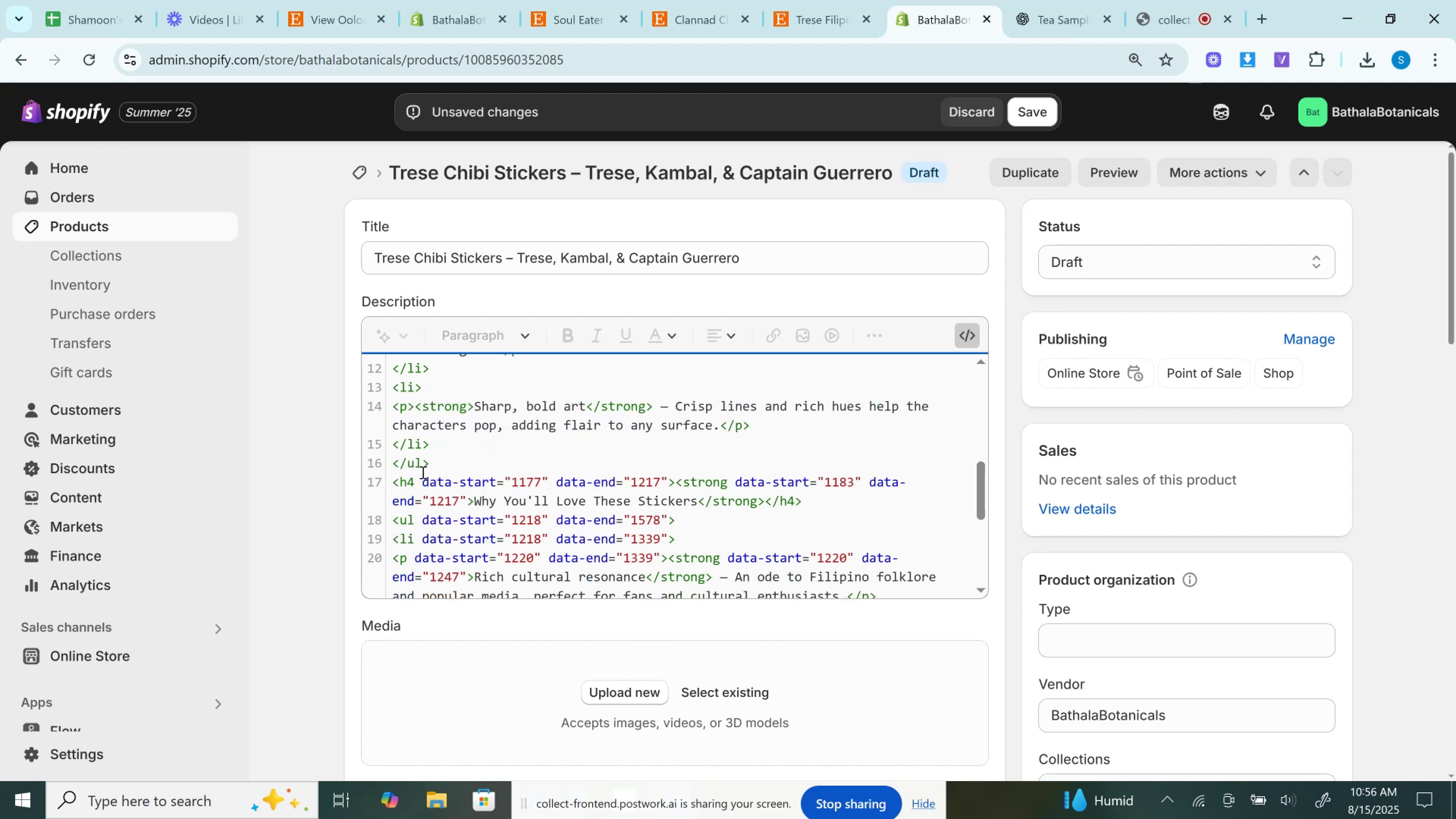 
left_click_drag(start_coordinate=[419, 475], to_coordinate=[669, 479])
 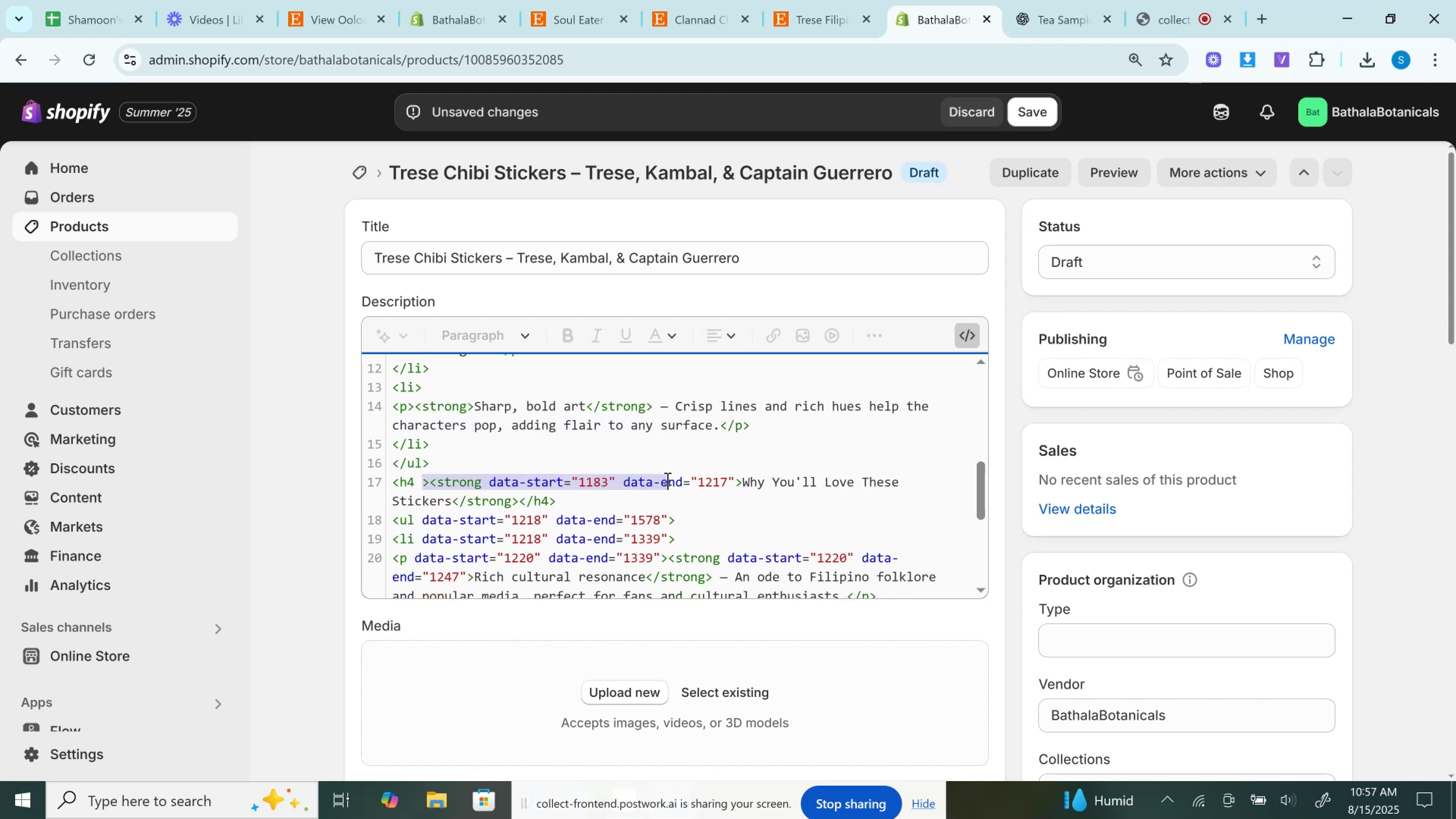 
key(Backspace)
 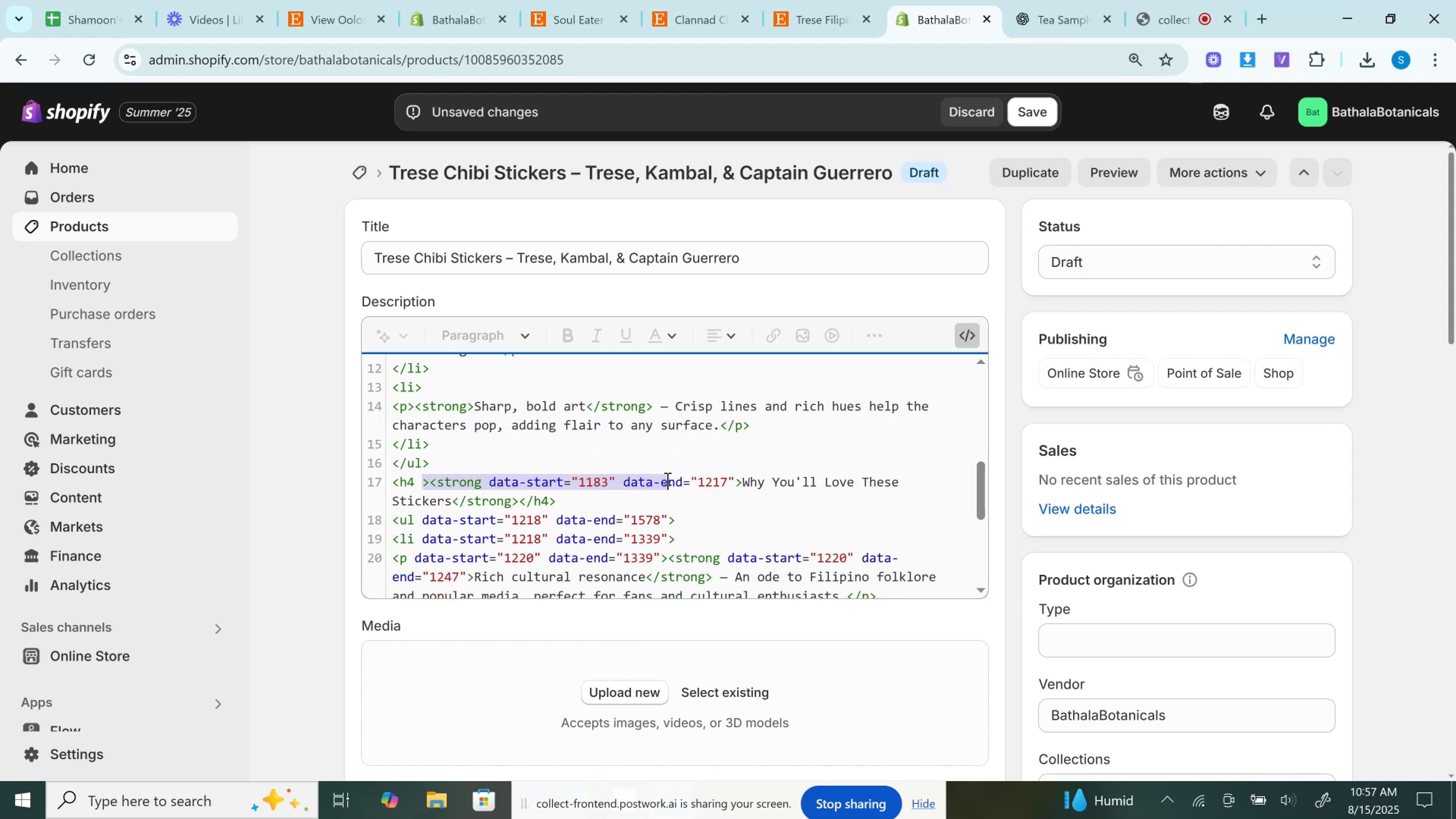 
key(Backspace)
 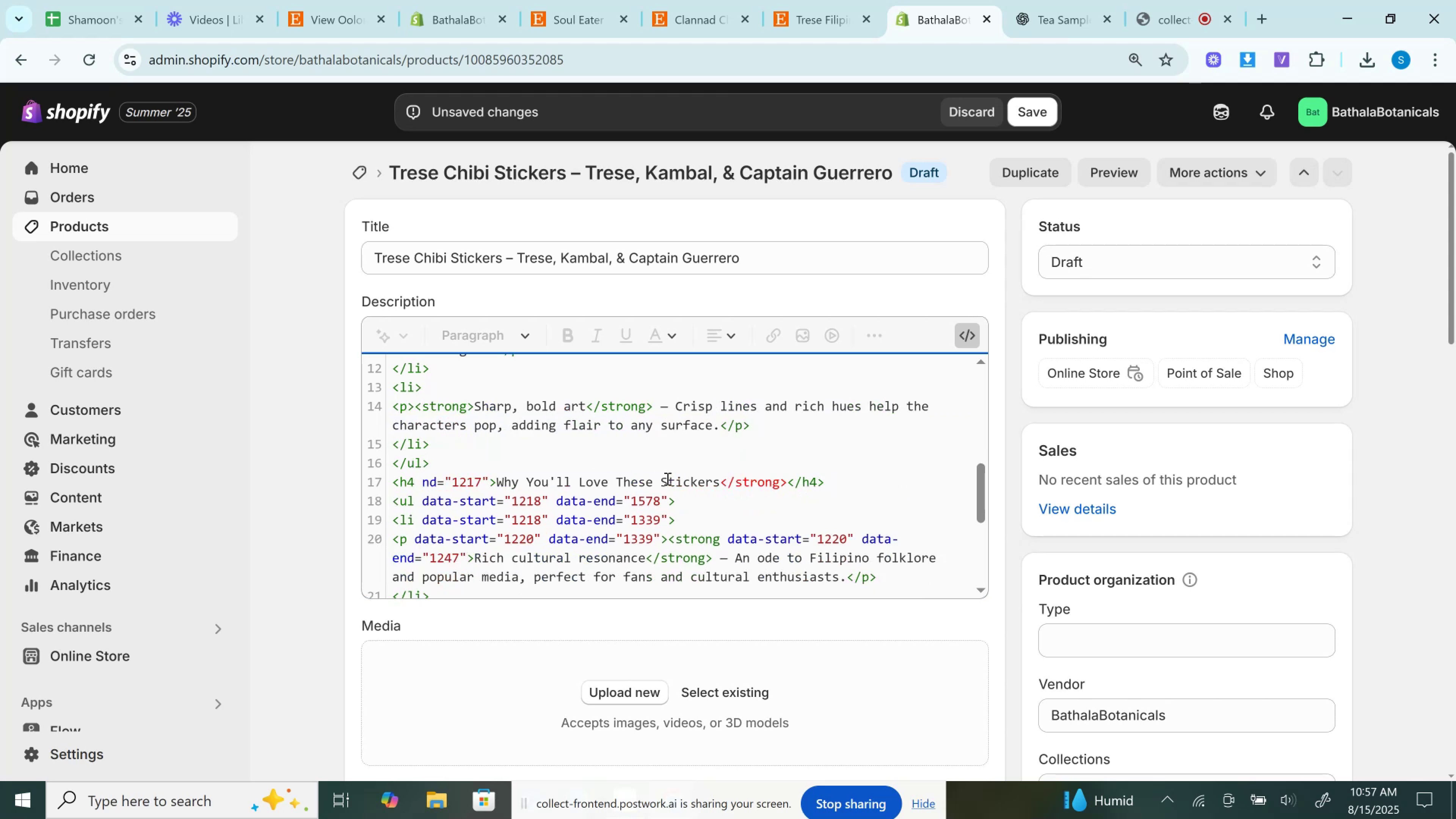 
key(Control+Z)
 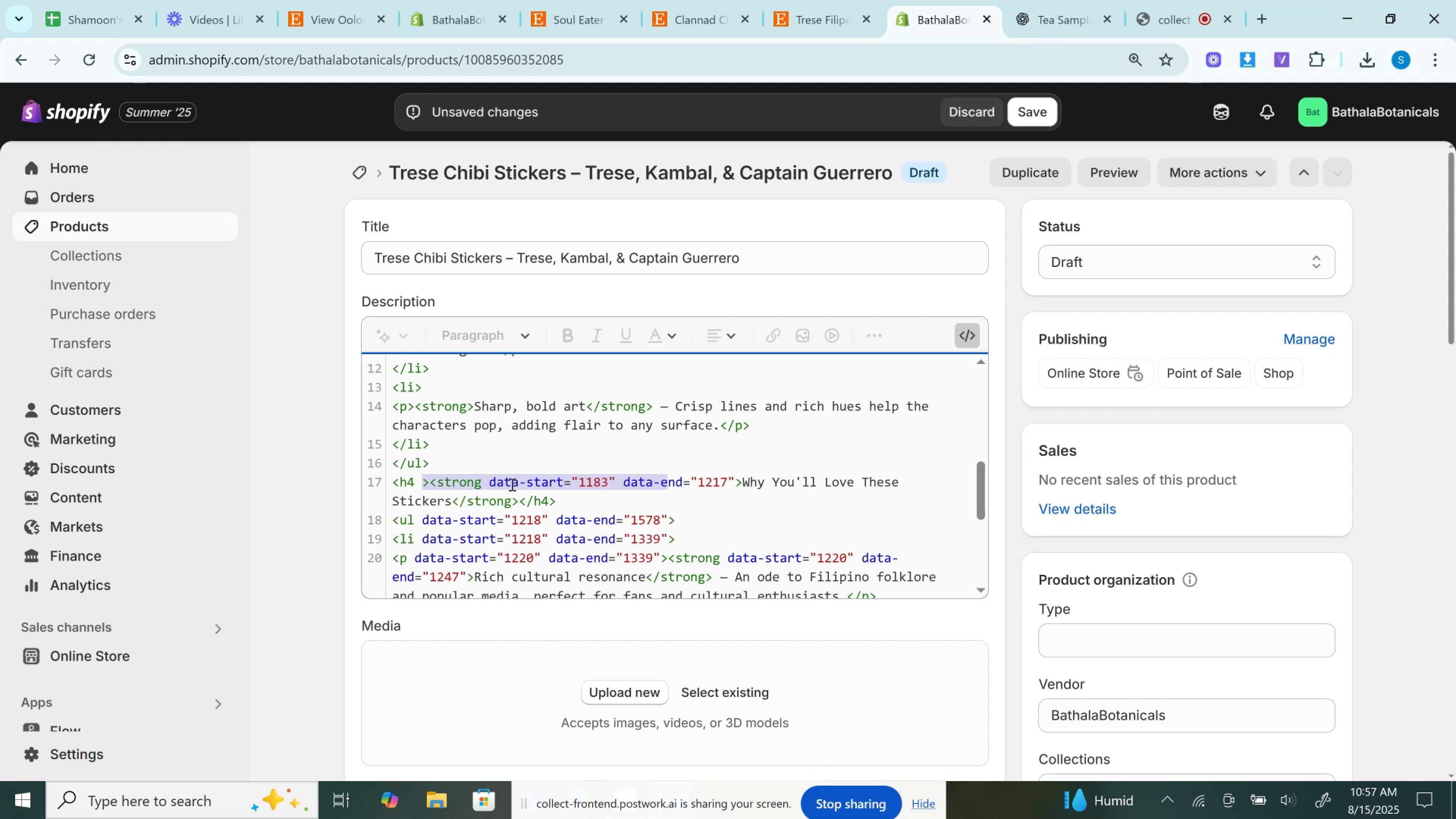 
left_click([485, 474])
 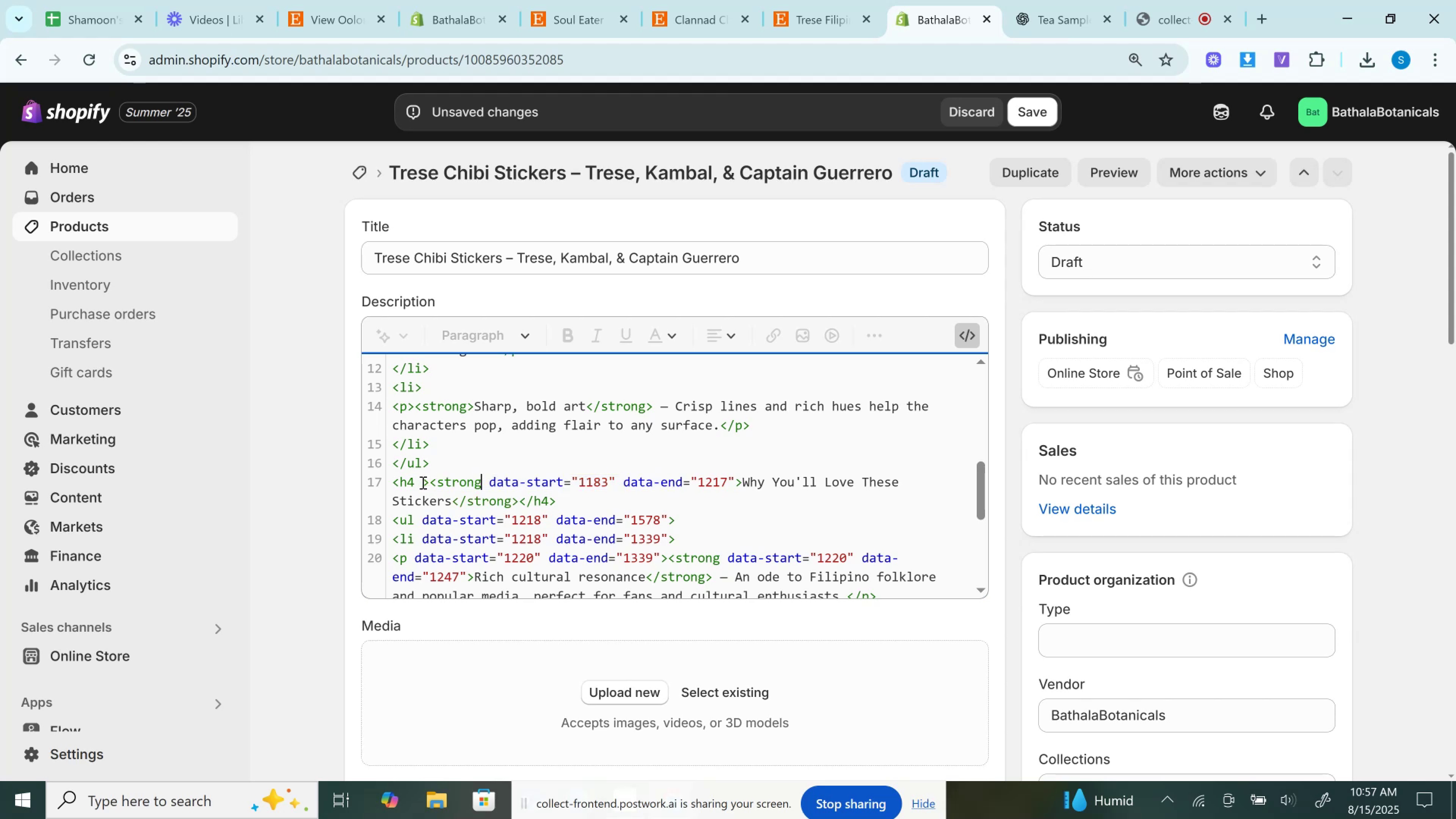 
left_click([422, 482])
 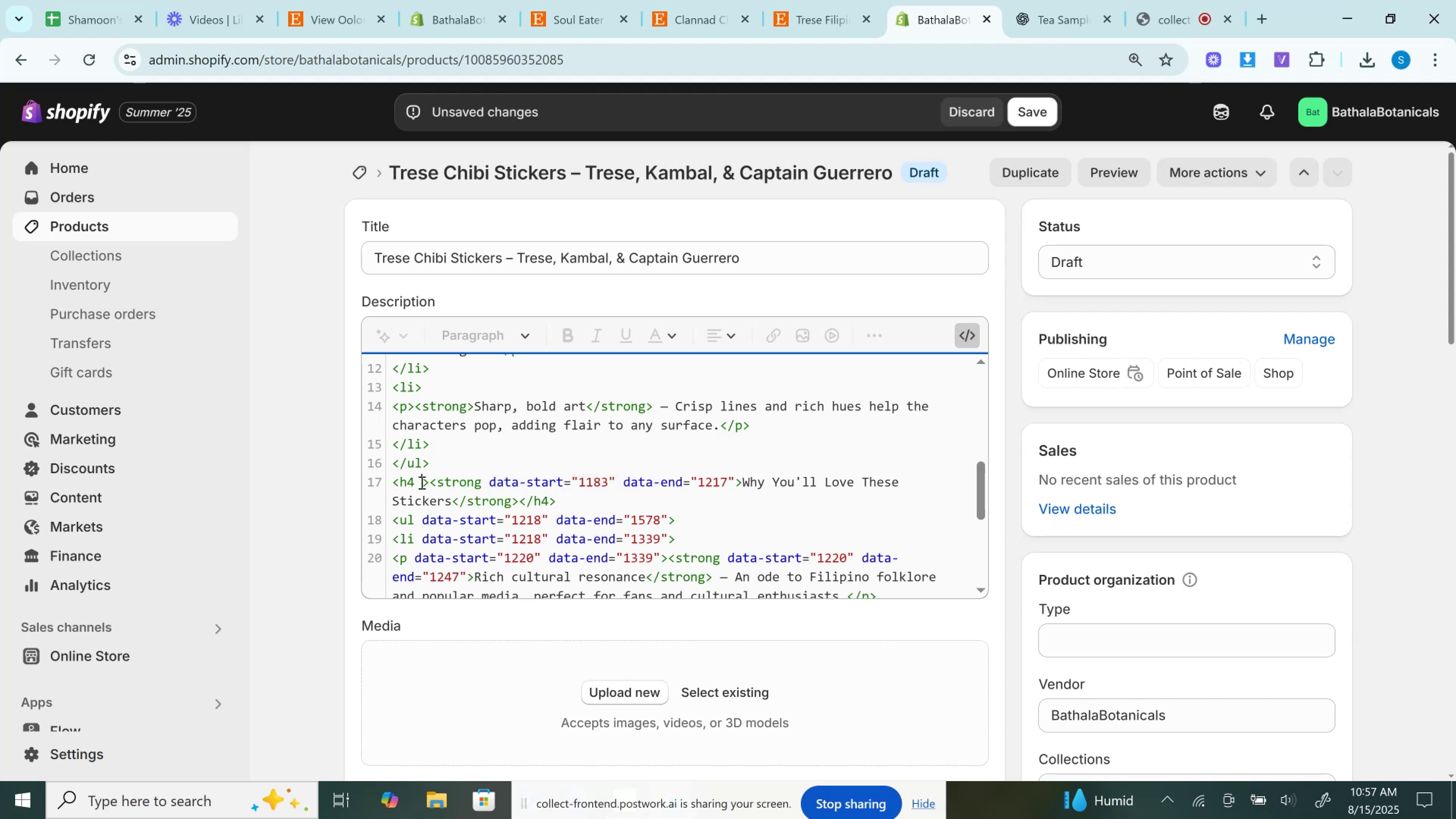 
key(Backspace)
 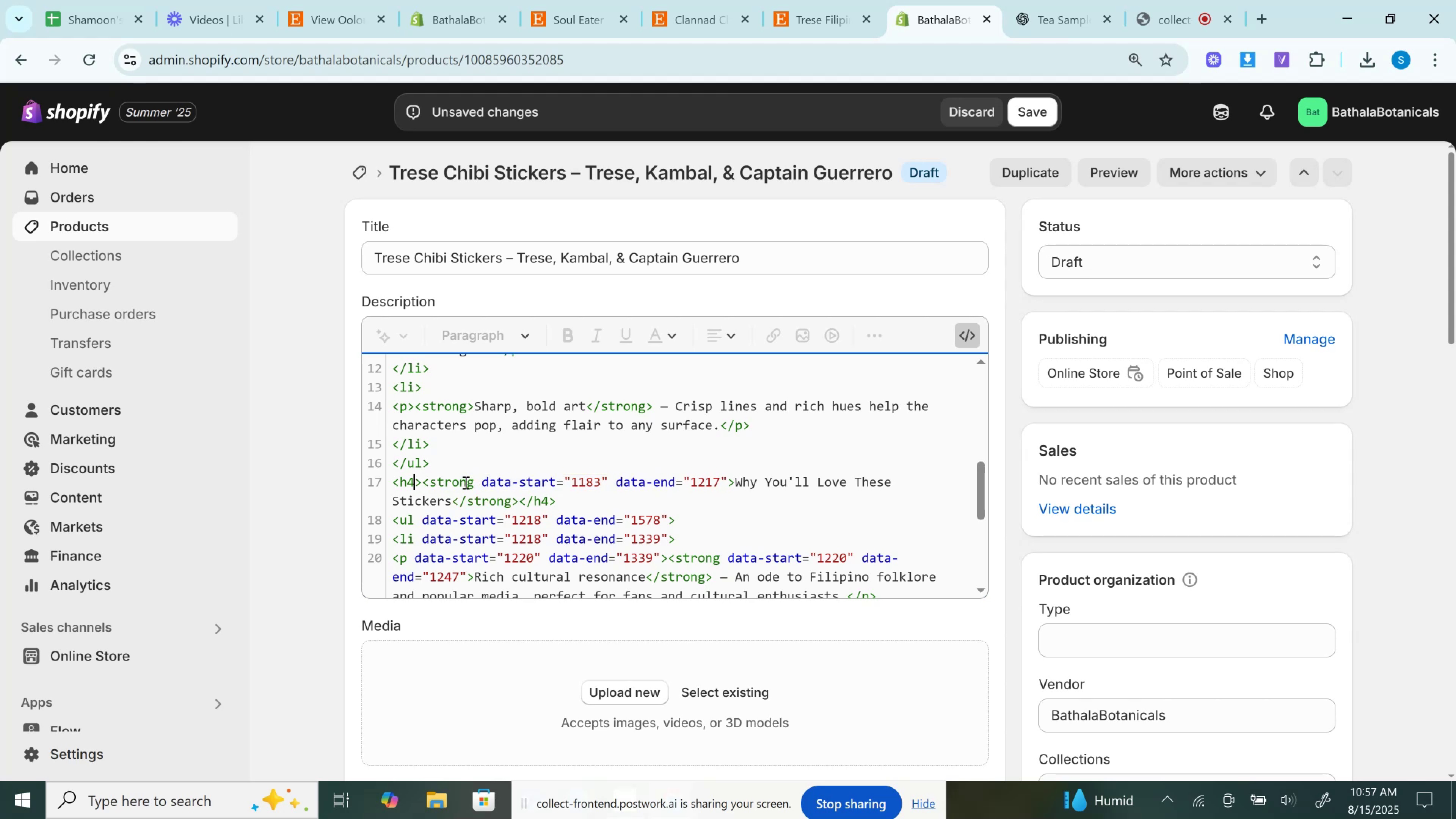 
left_click_drag(start_coordinate=[475, 477], to_coordinate=[731, 479])
 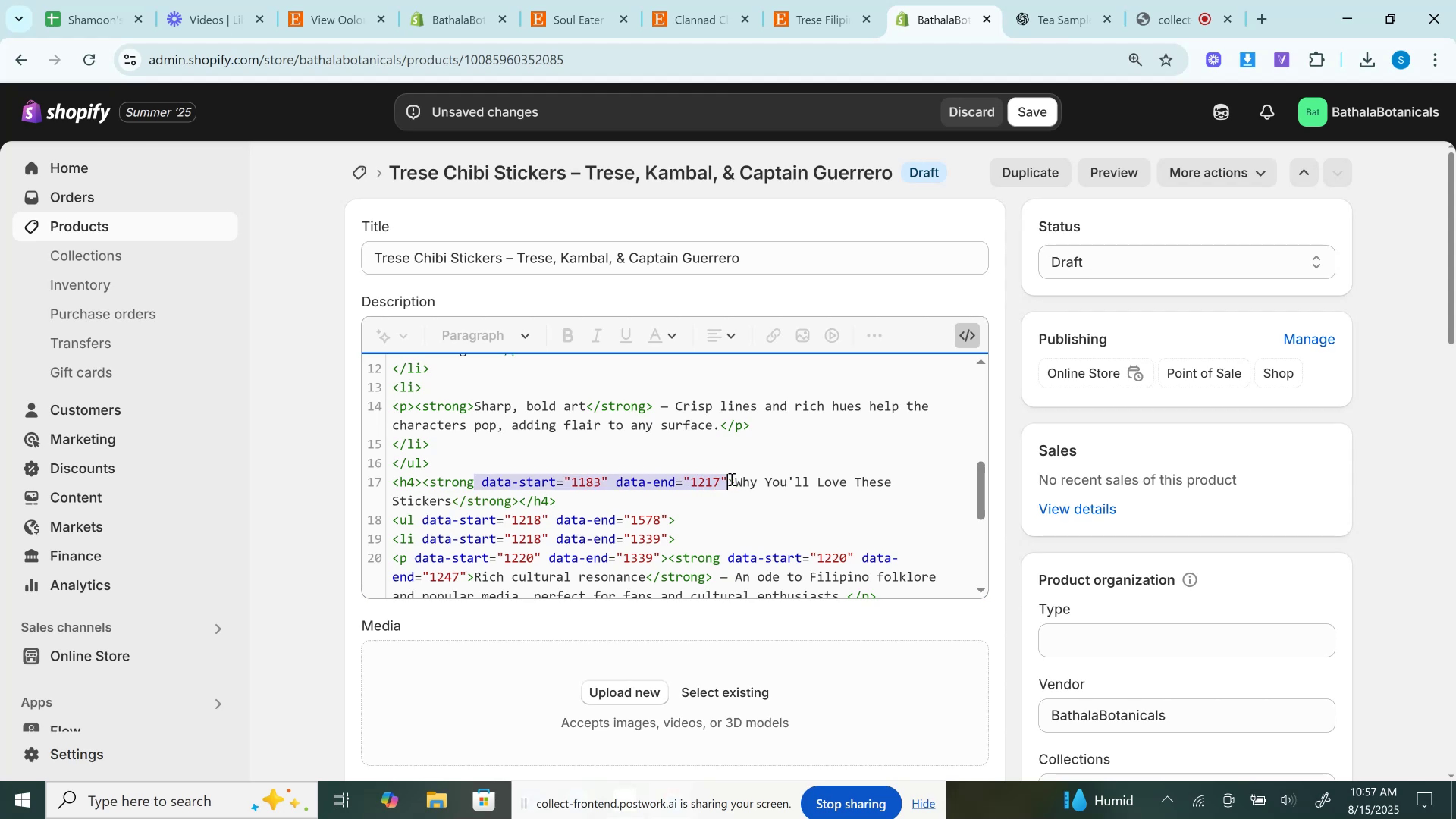 
key(Backspace)
 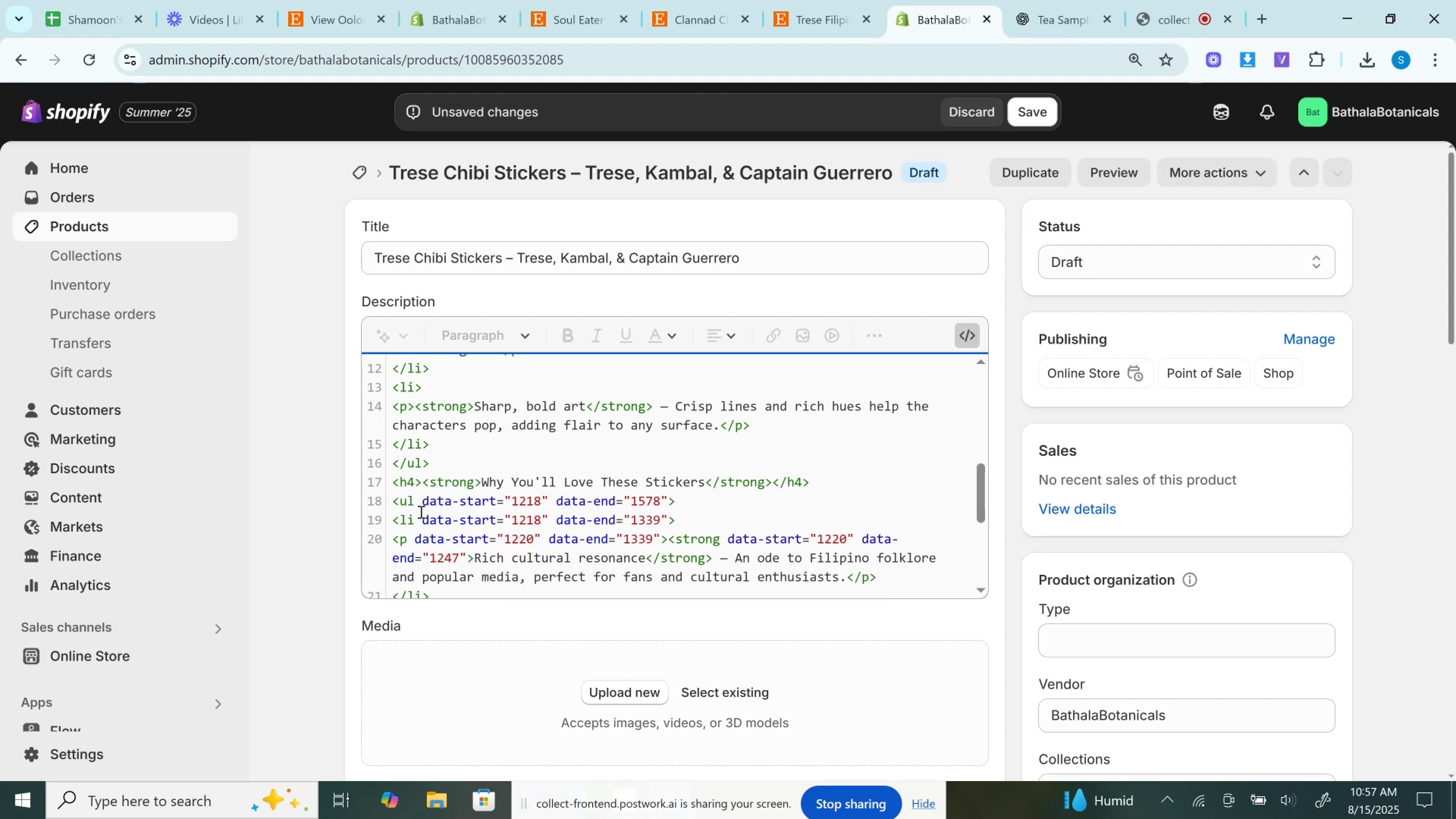 
left_click_drag(start_coordinate=[416, 501], to_coordinate=[665, 495])
 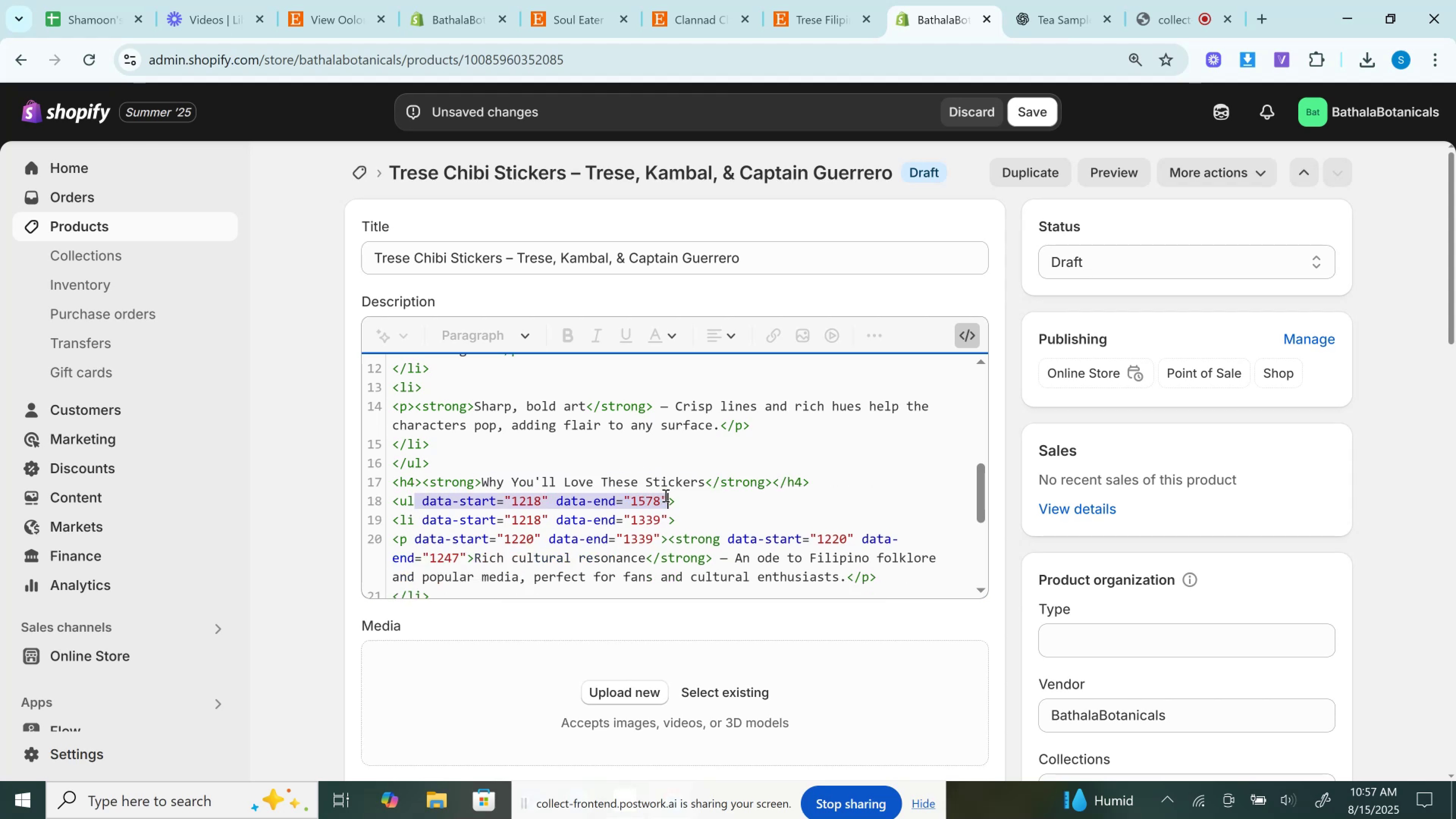 
key(Backspace)
 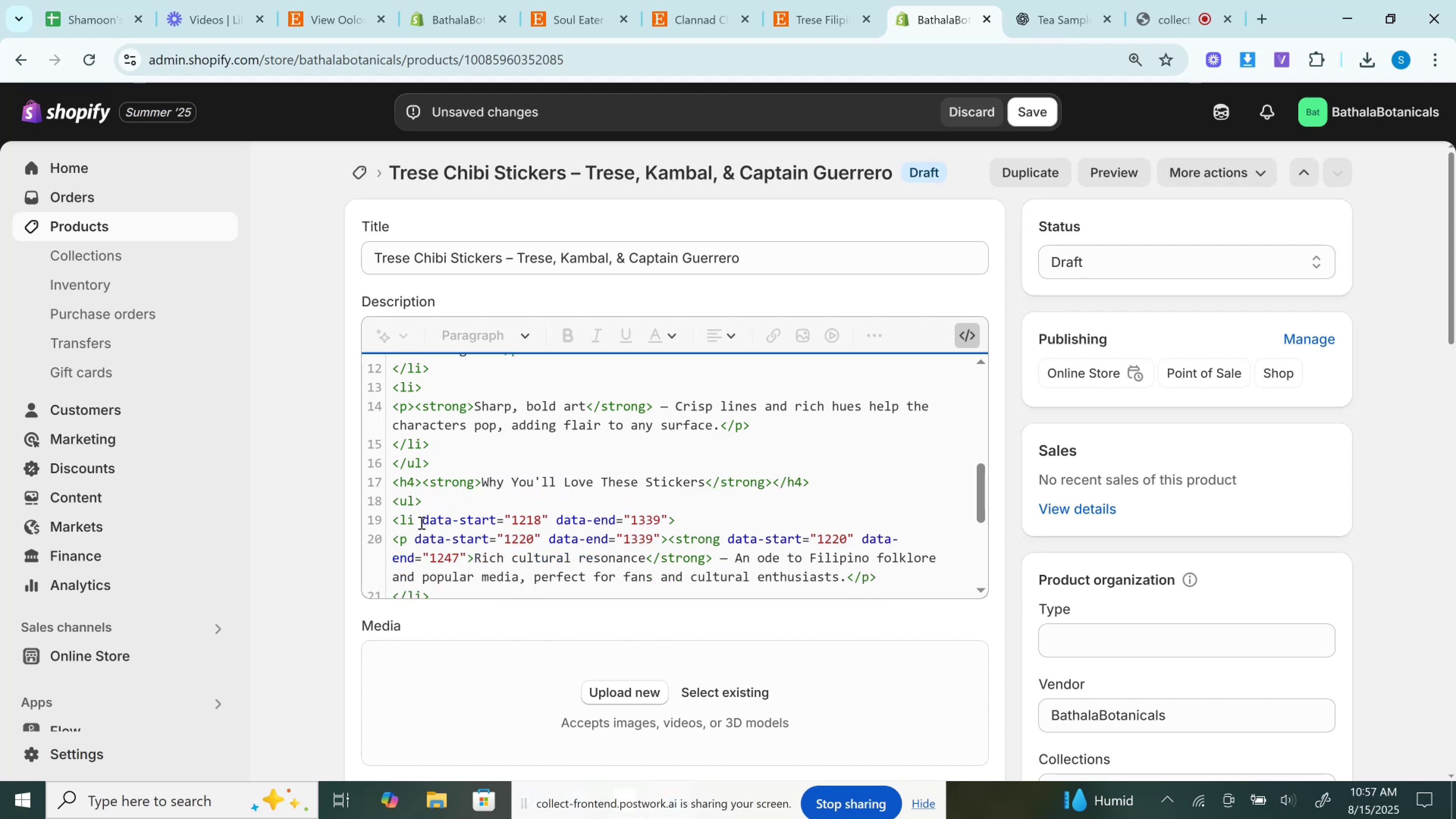 
left_click_drag(start_coordinate=[411, 515], to_coordinate=[668, 513])
 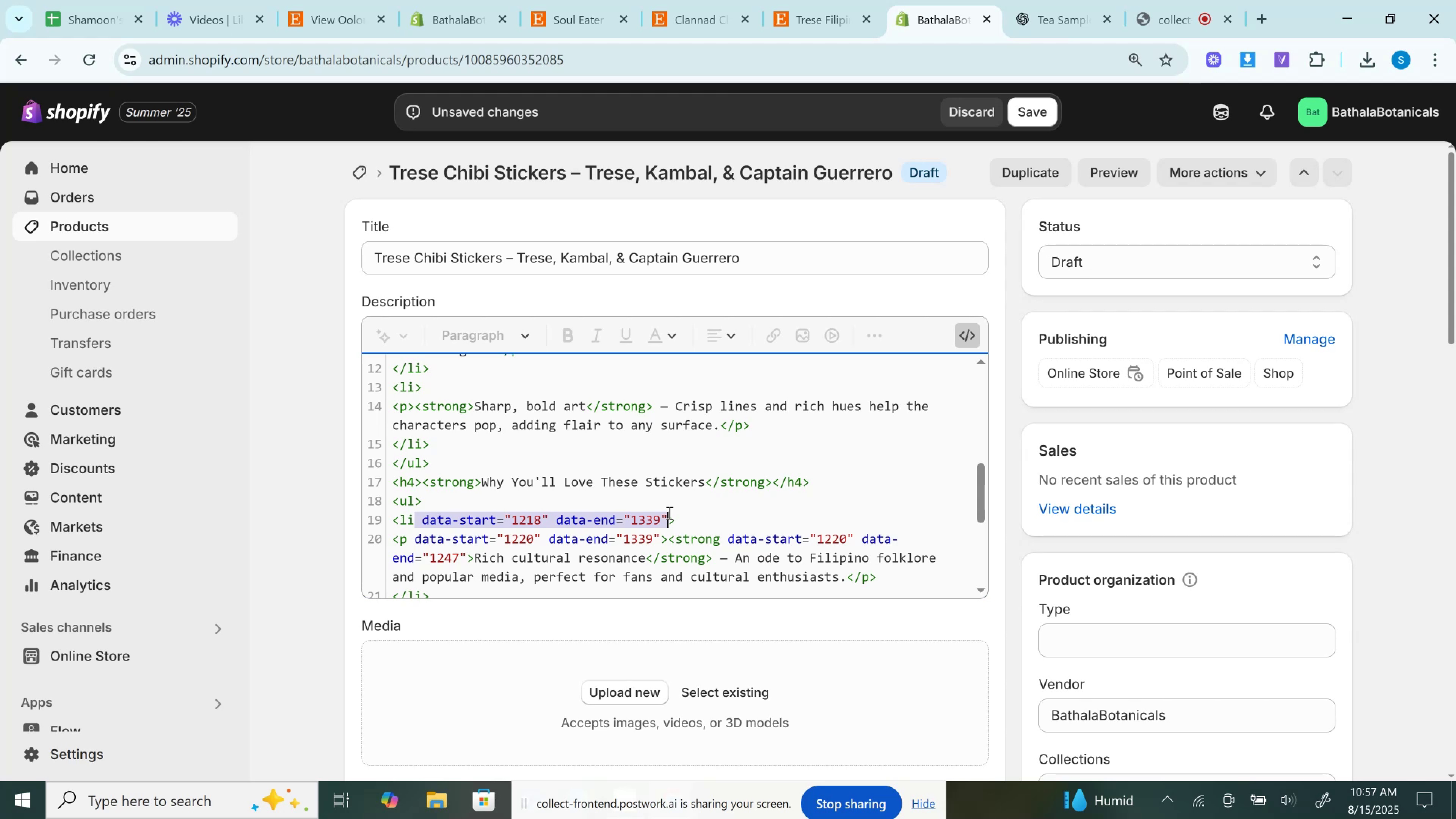 
key(Backspace)
 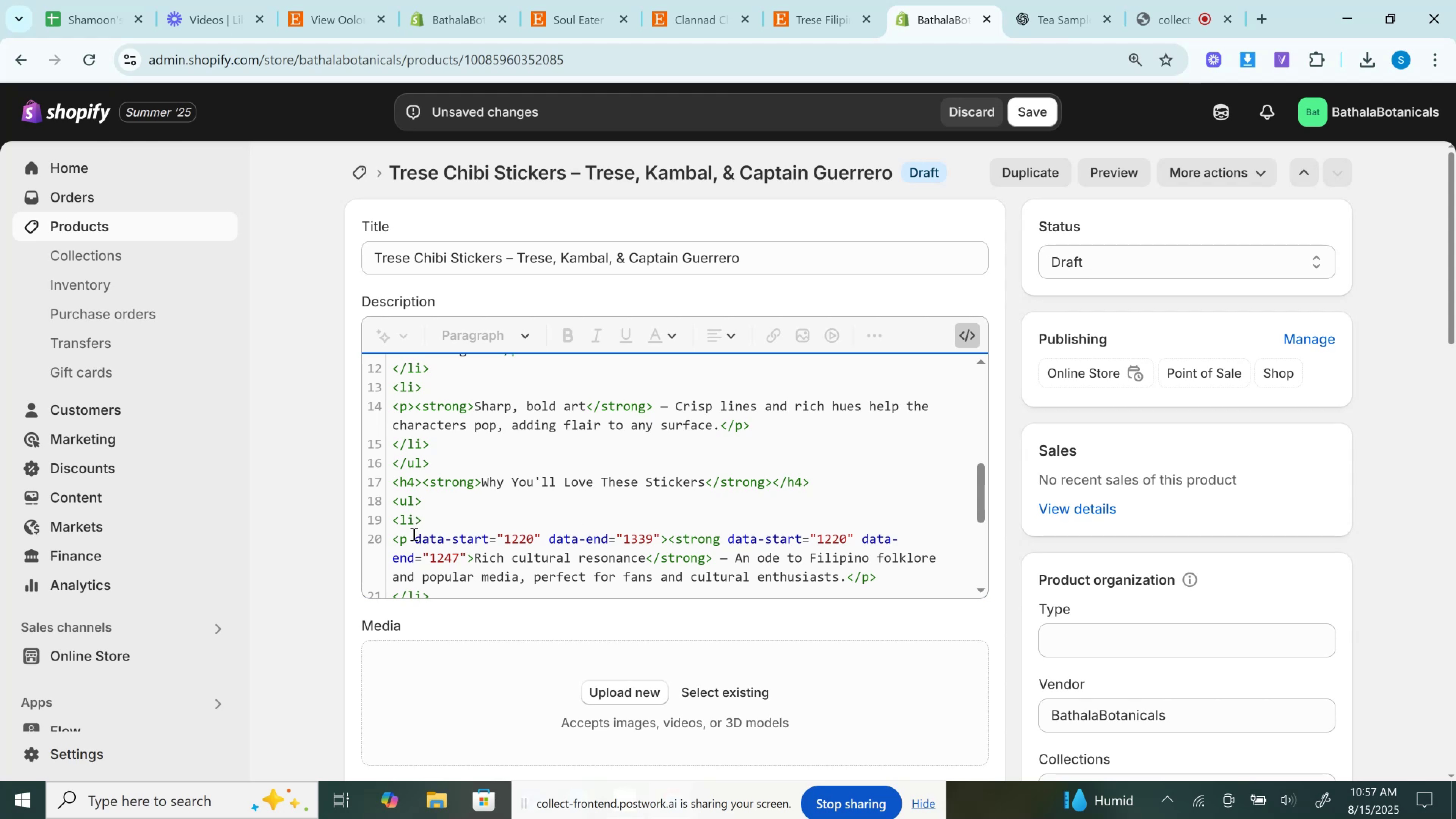 
left_click_drag(start_coordinate=[411, 535], to_coordinate=[661, 534])
 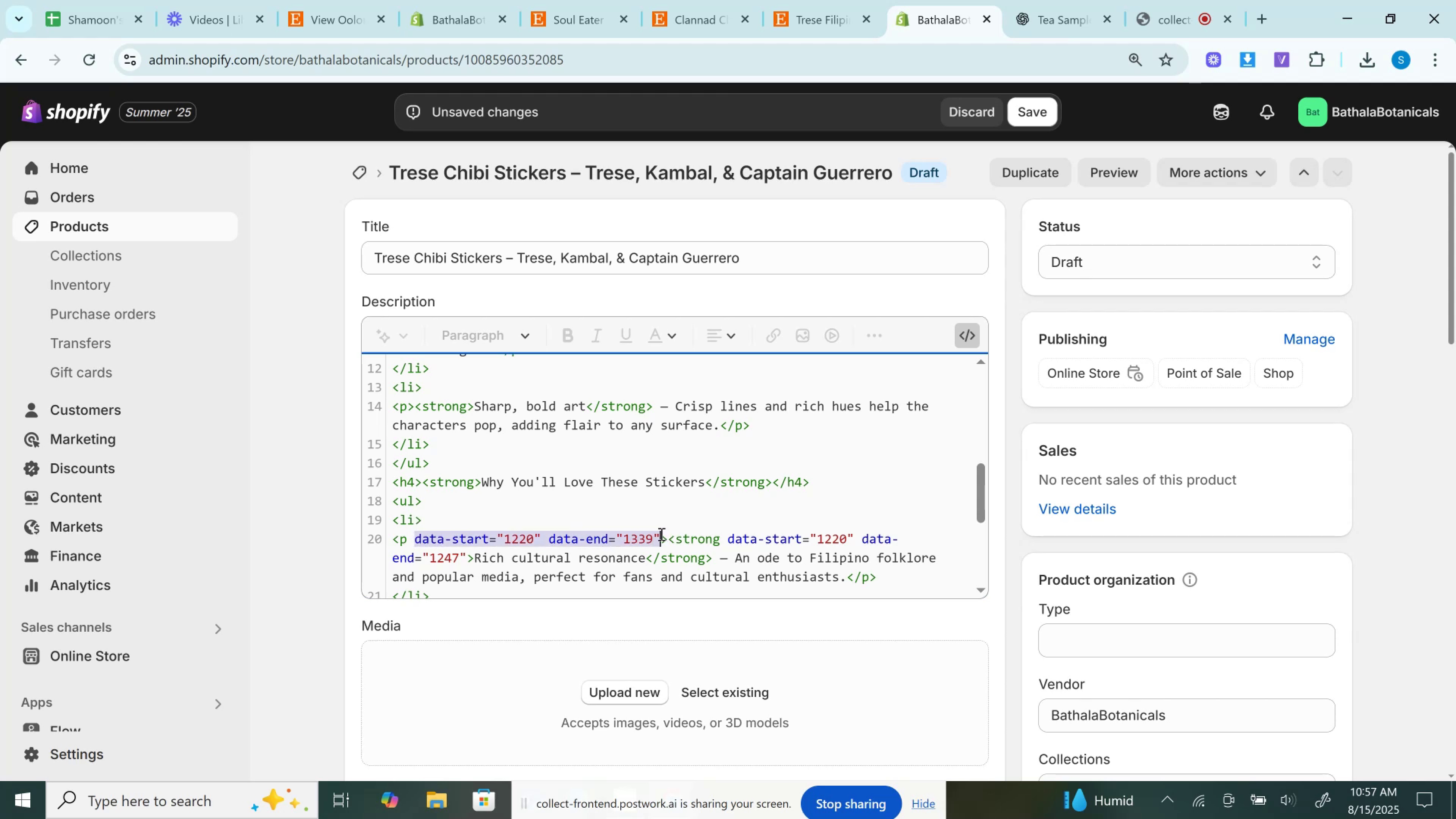 
key(Backspace)
 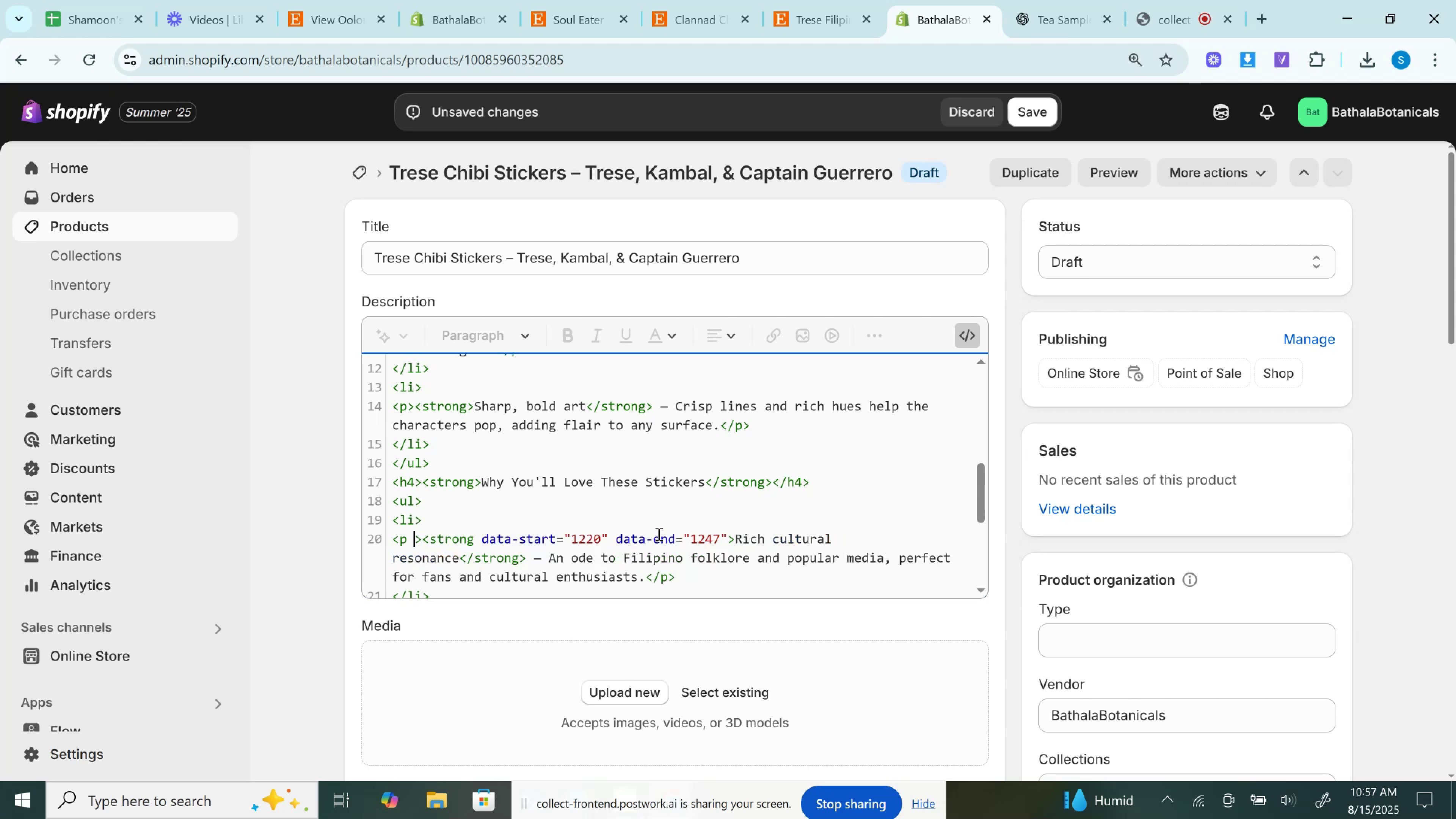 
key(Backspace)
 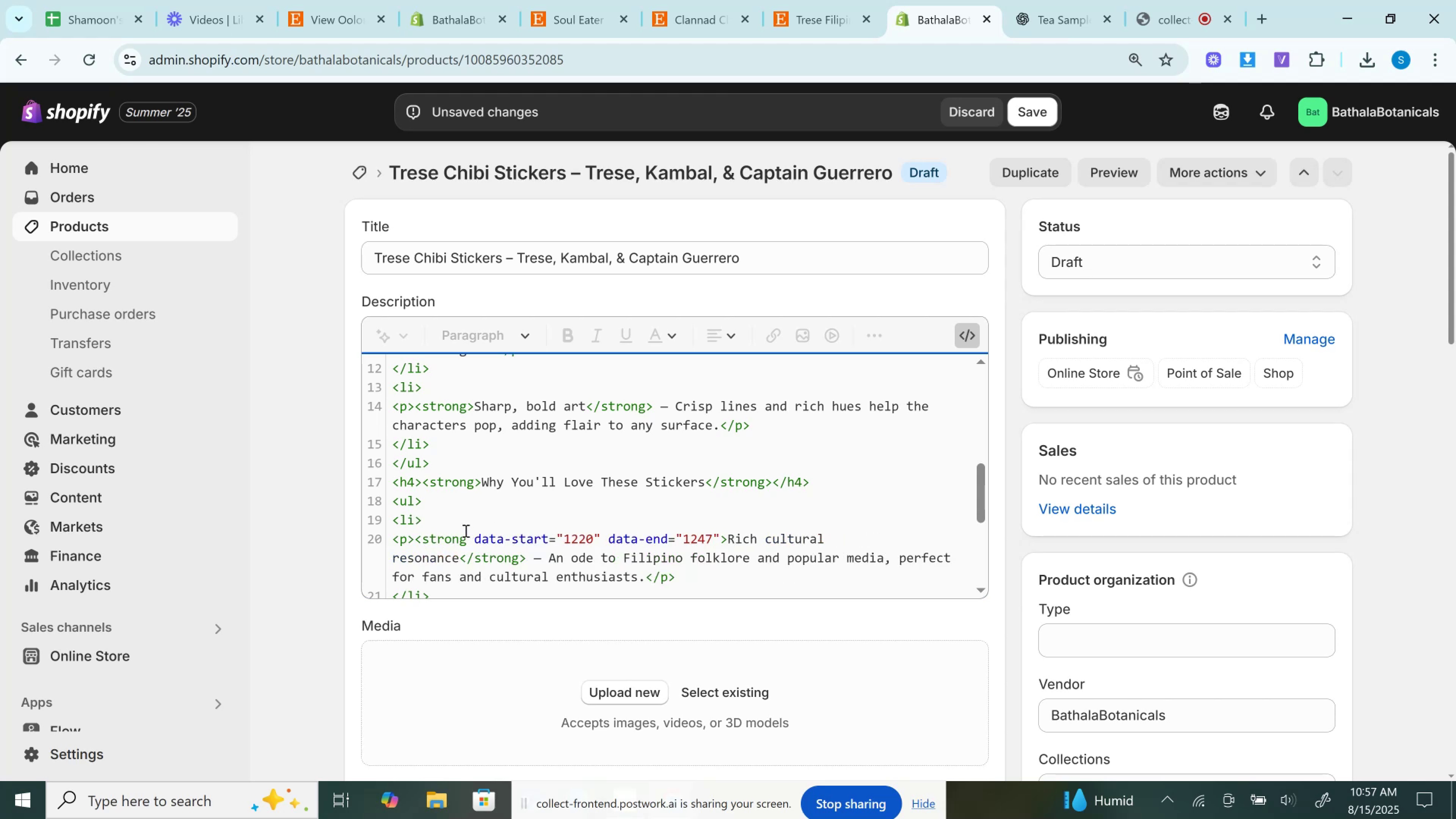 
left_click_drag(start_coordinate=[465, 534], to_coordinate=[723, 534])
 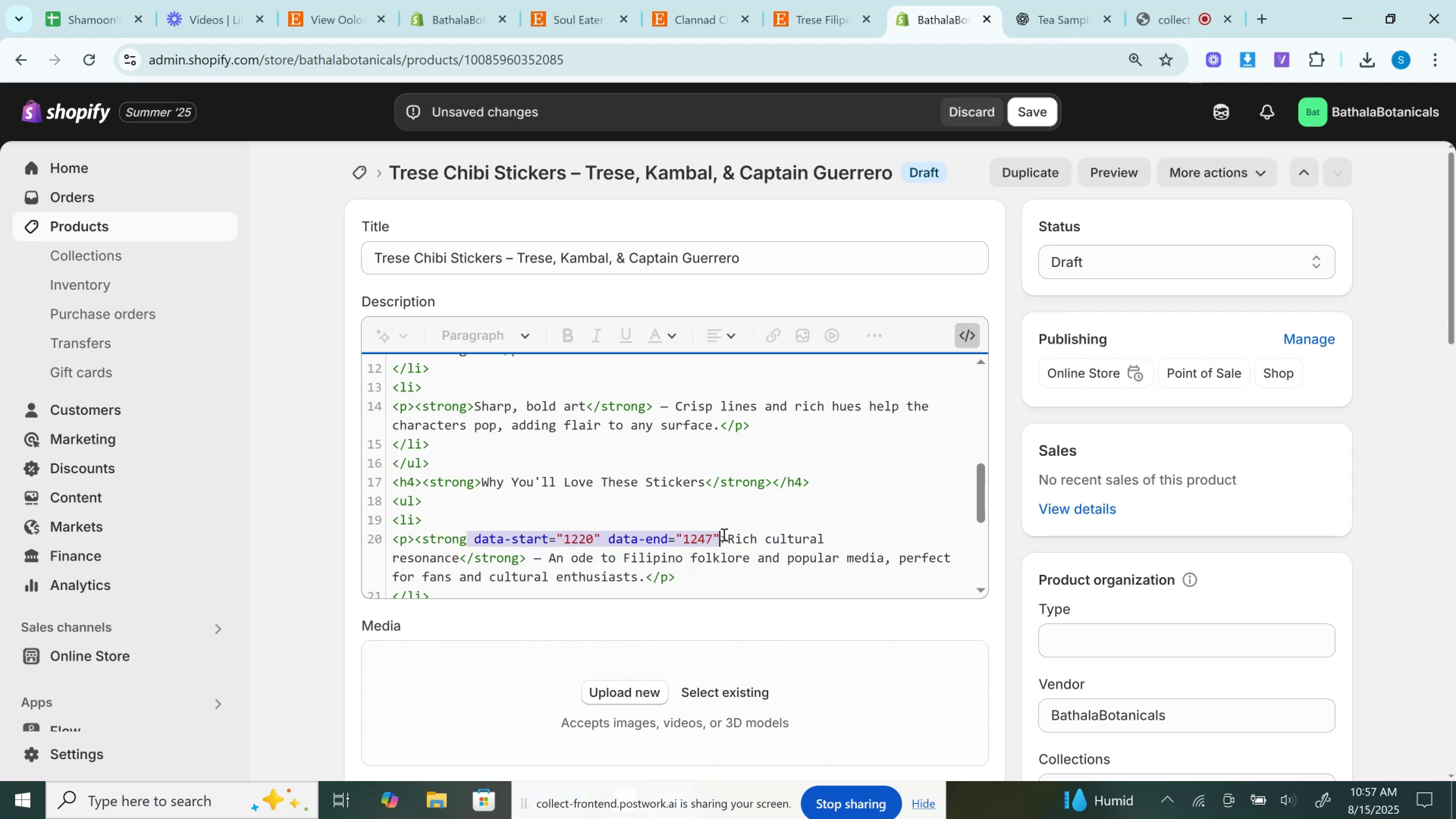 
key(Backspace)
 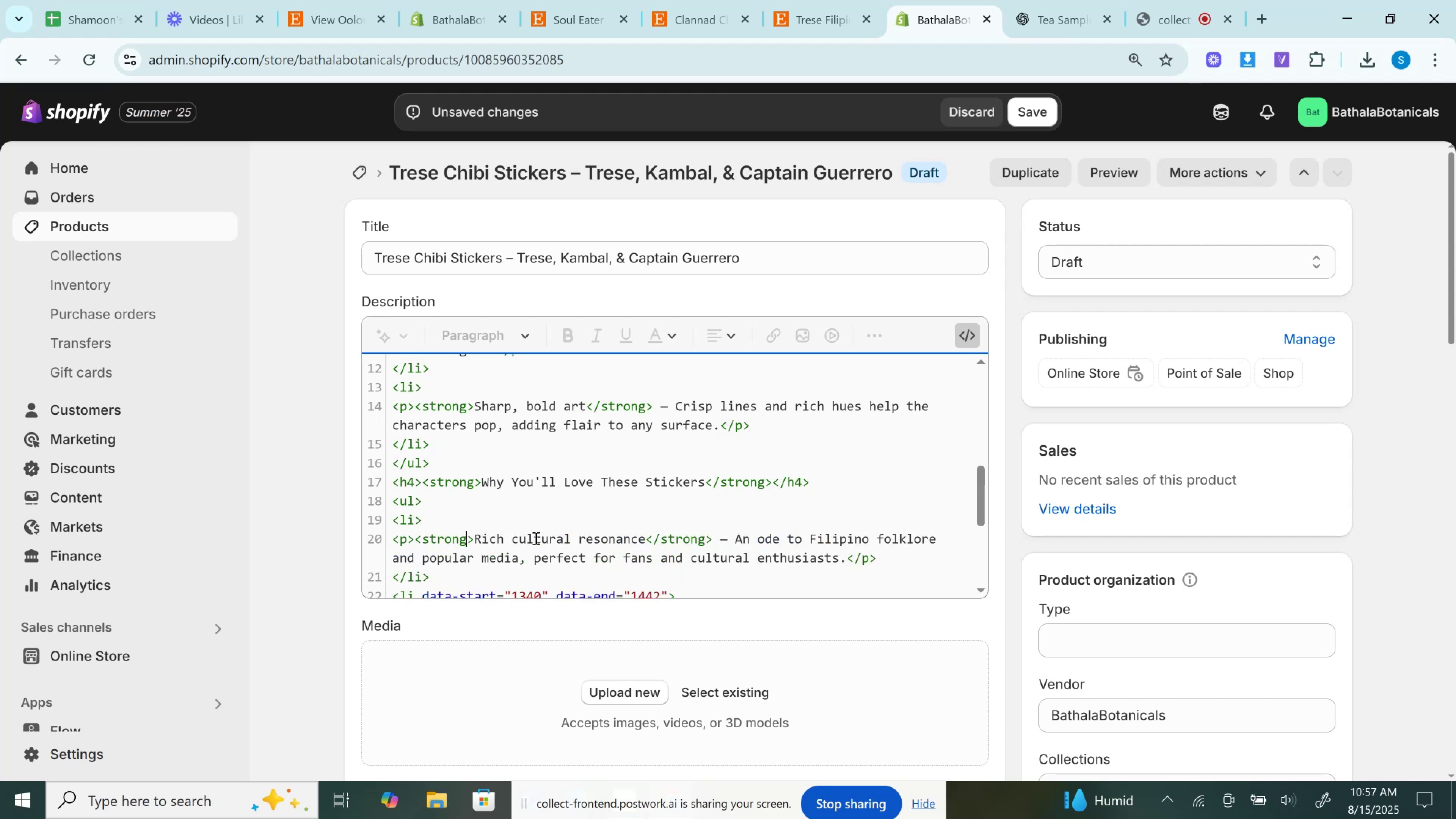 
scroll: coordinate [535, 538], scroll_direction: down, amount: 1.0
 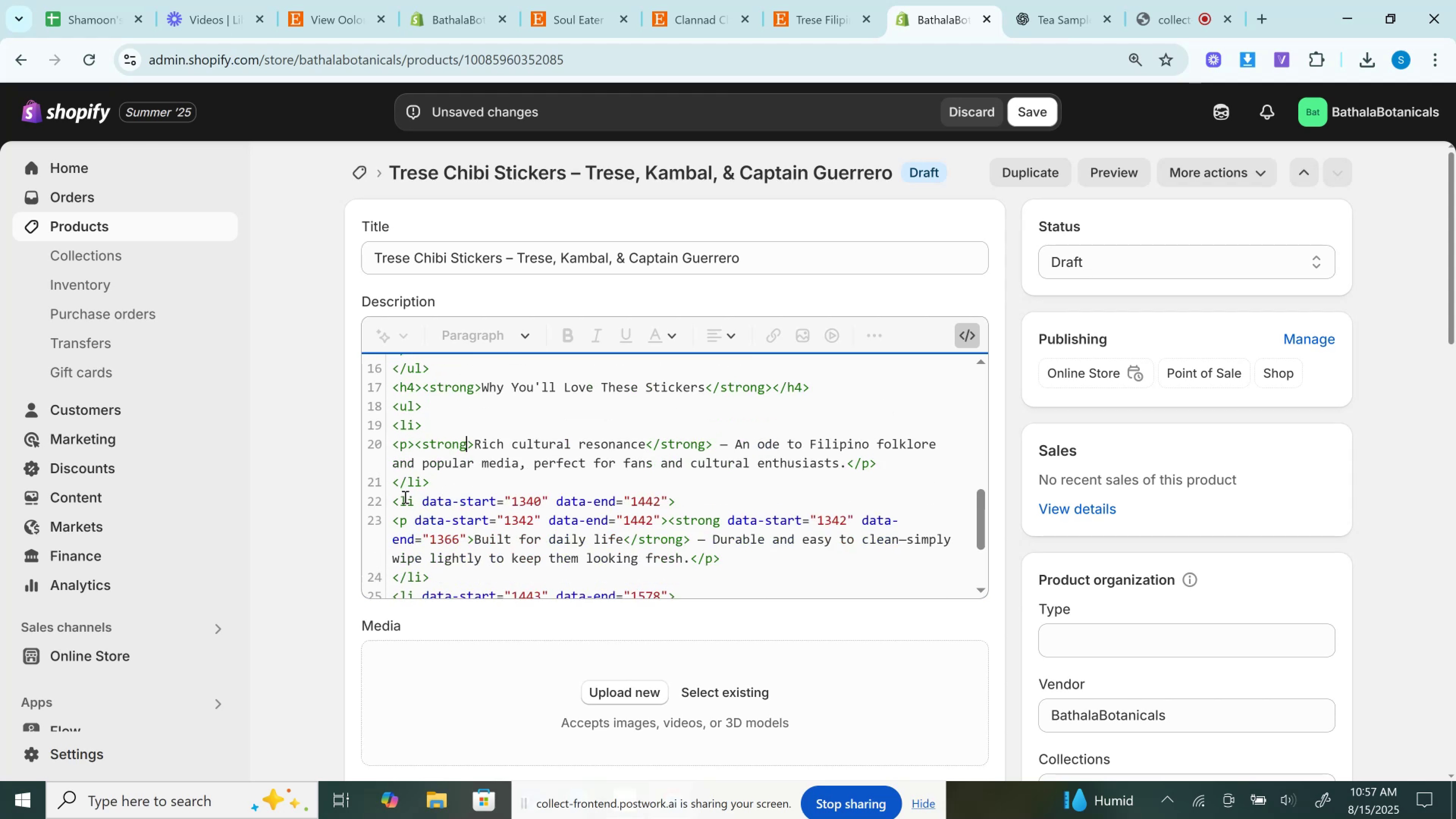 
left_click_drag(start_coordinate=[414, 502], to_coordinate=[669, 499])
 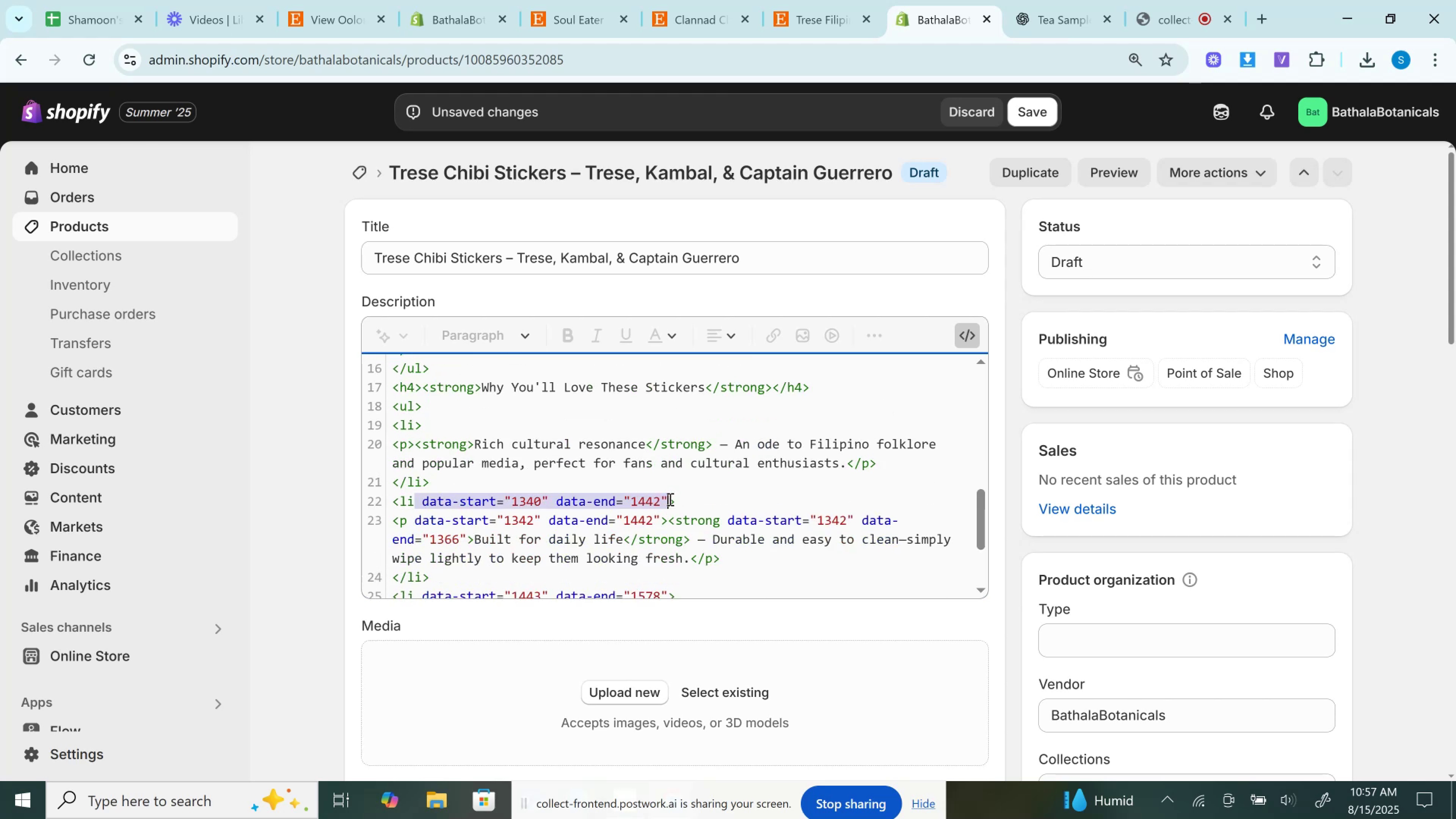 
key(Backspace)
 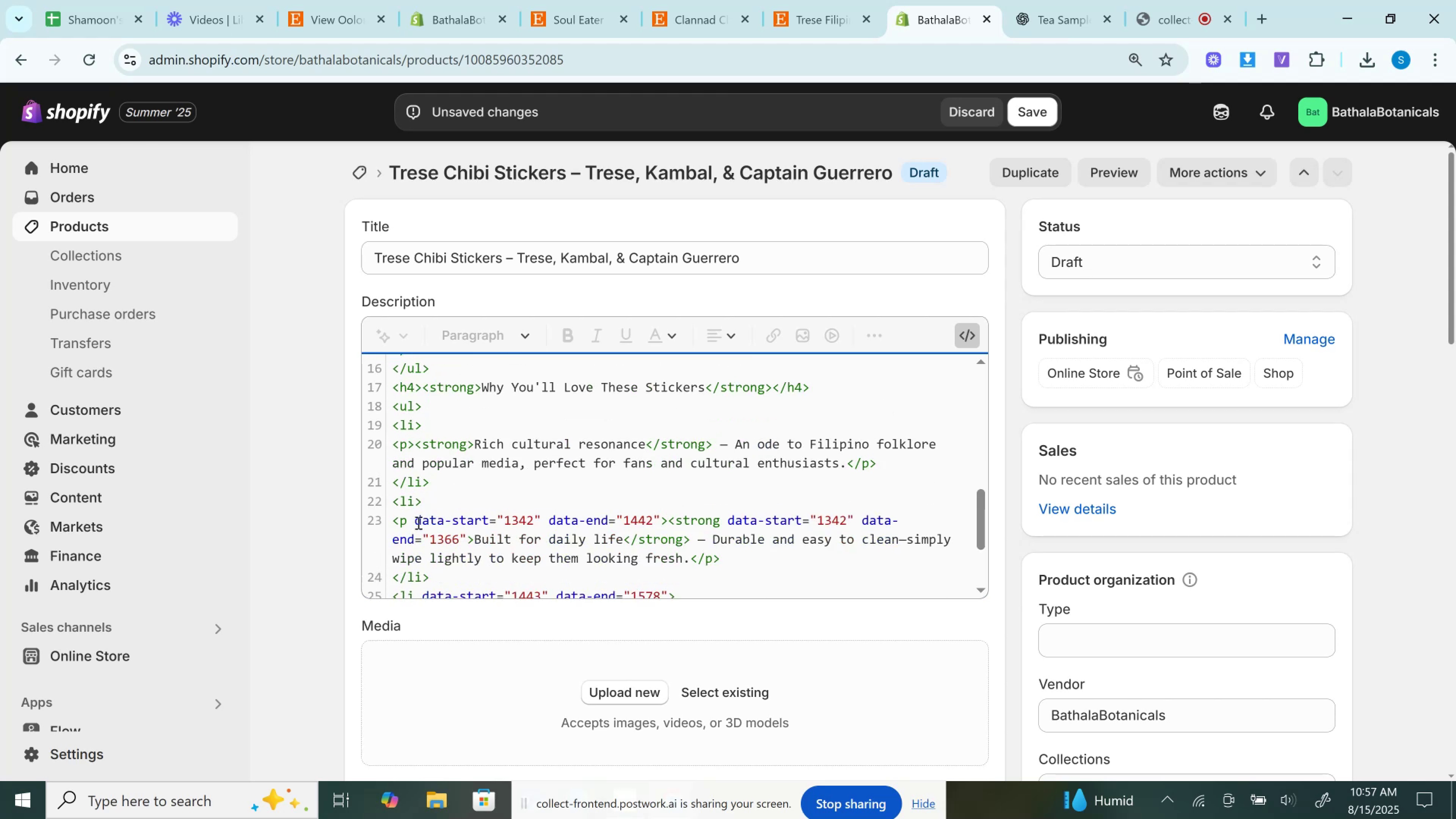 
left_click_drag(start_coordinate=[411, 517], to_coordinate=[658, 512])
 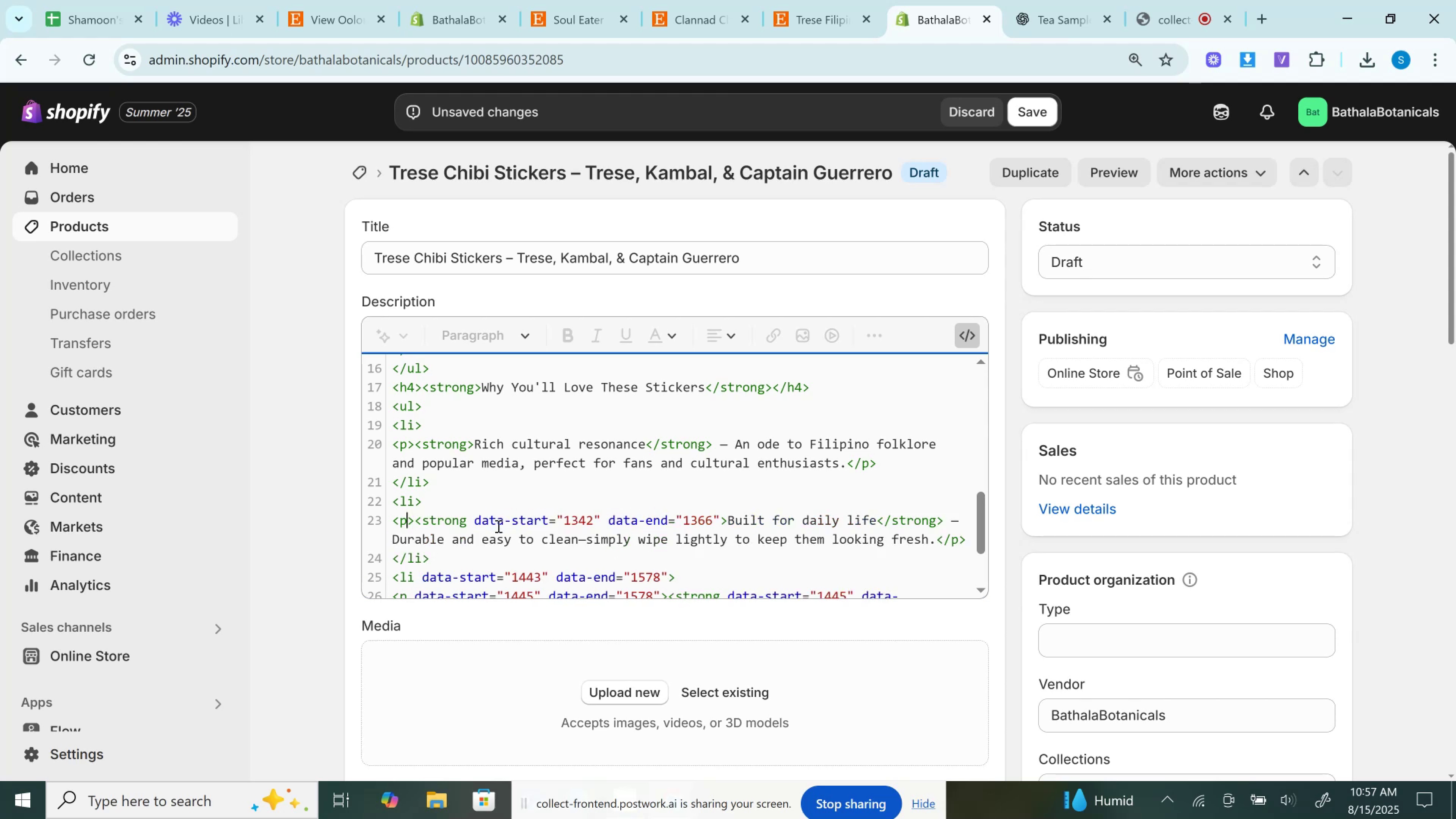 
key(Backspace)
 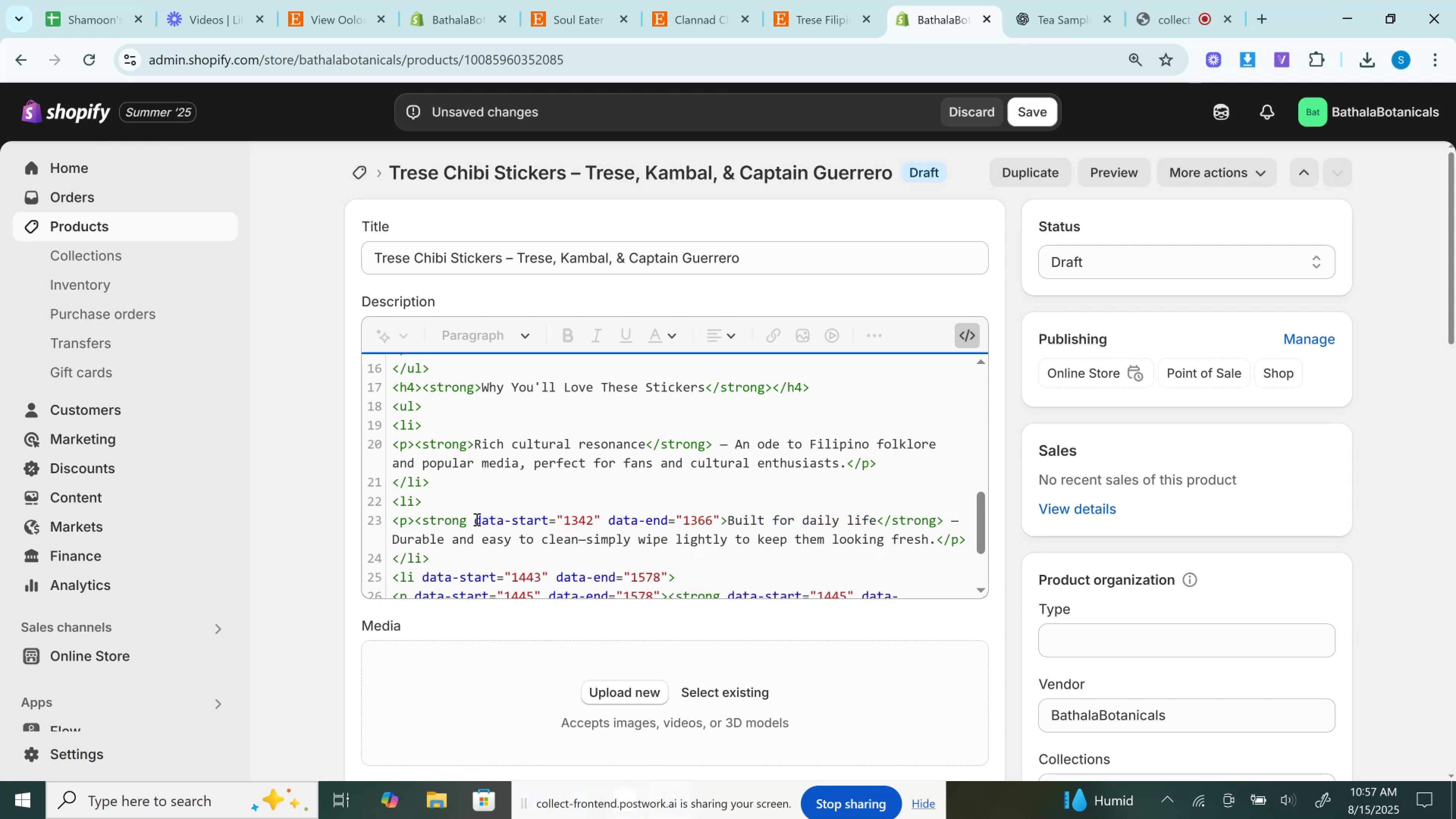 
left_click_drag(start_coordinate=[469, 514], to_coordinate=[722, 515])
 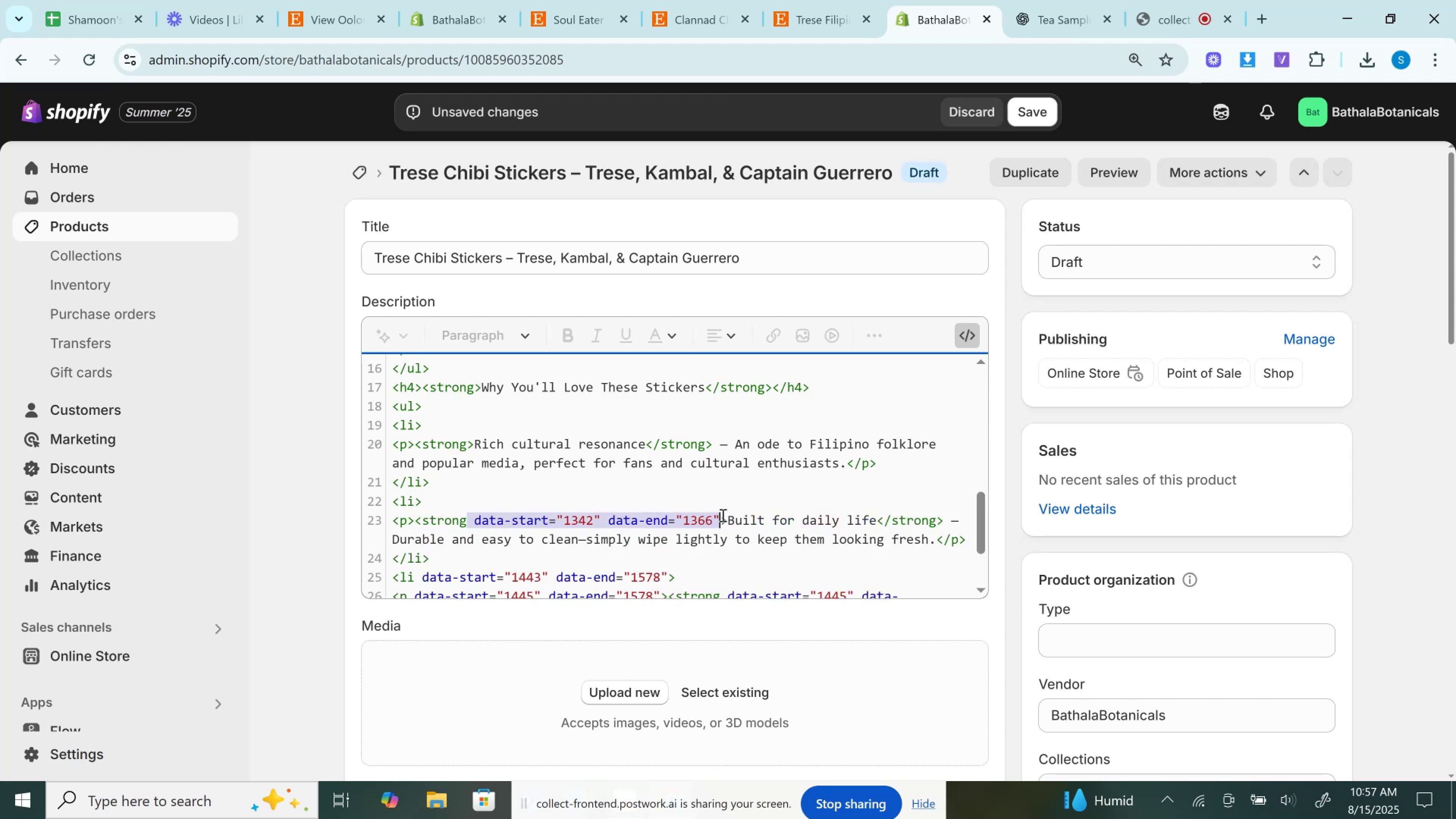 
key(Backspace)
 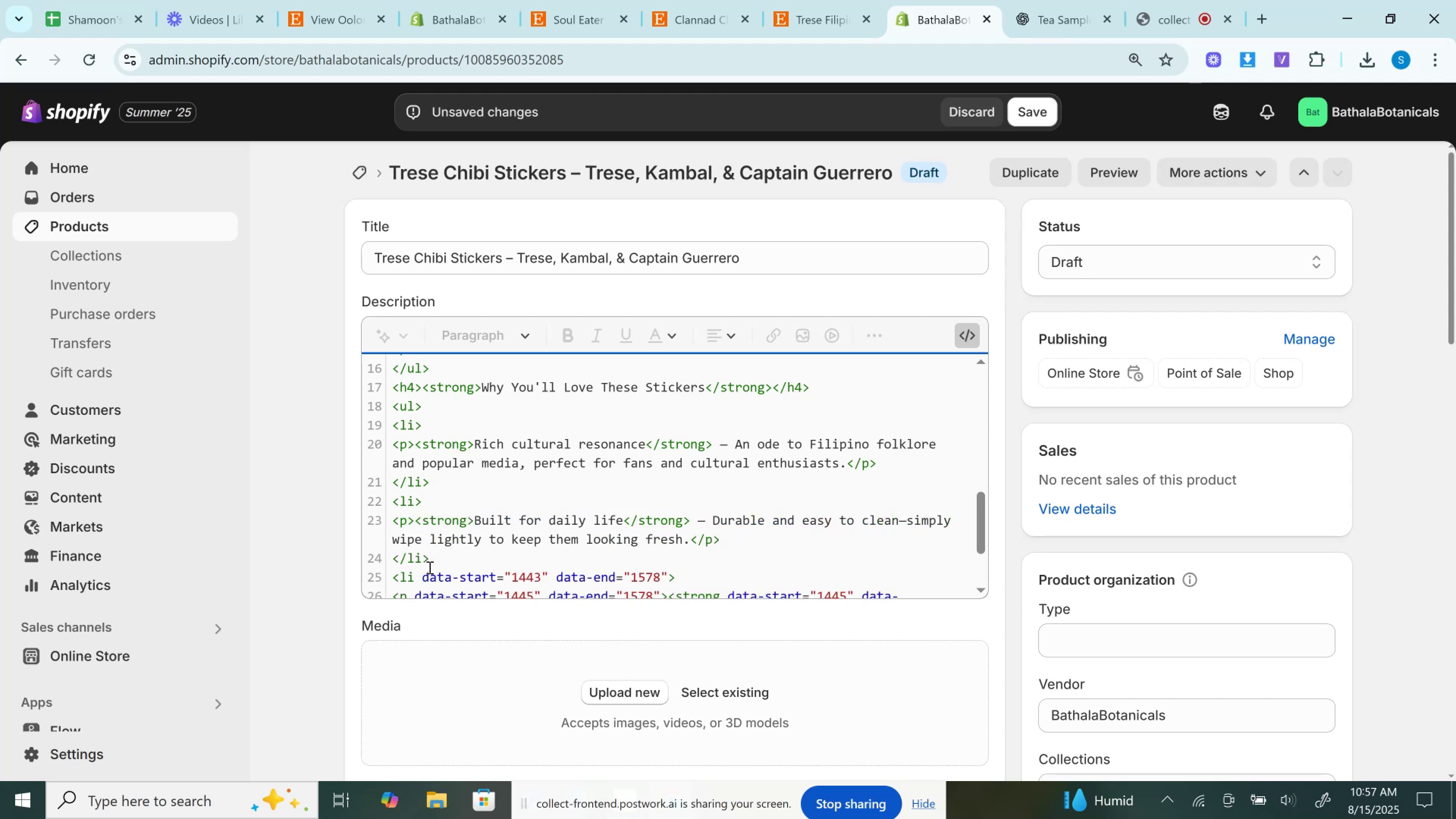 
left_click_drag(start_coordinate=[417, 571], to_coordinate=[670, 572])
 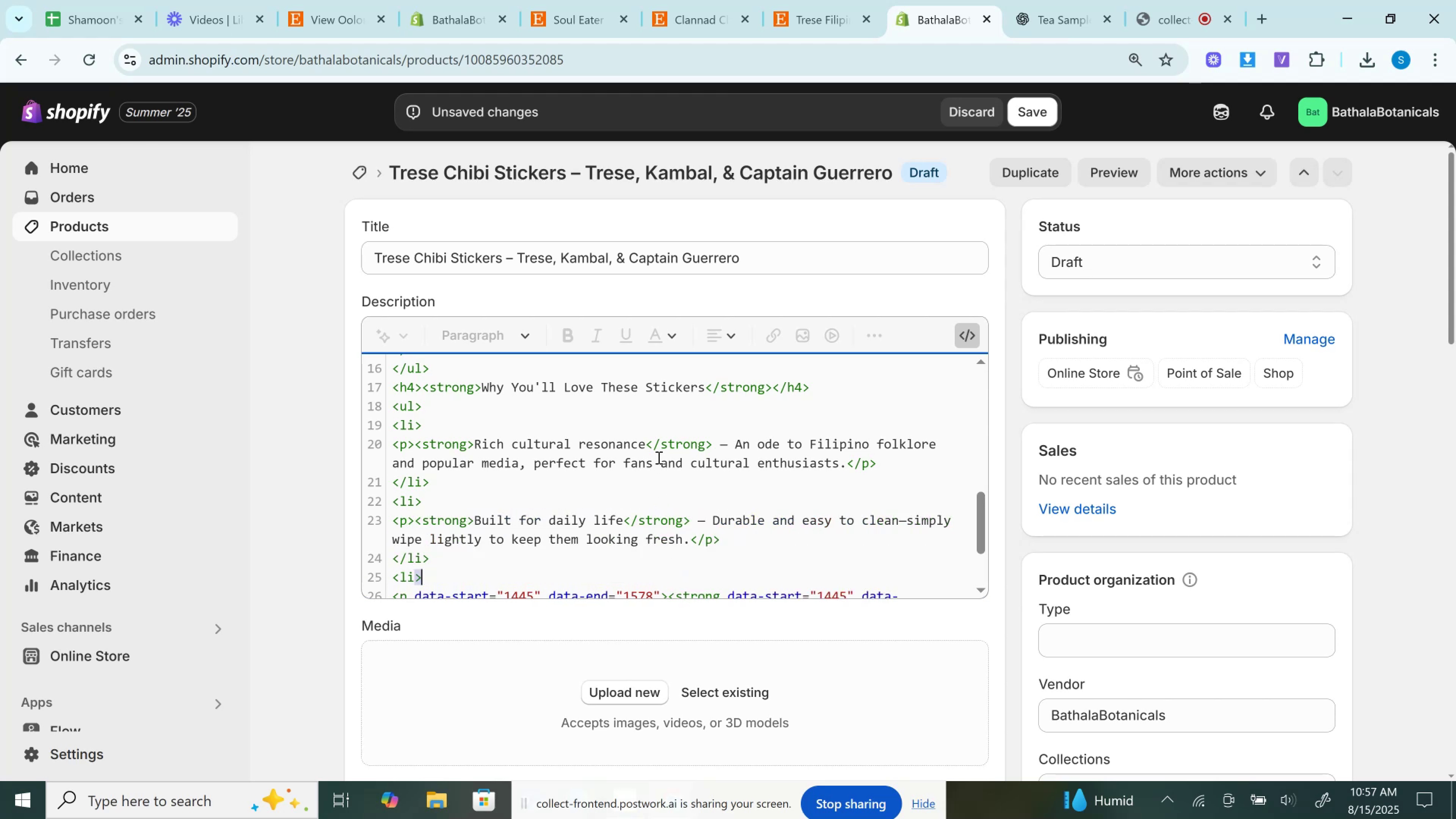 
key(Backspace)
 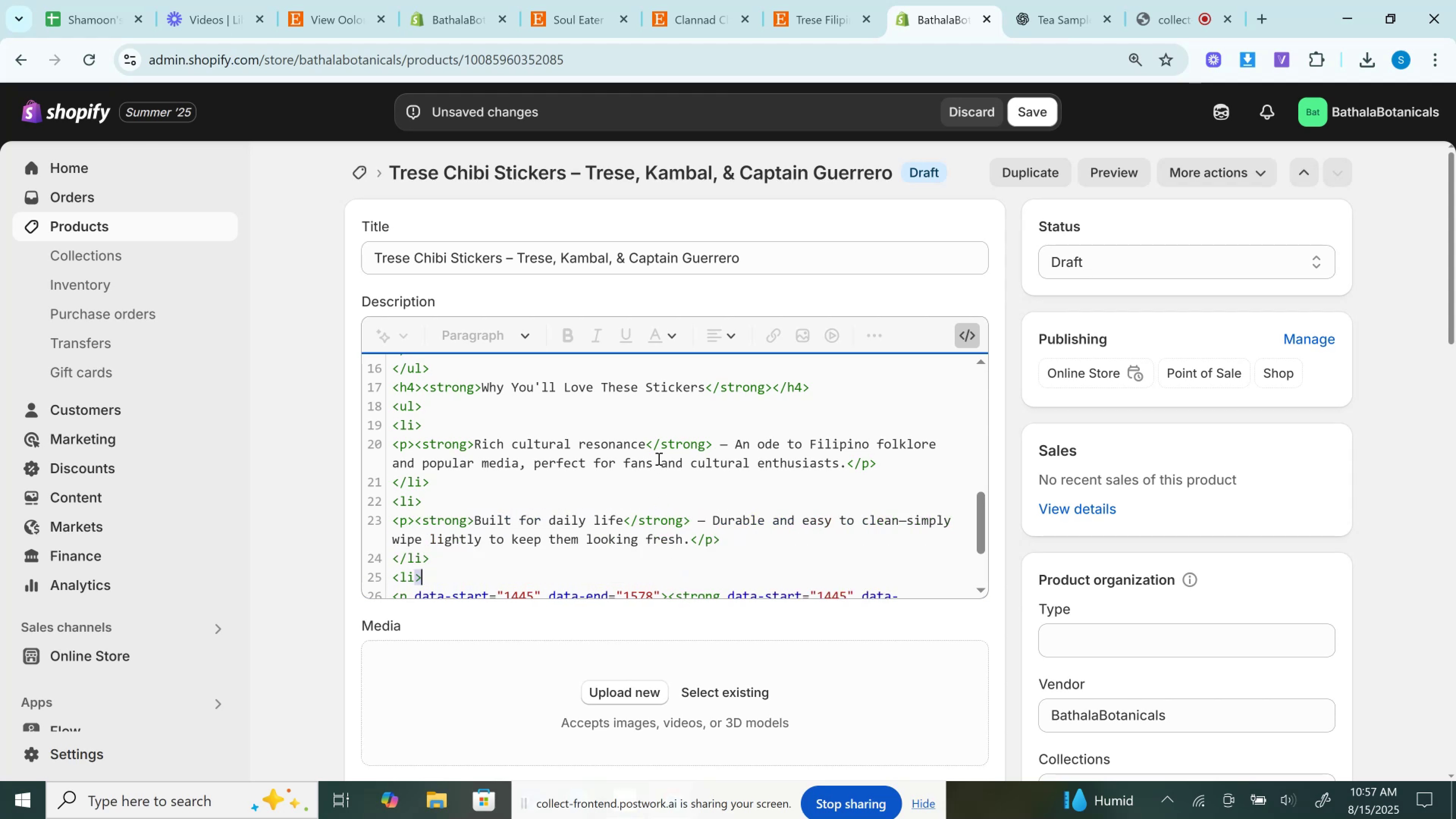 
scroll: coordinate [658, 457], scroll_direction: down, amount: 1.0
 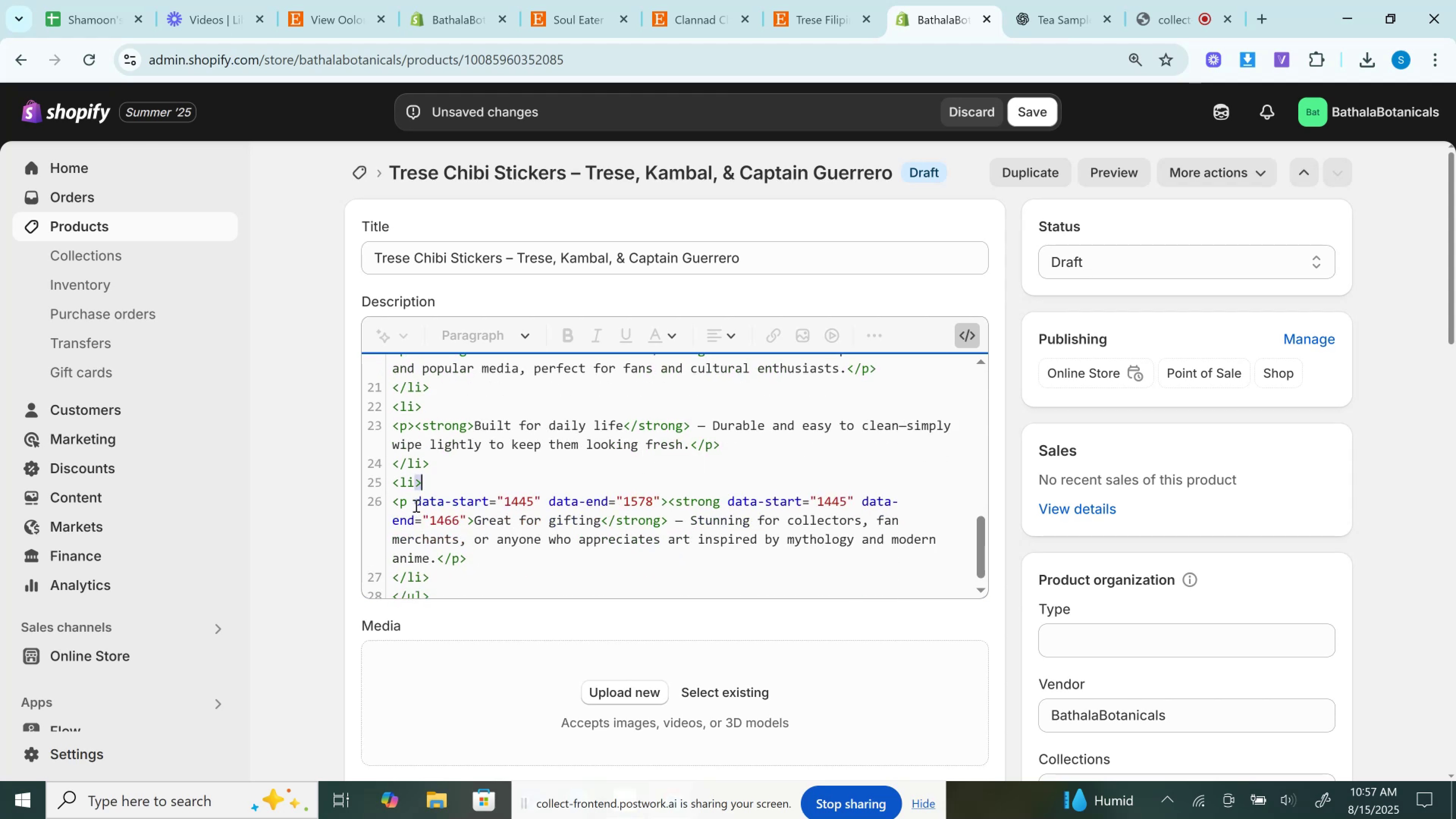 
left_click_drag(start_coordinate=[411, 503], to_coordinate=[662, 501])
 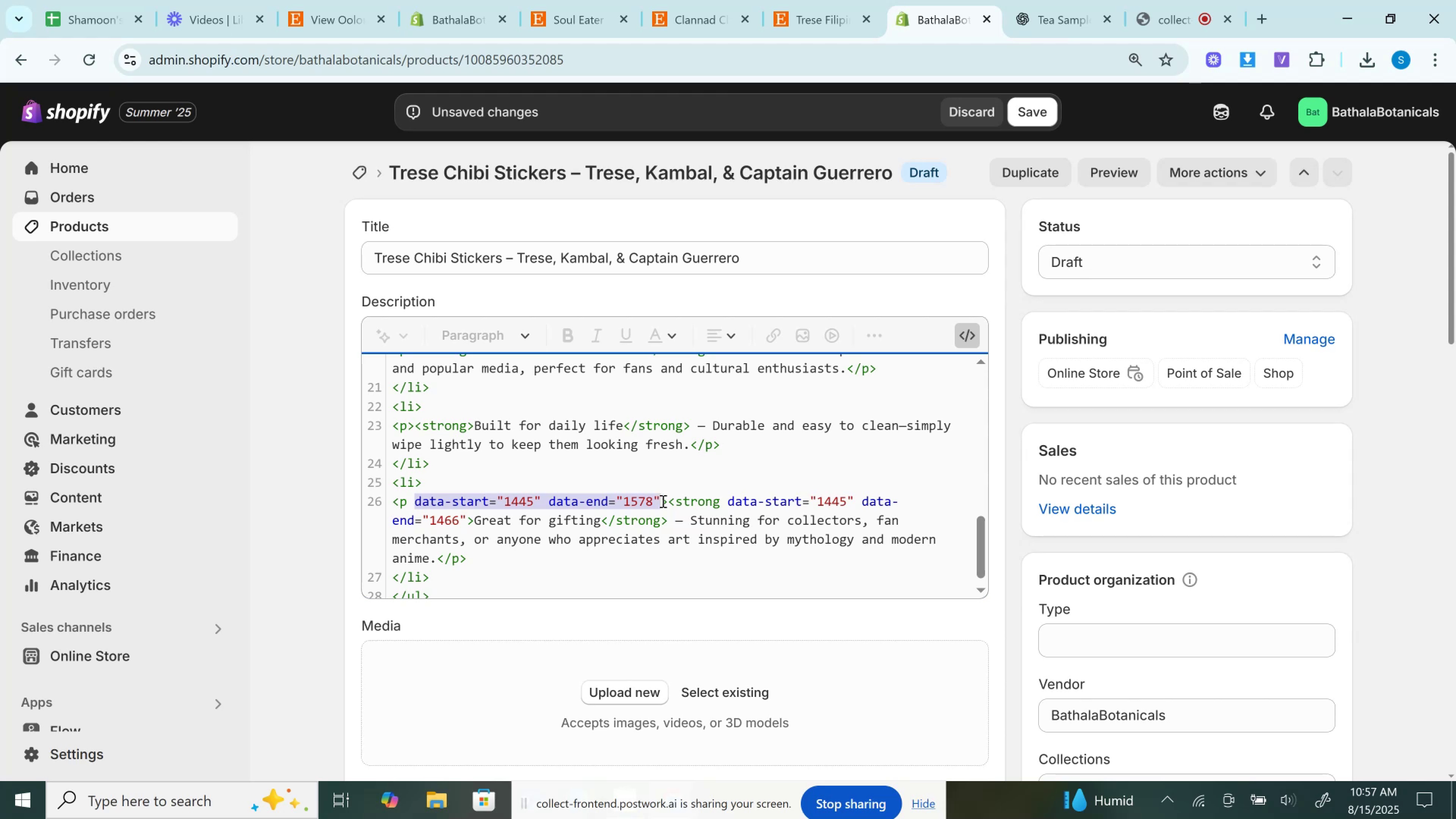 
key(Backspace)
 